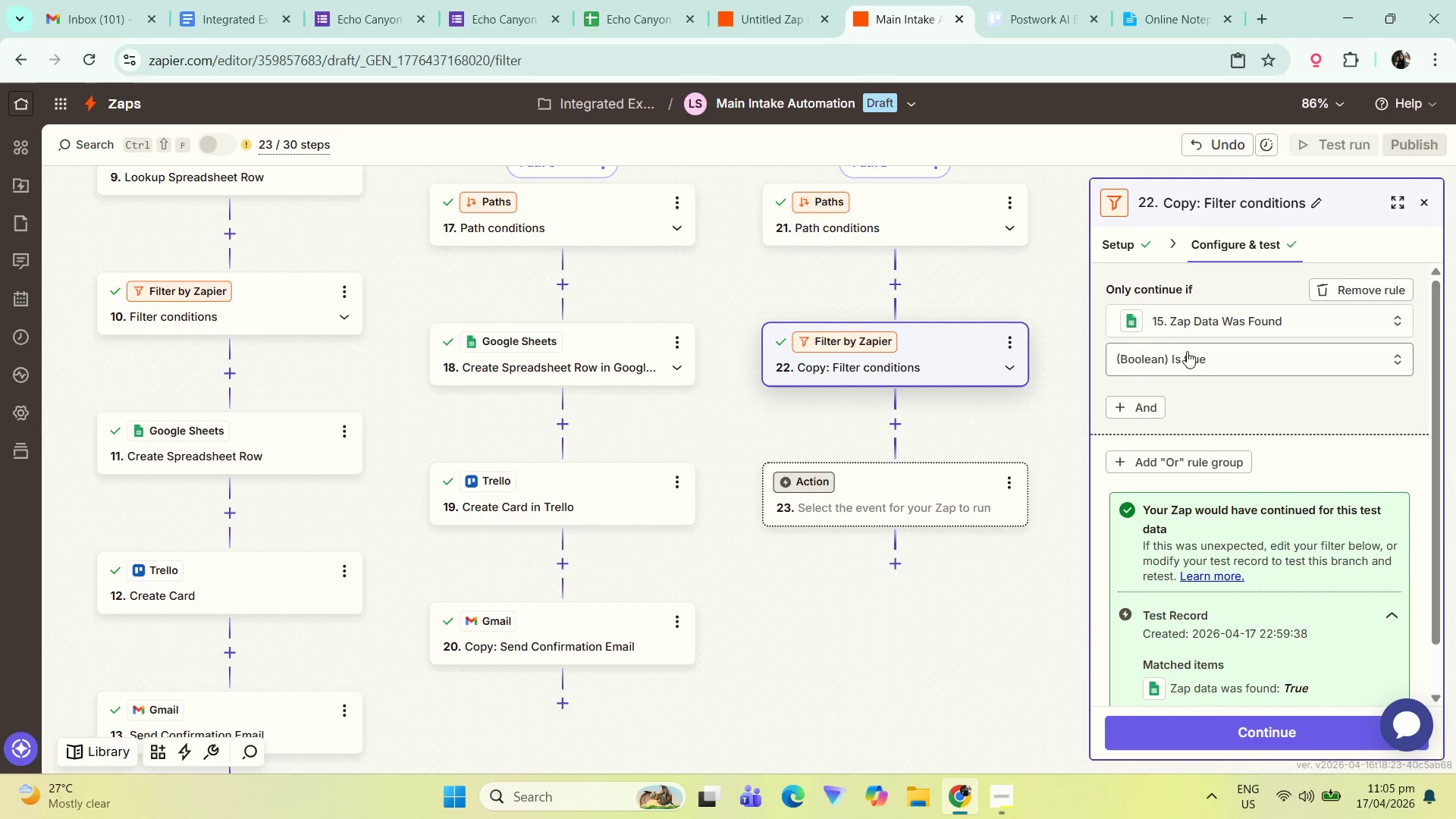 
scroll: coordinate [1272, 516], scroll_direction: down, amount: 5.0
 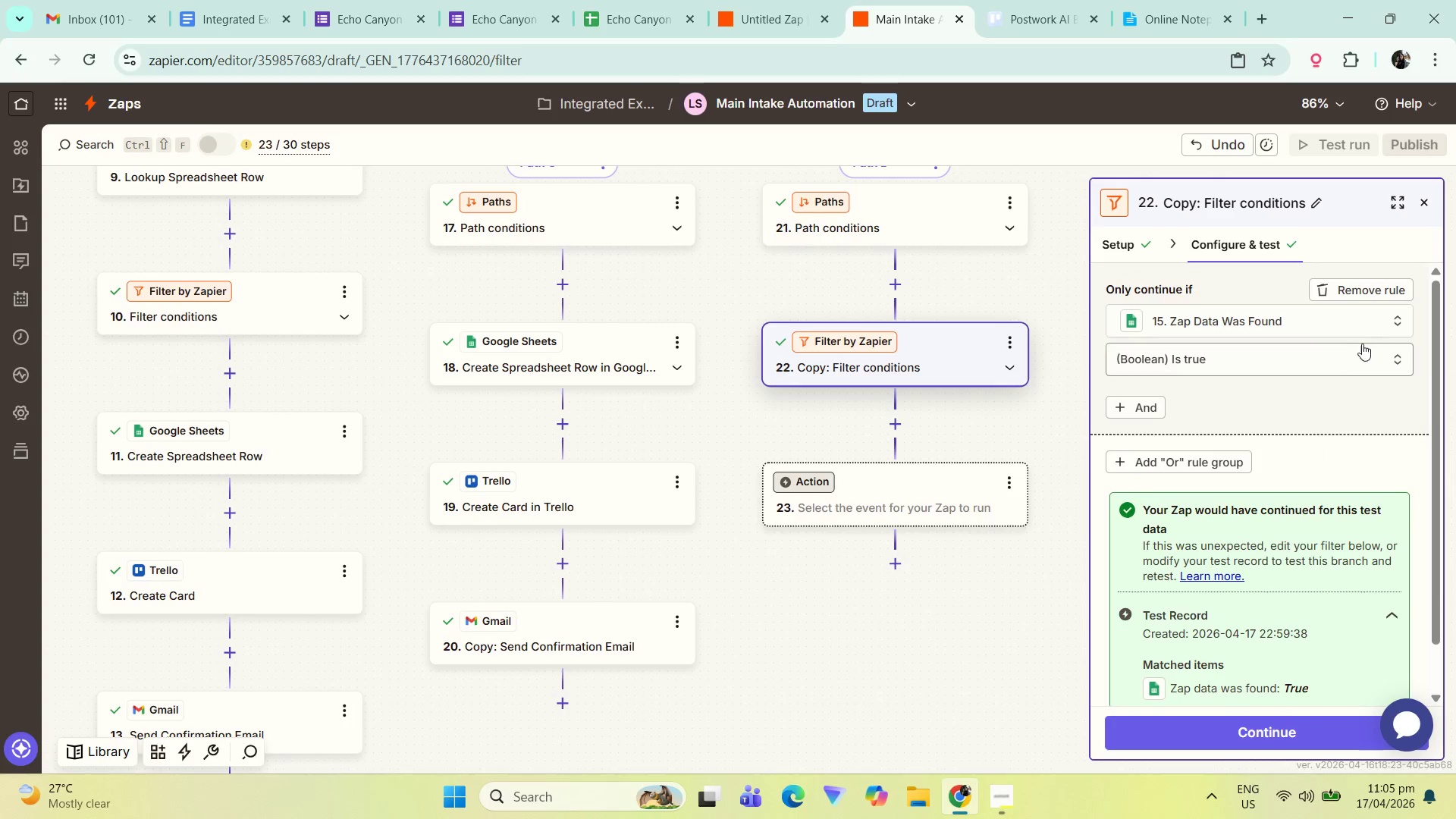 
left_click([1382, 282])
 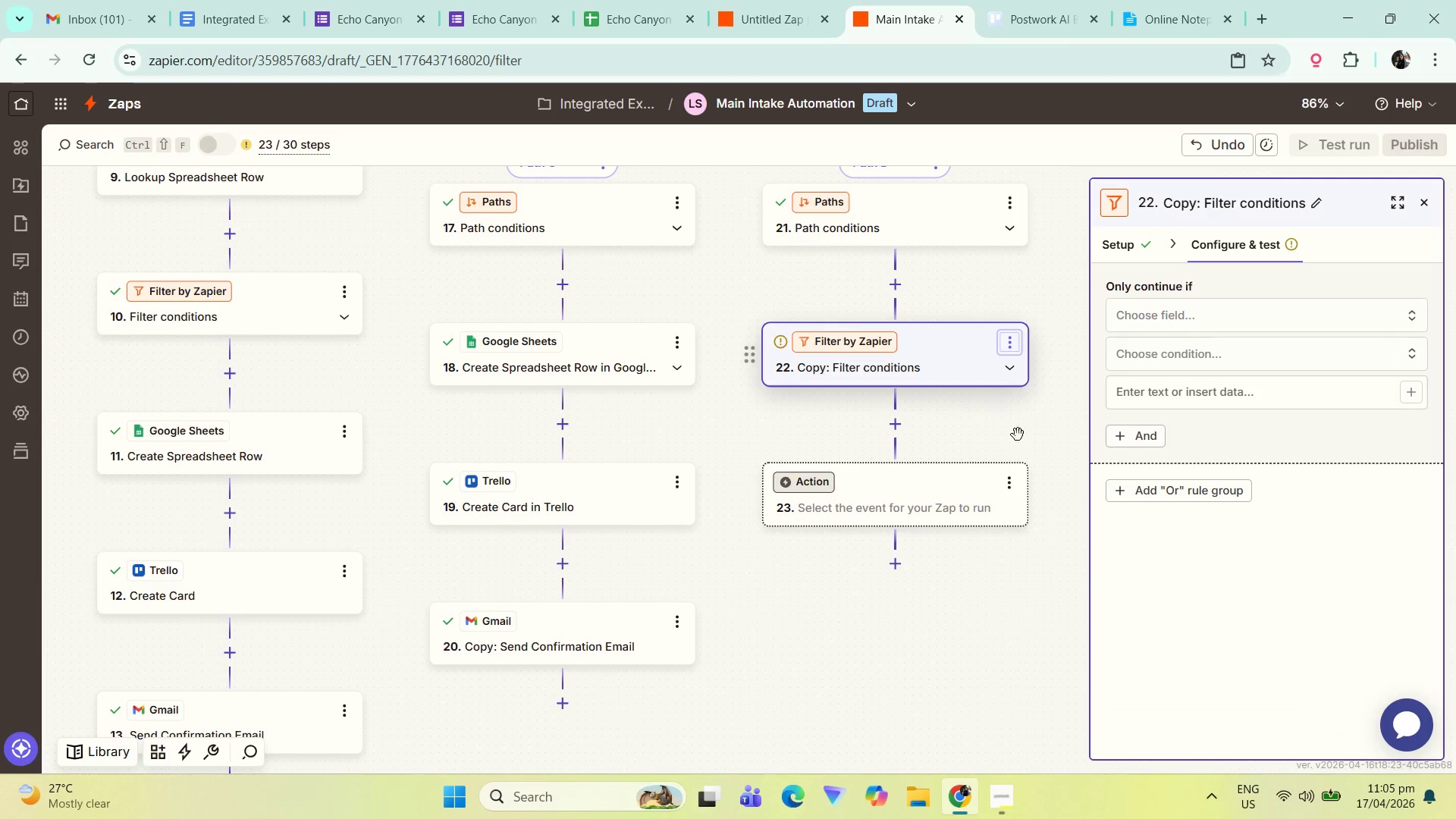 
left_click([1017, 350])
 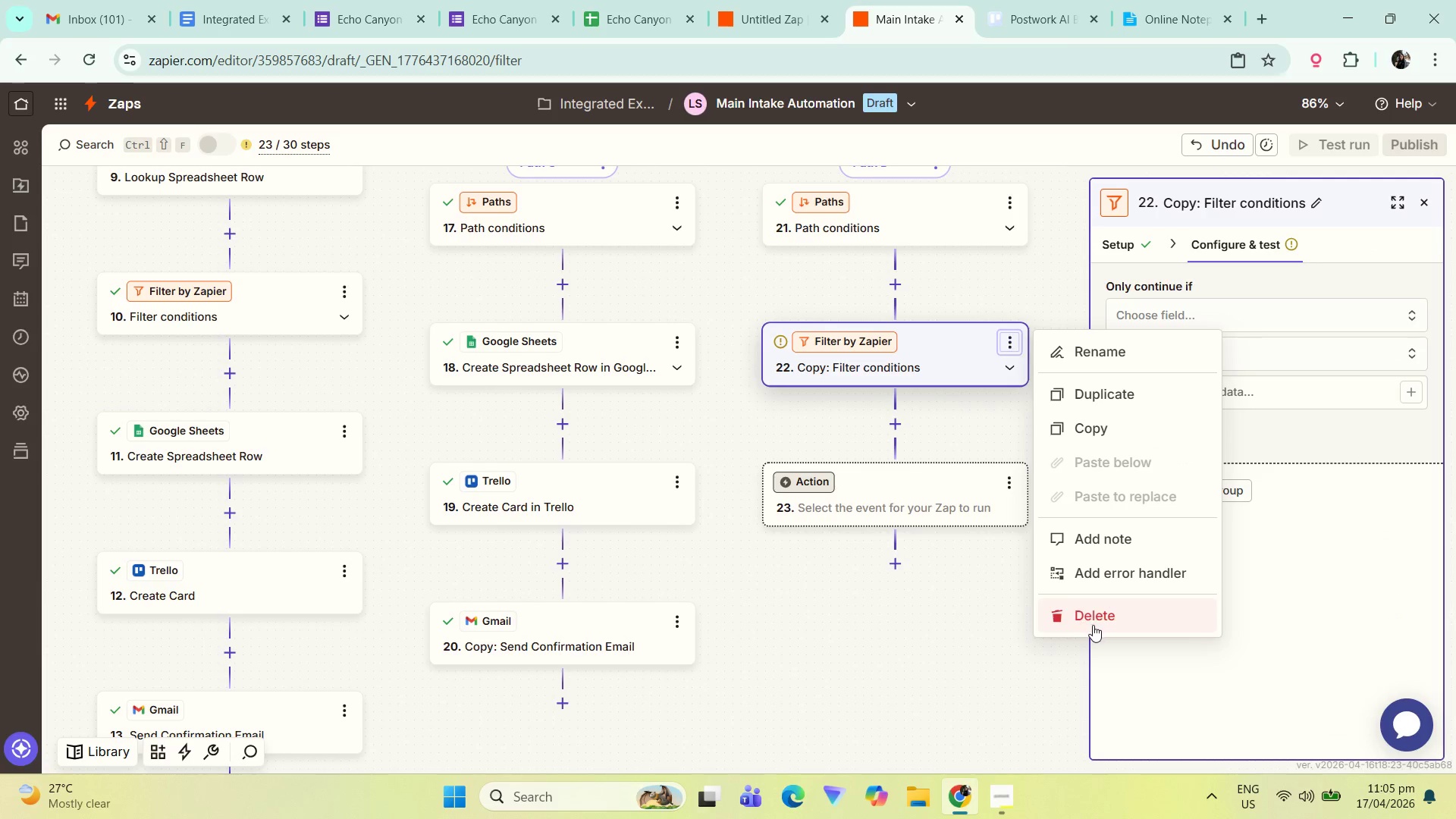 
double_click([1106, 615])
 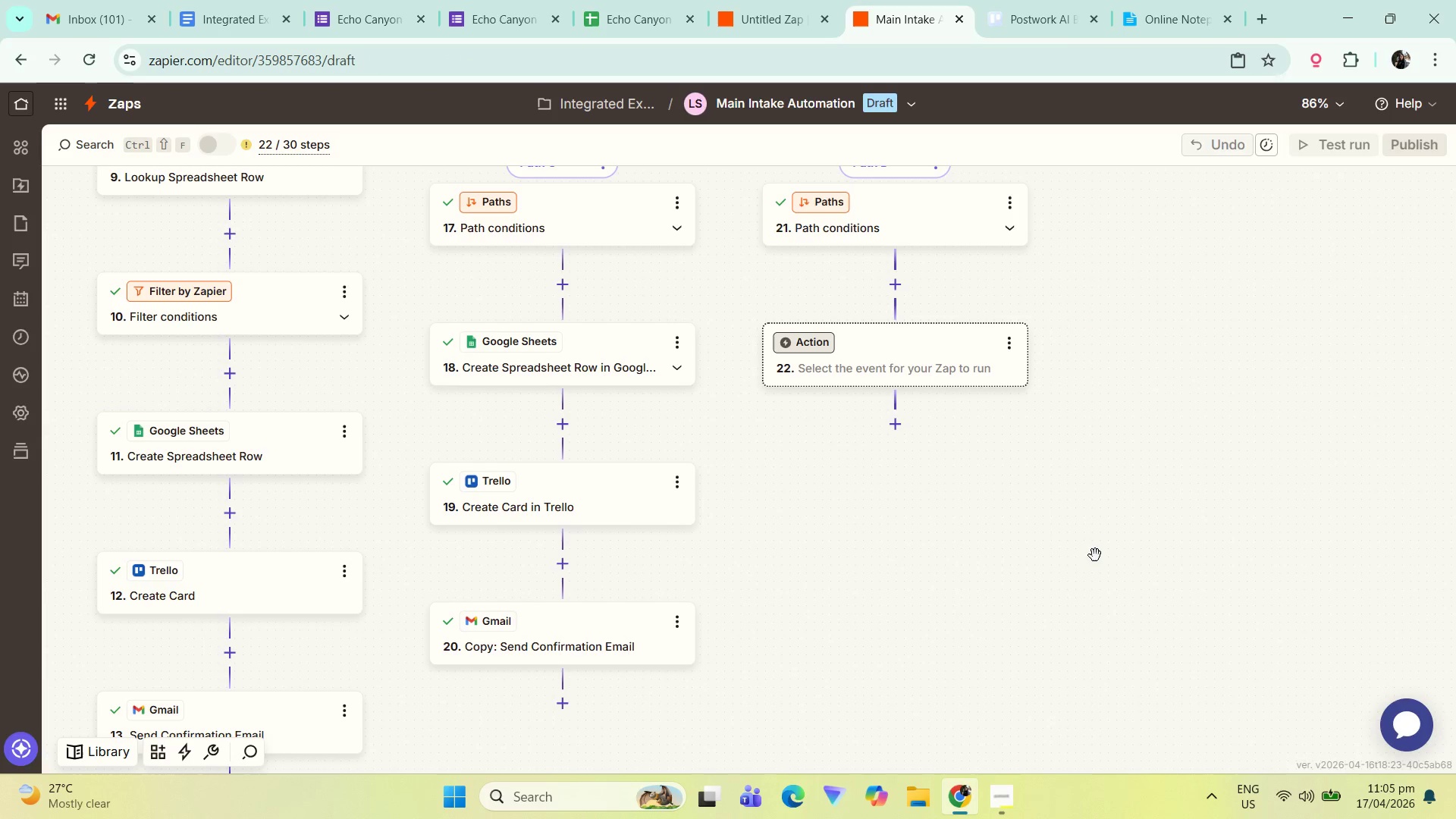 
left_click([1065, 463])
 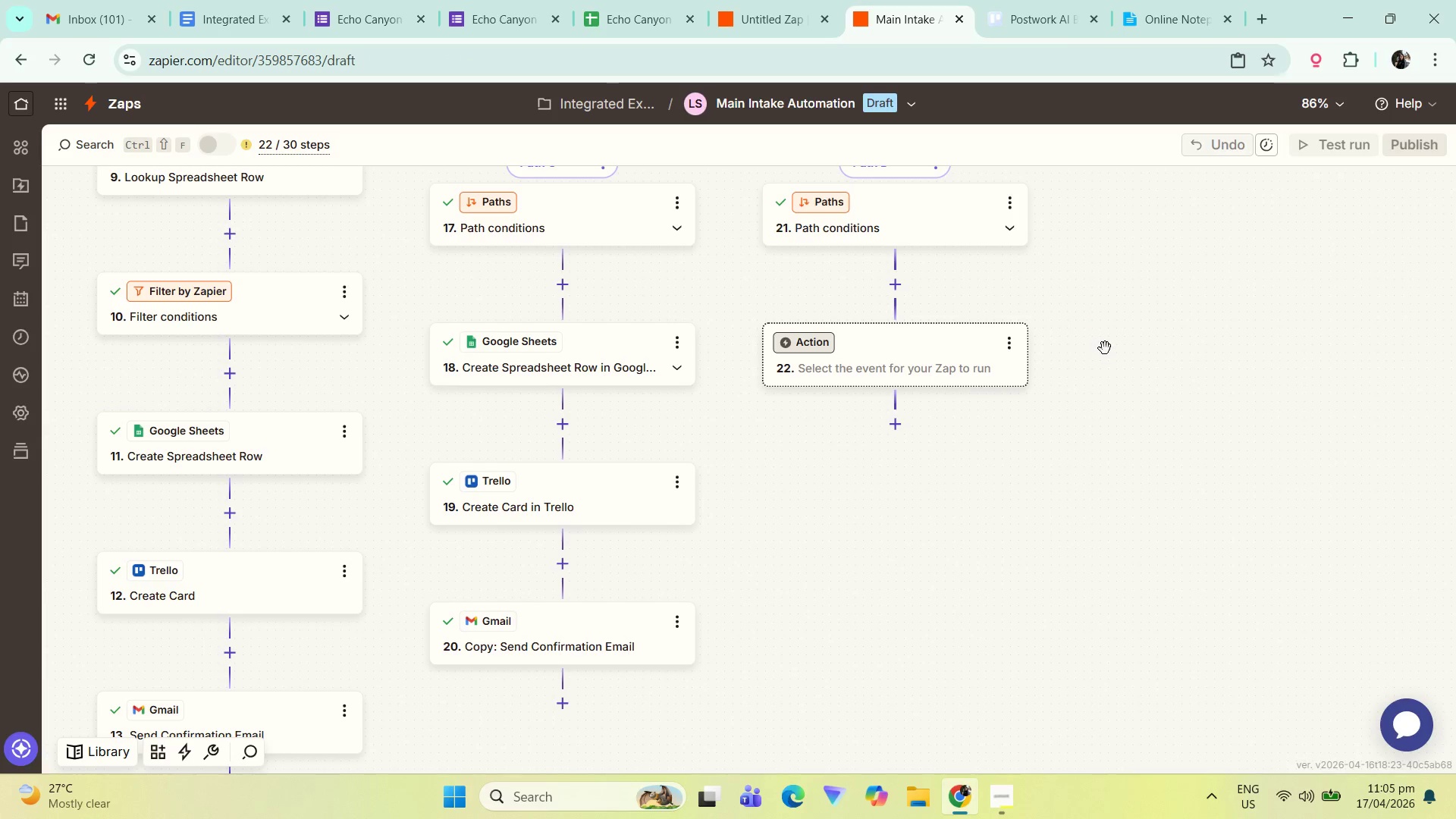 
left_click_drag(start_coordinate=[1105, 371], to_coordinate=[1099, 466])
 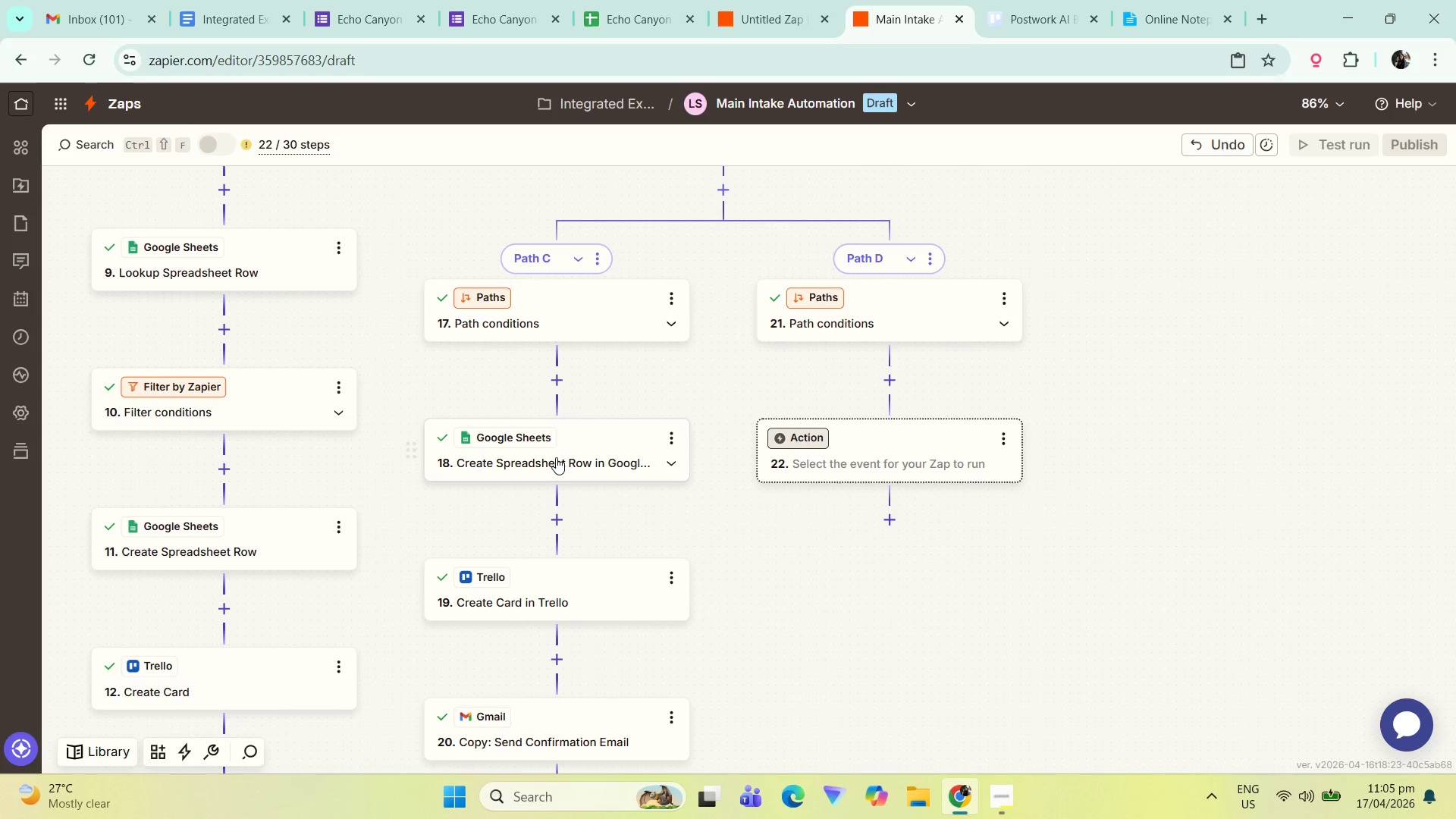 
left_click([599, 441])
 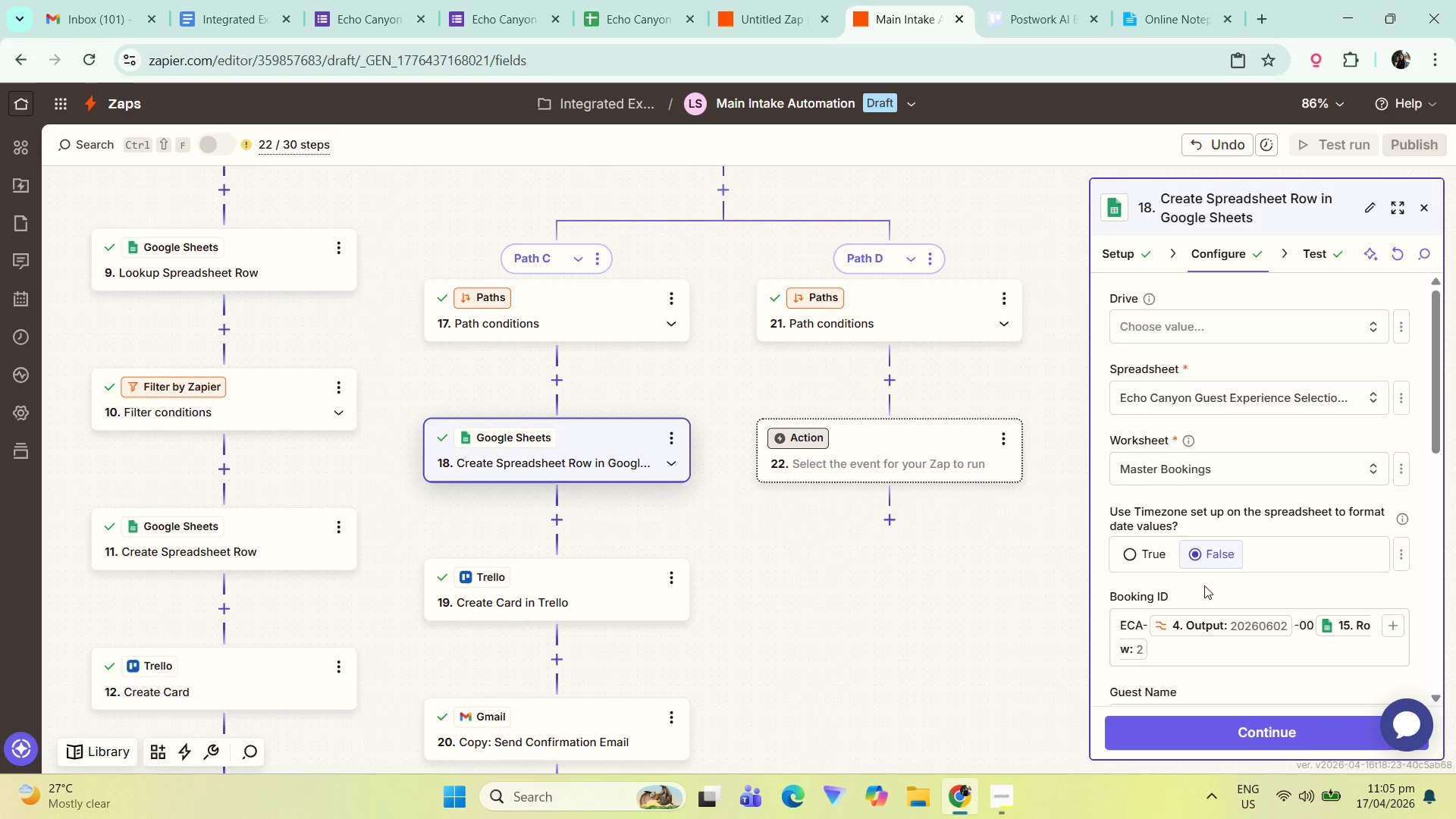 
scroll: coordinate [1212, 586], scroll_direction: down, amount: 12.0
 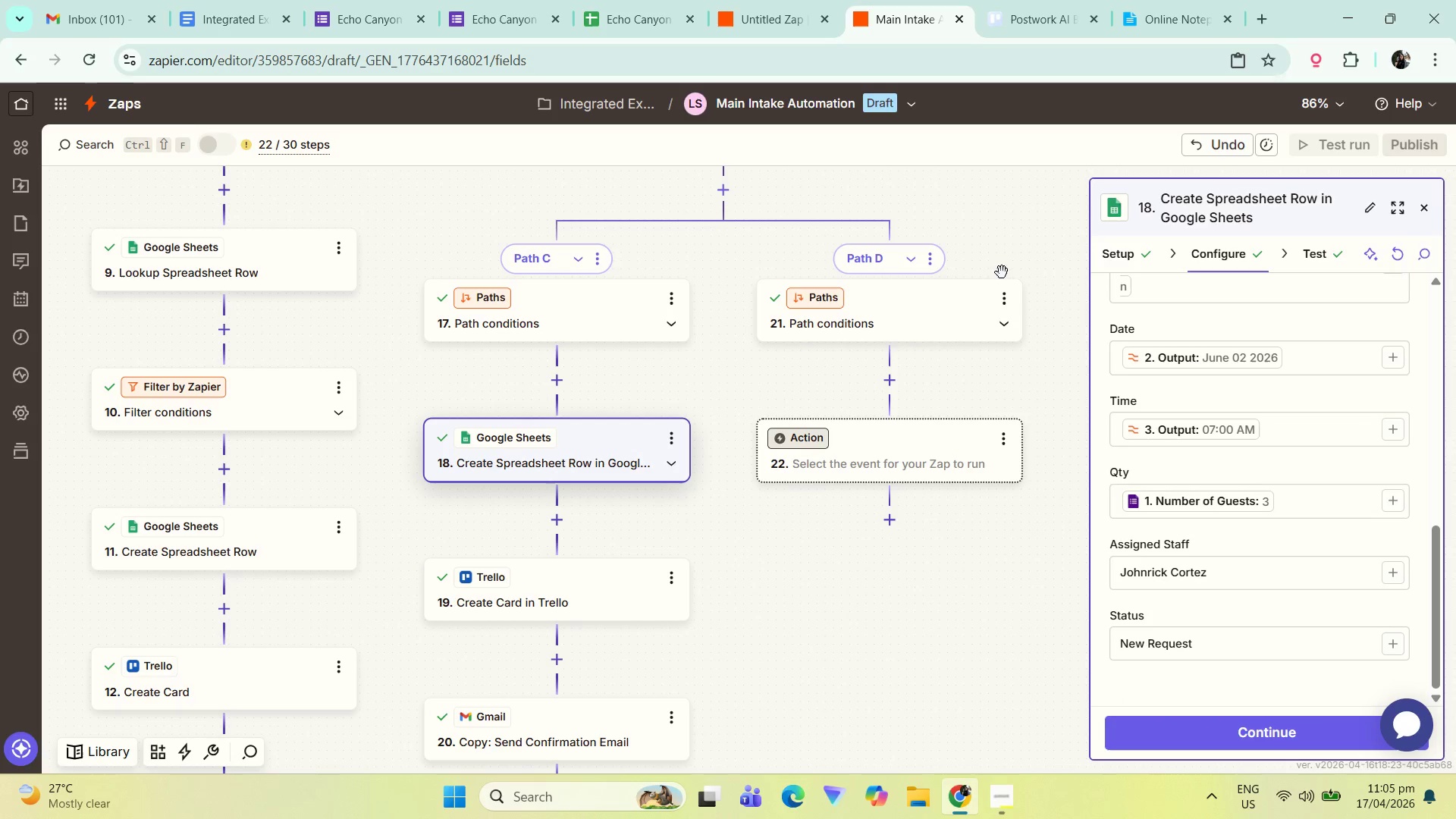 
left_click_drag(start_coordinate=[999, 225], to_coordinate=[995, 478])
 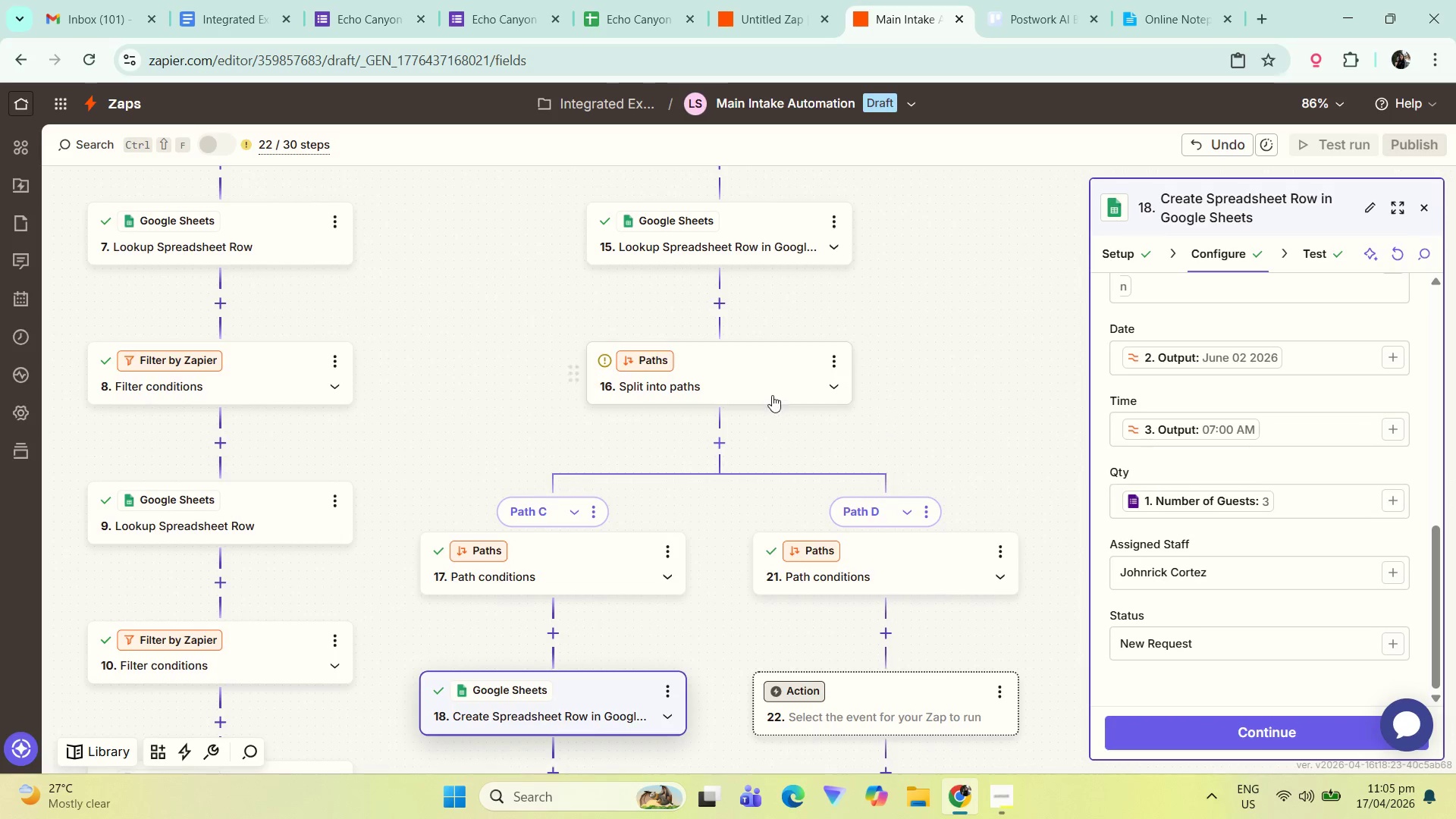 
left_click([772, 392])
 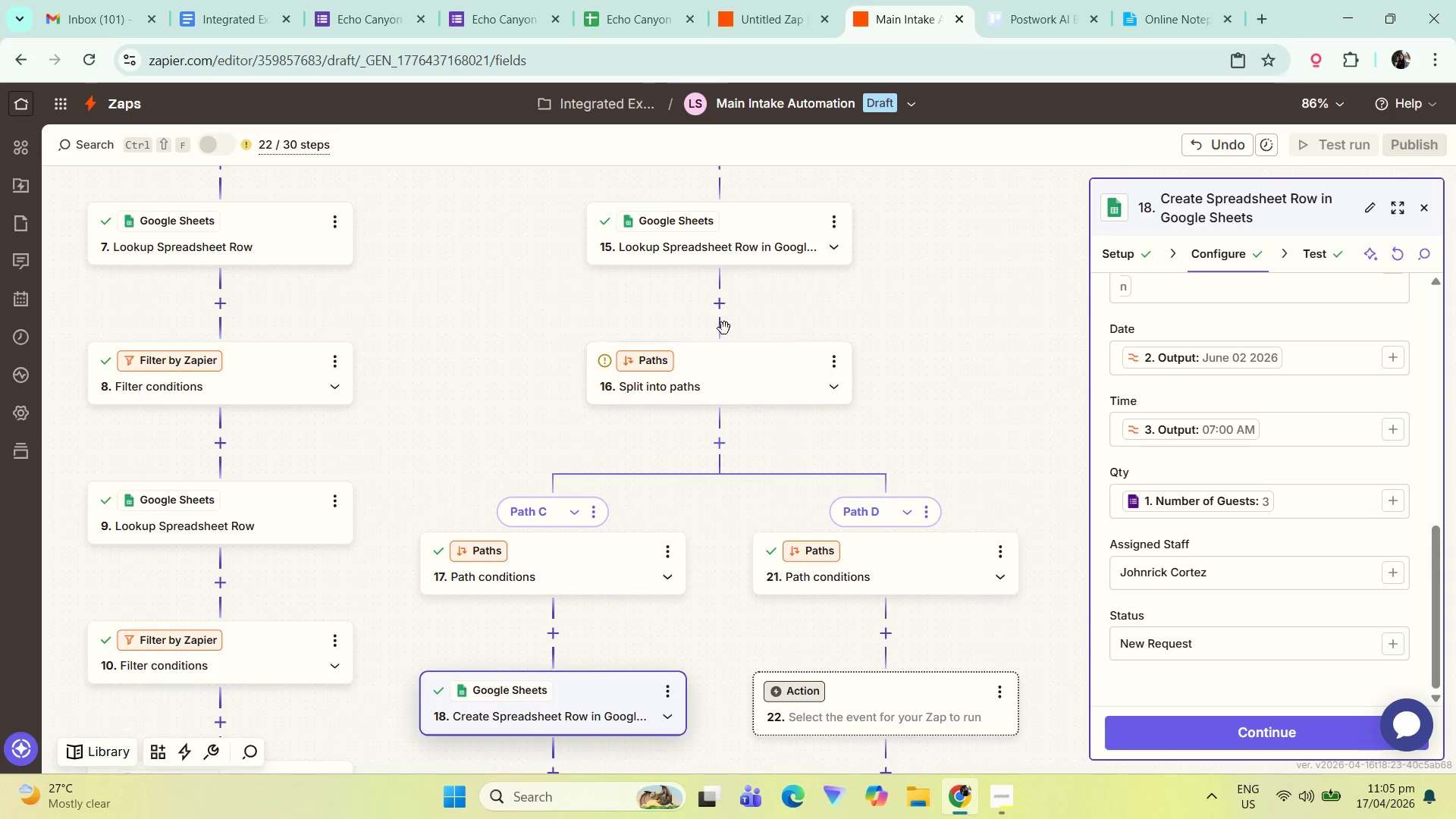 
left_click([752, 228])
 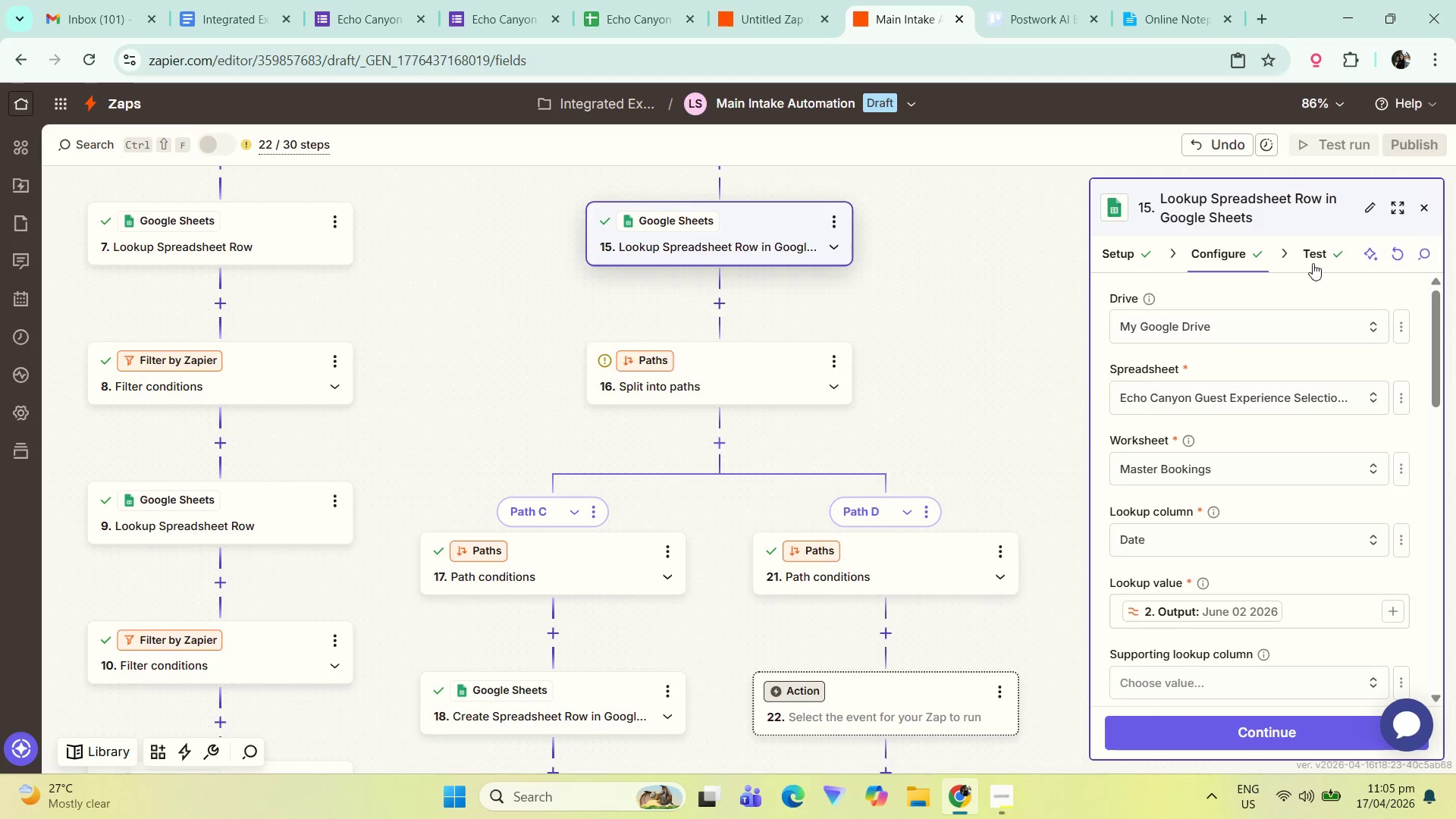 
left_click([1321, 249])
 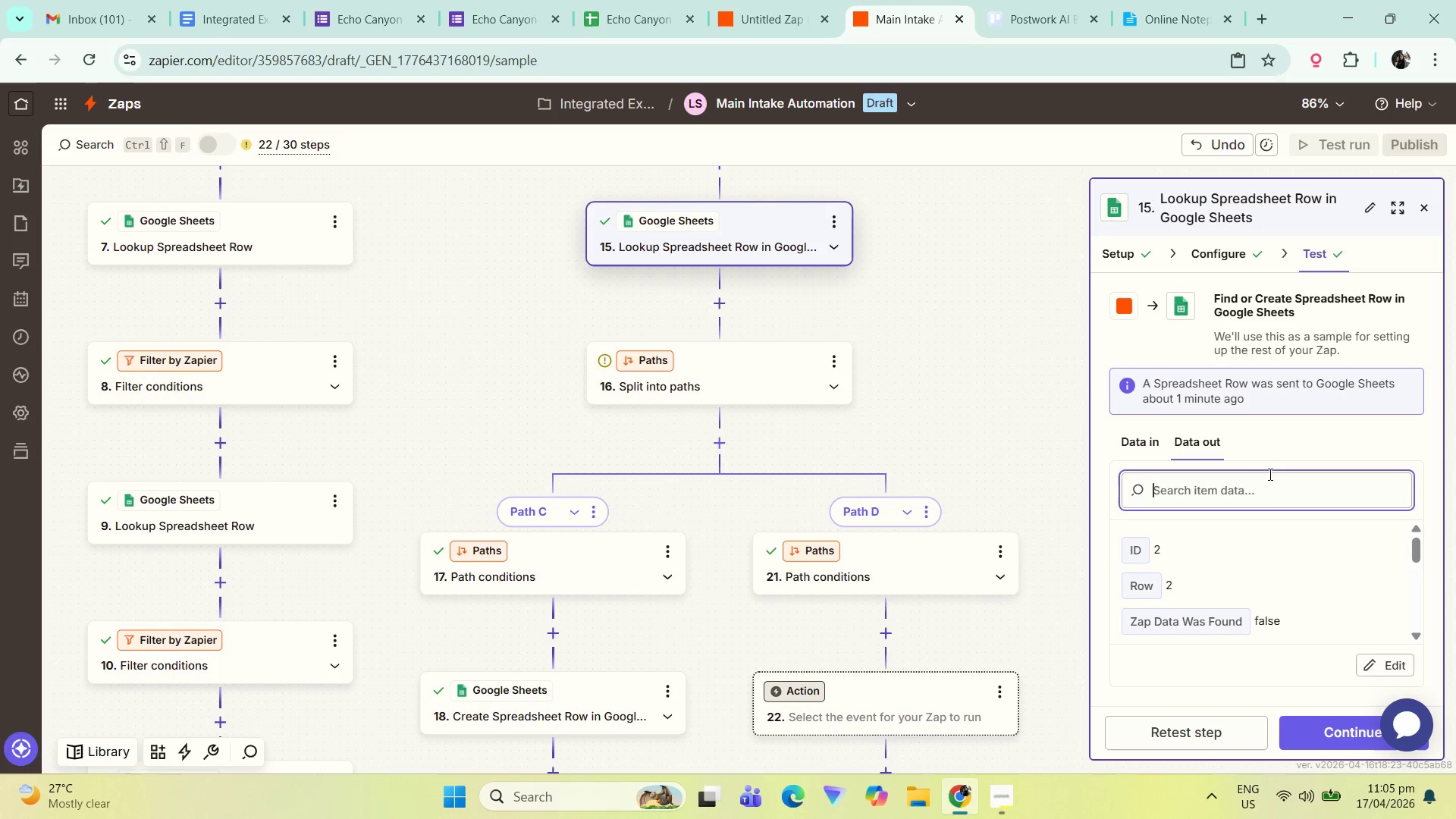 
scroll: coordinate [1267, 595], scroll_direction: down, amount: 4.0
 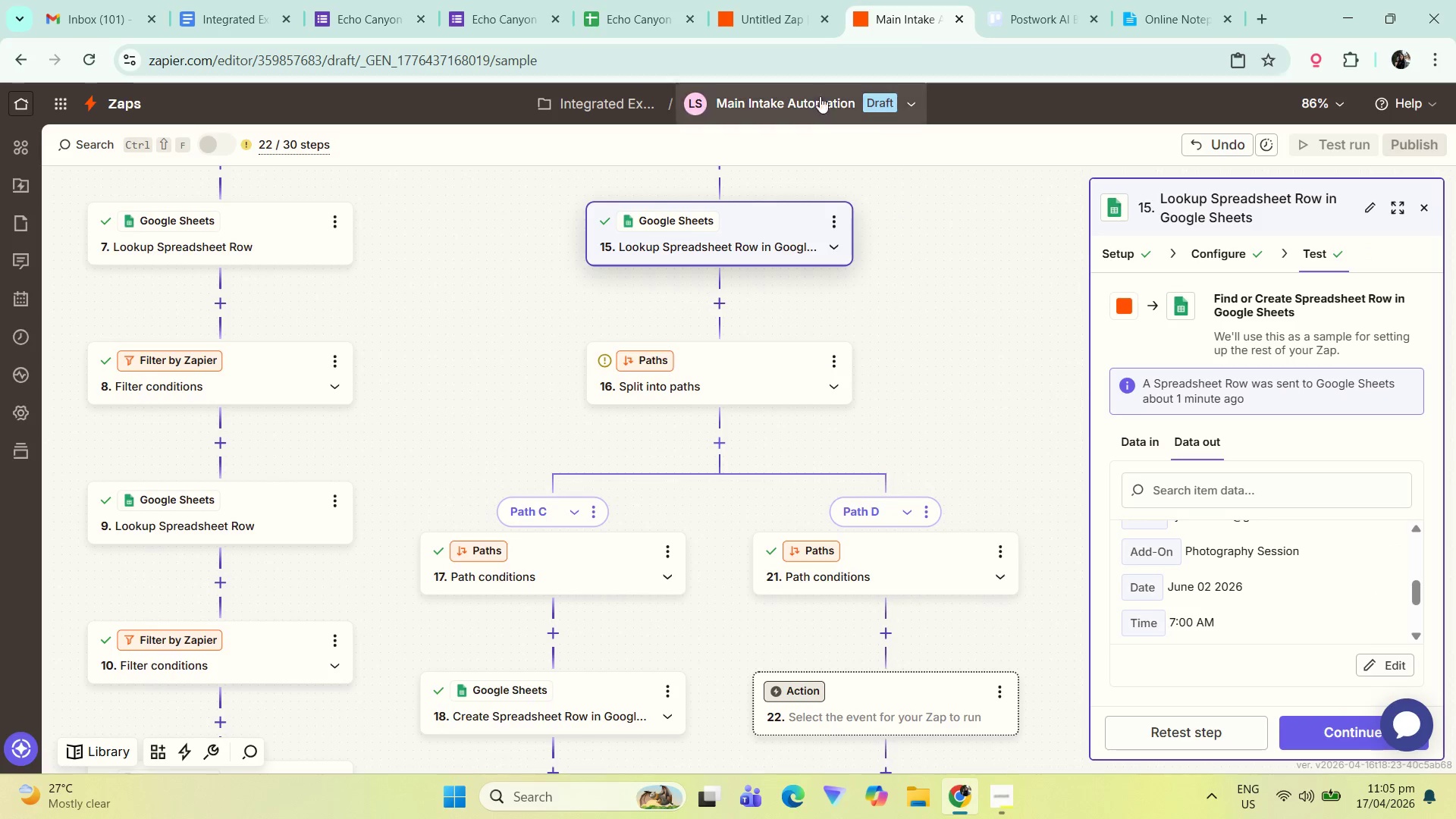 
left_click([651, 0])
 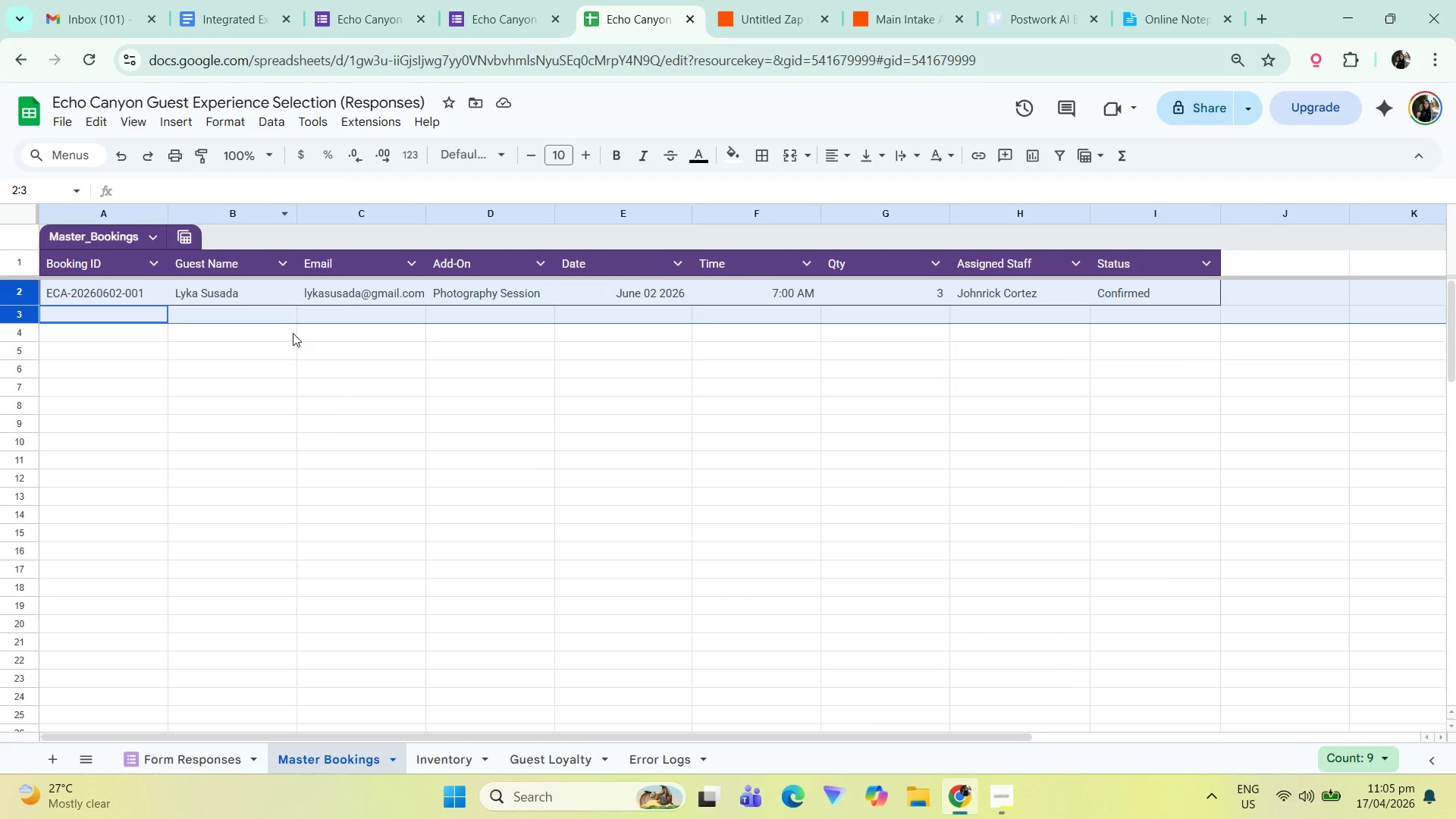 
left_click([349, 399])
 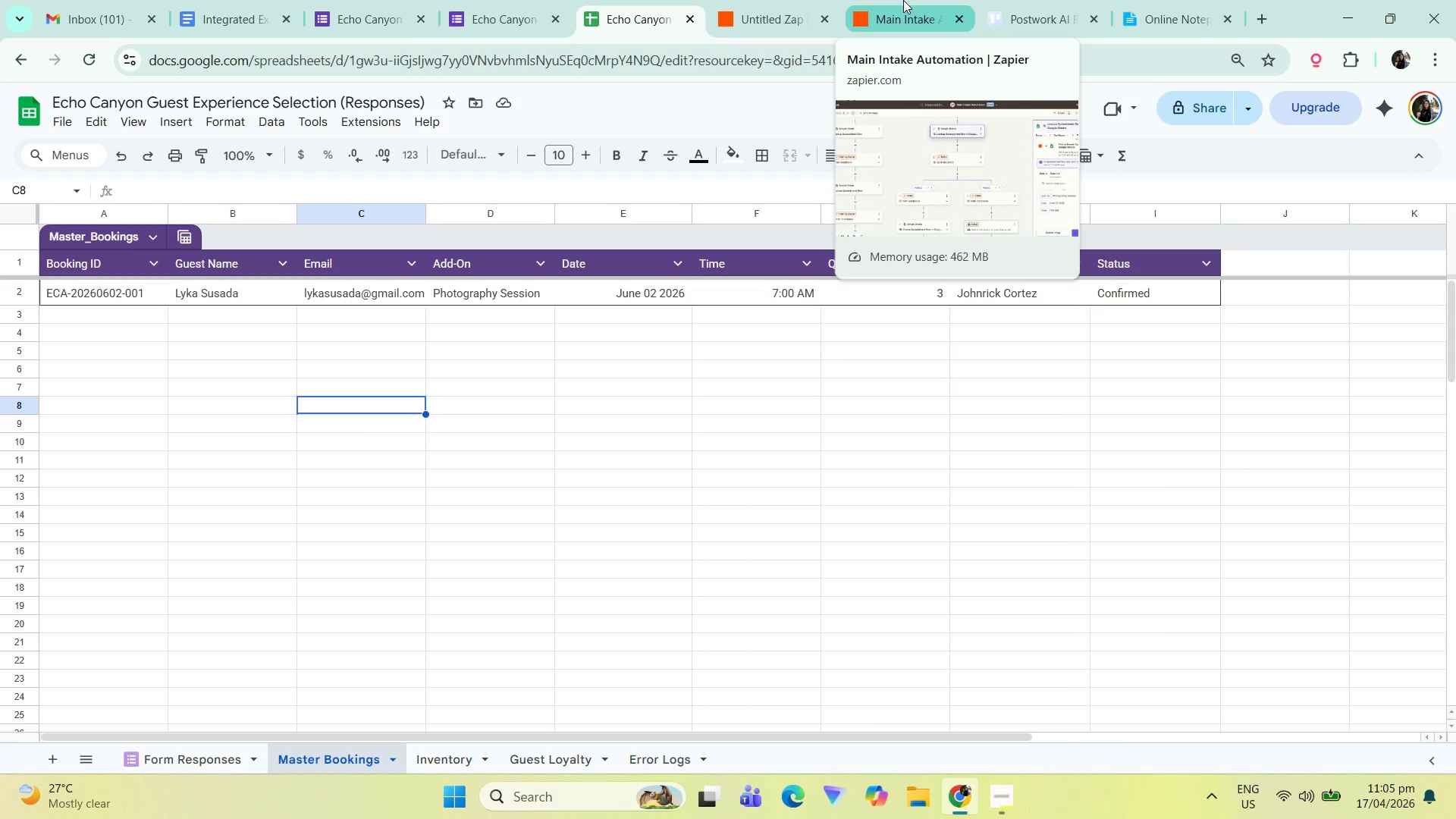 
wait(5.2)
 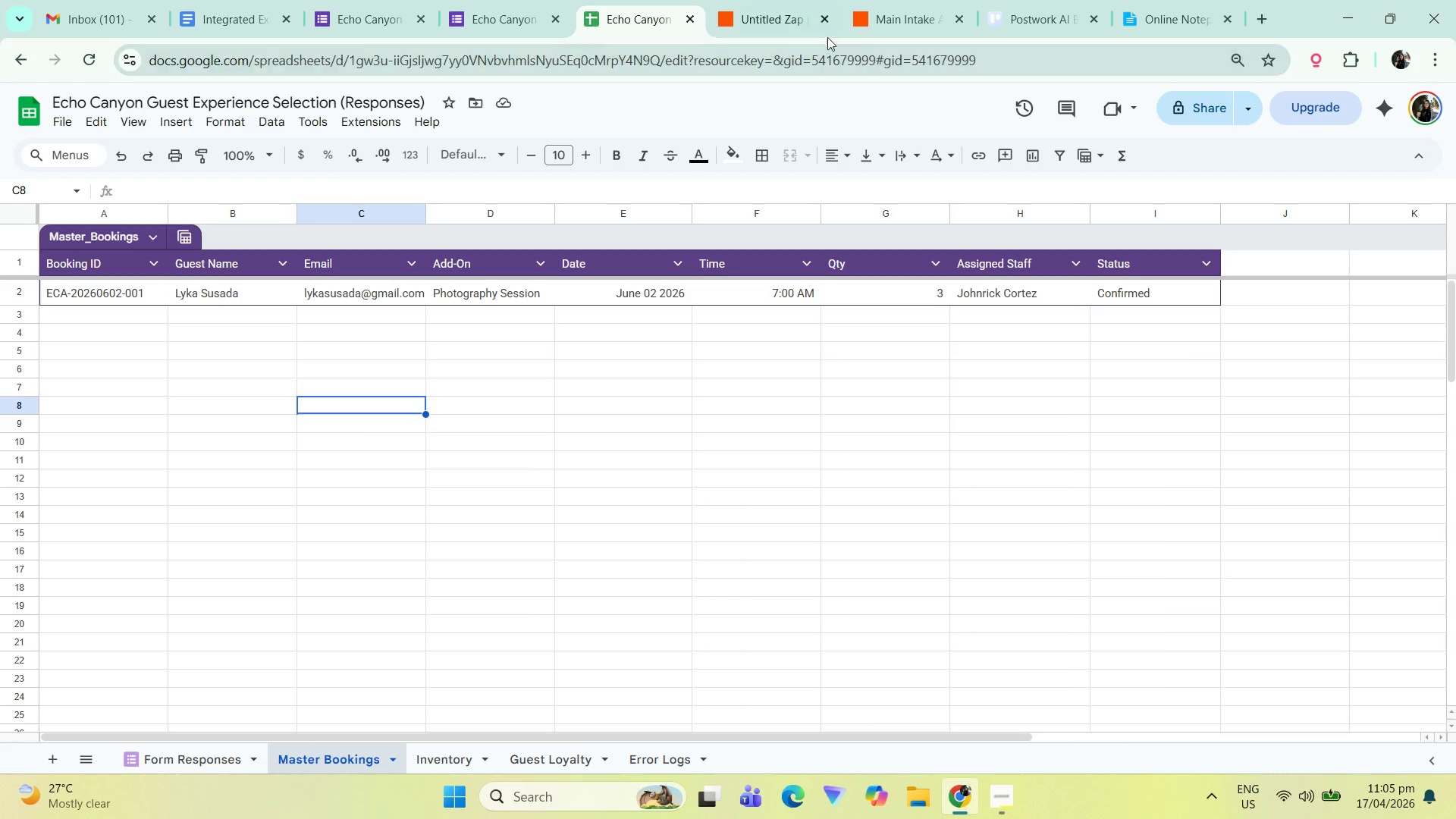 
left_click([907, 0])
 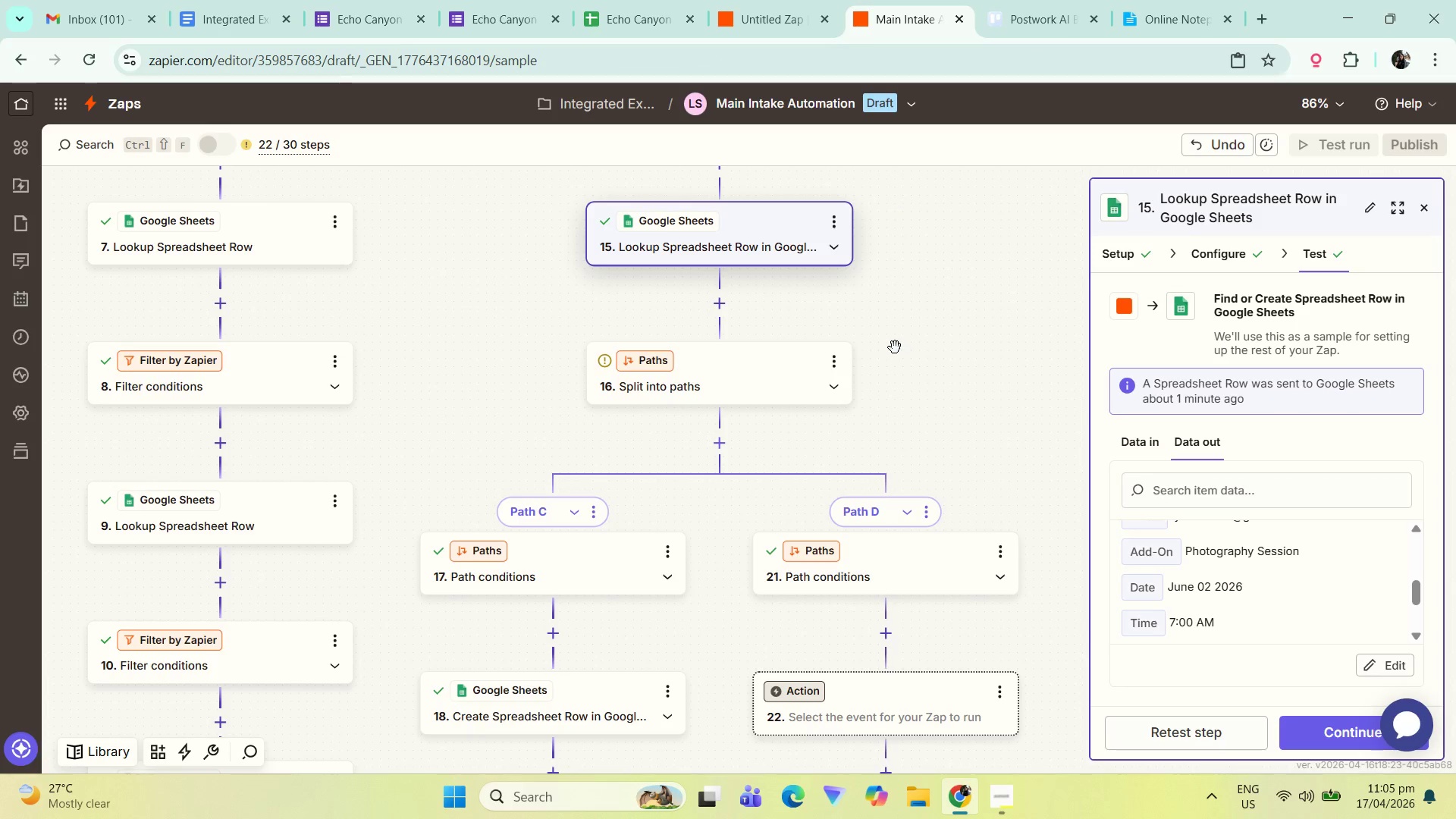 
left_click_drag(start_coordinate=[934, 438], to_coordinate=[912, 269])
 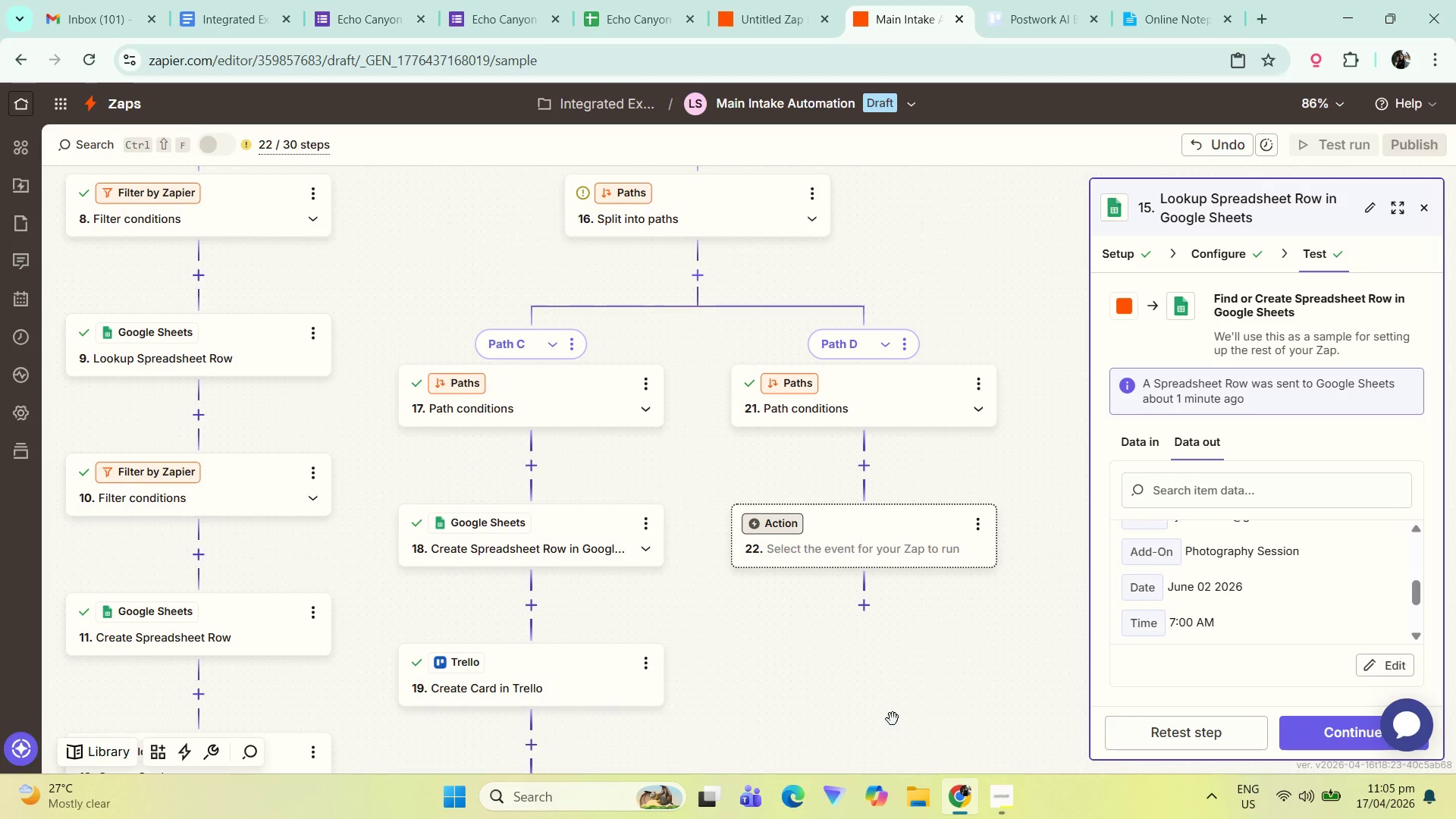 
left_click_drag(start_coordinate=[892, 665], to_coordinate=[856, 569])
 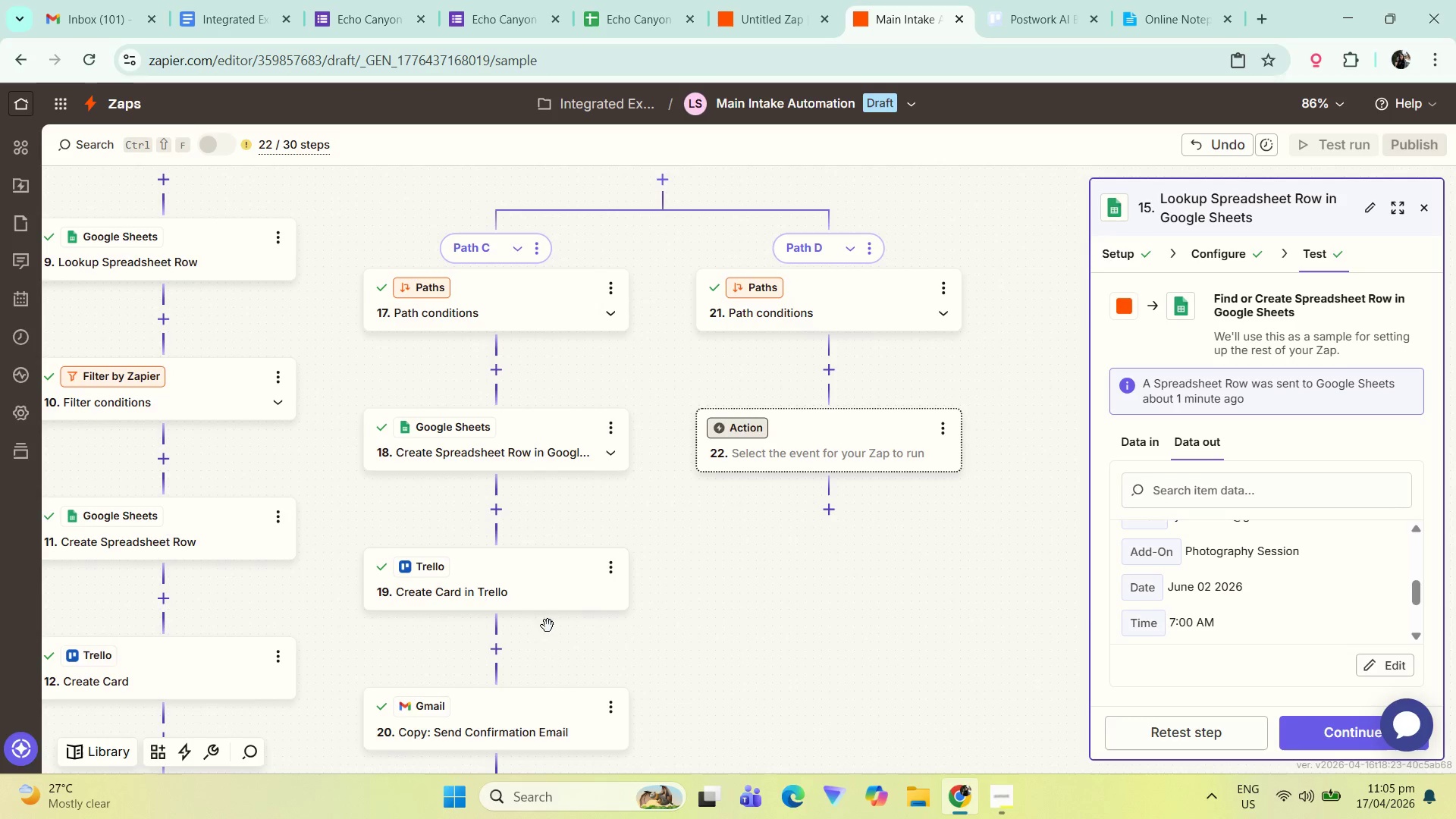 
left_click_drag(start_coordinate=[658, 605], to_coordinate=[658, 570])
 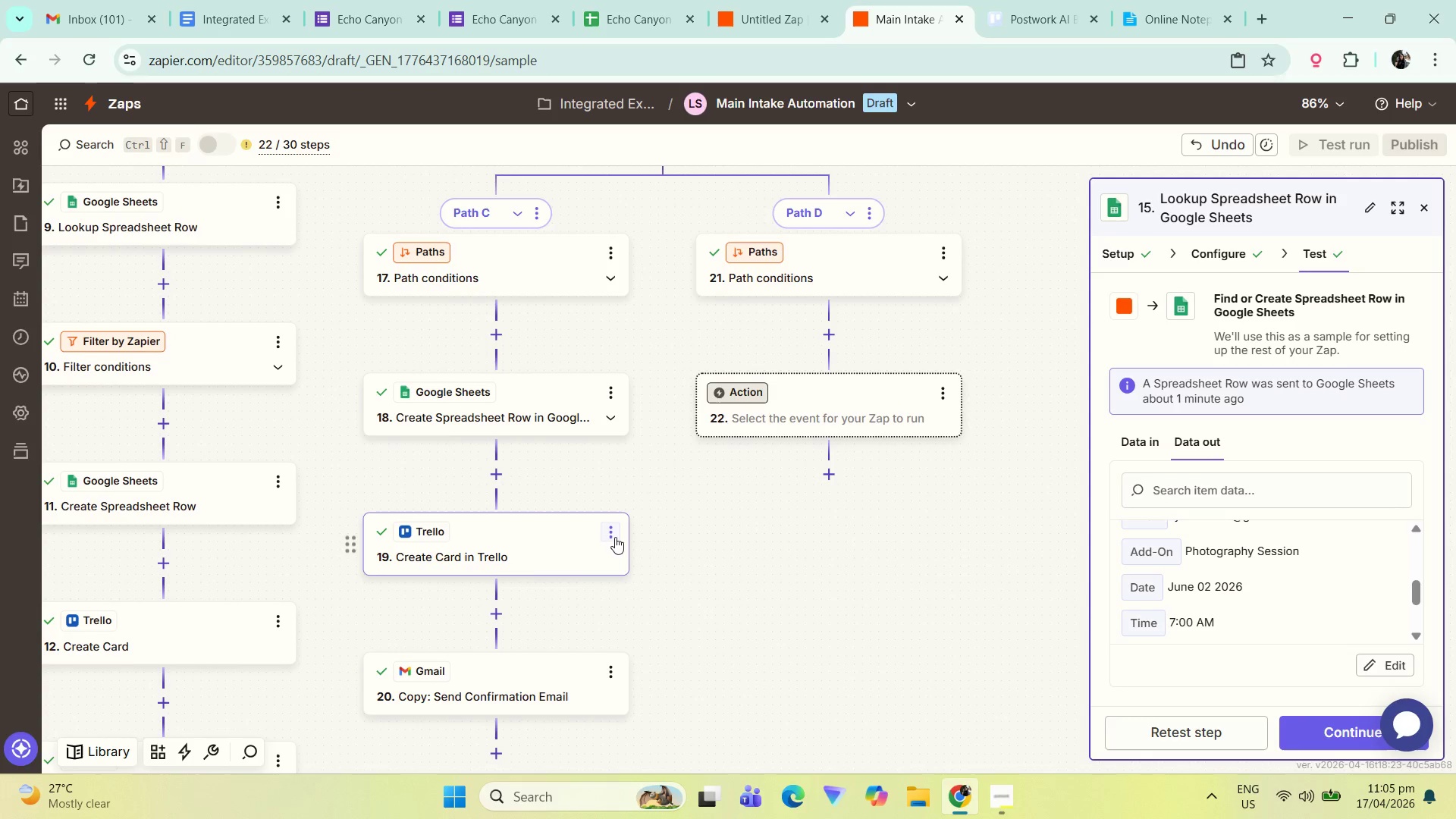 
left_click([610, 532])
 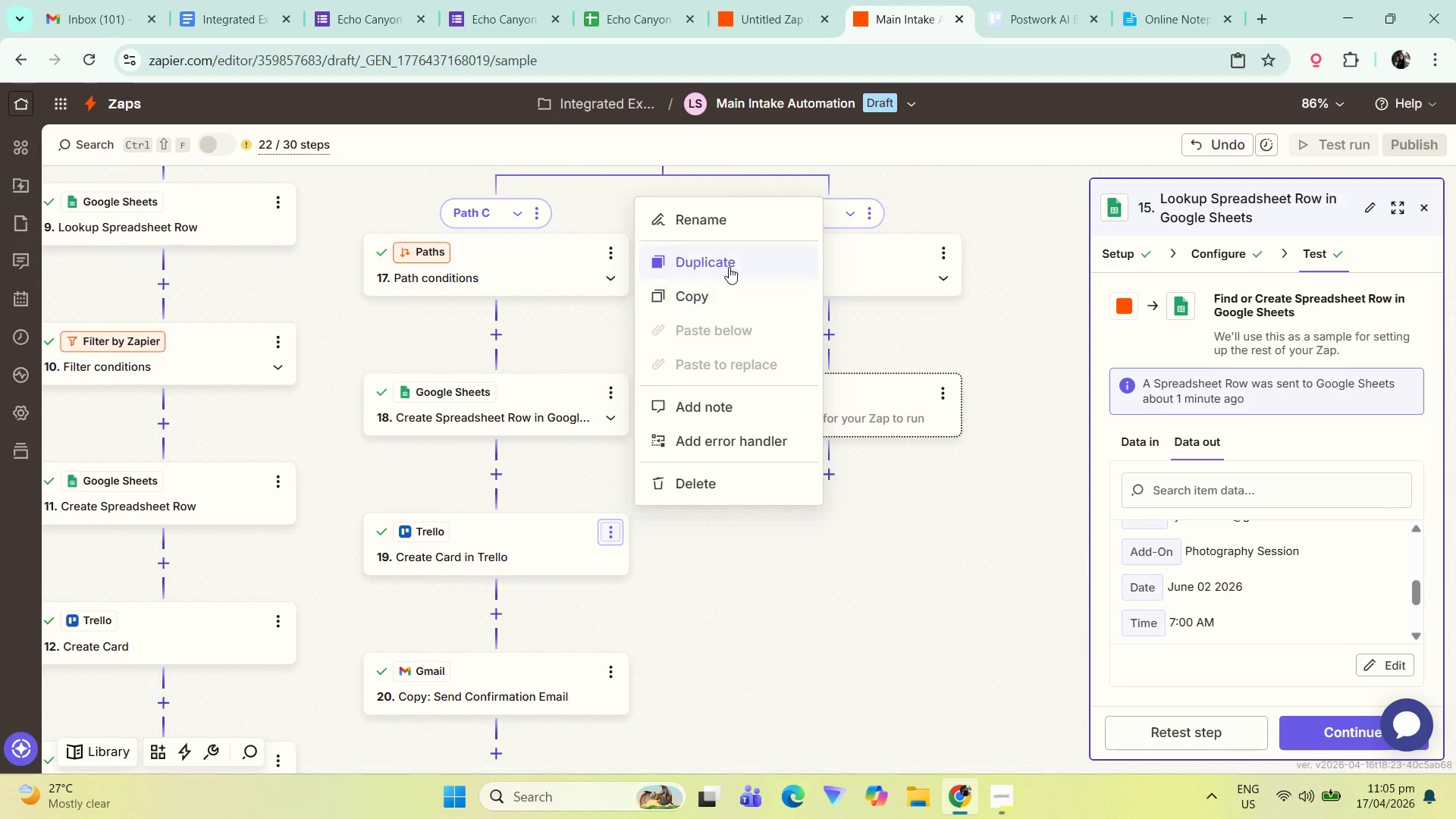 
left_click([728, 265])
 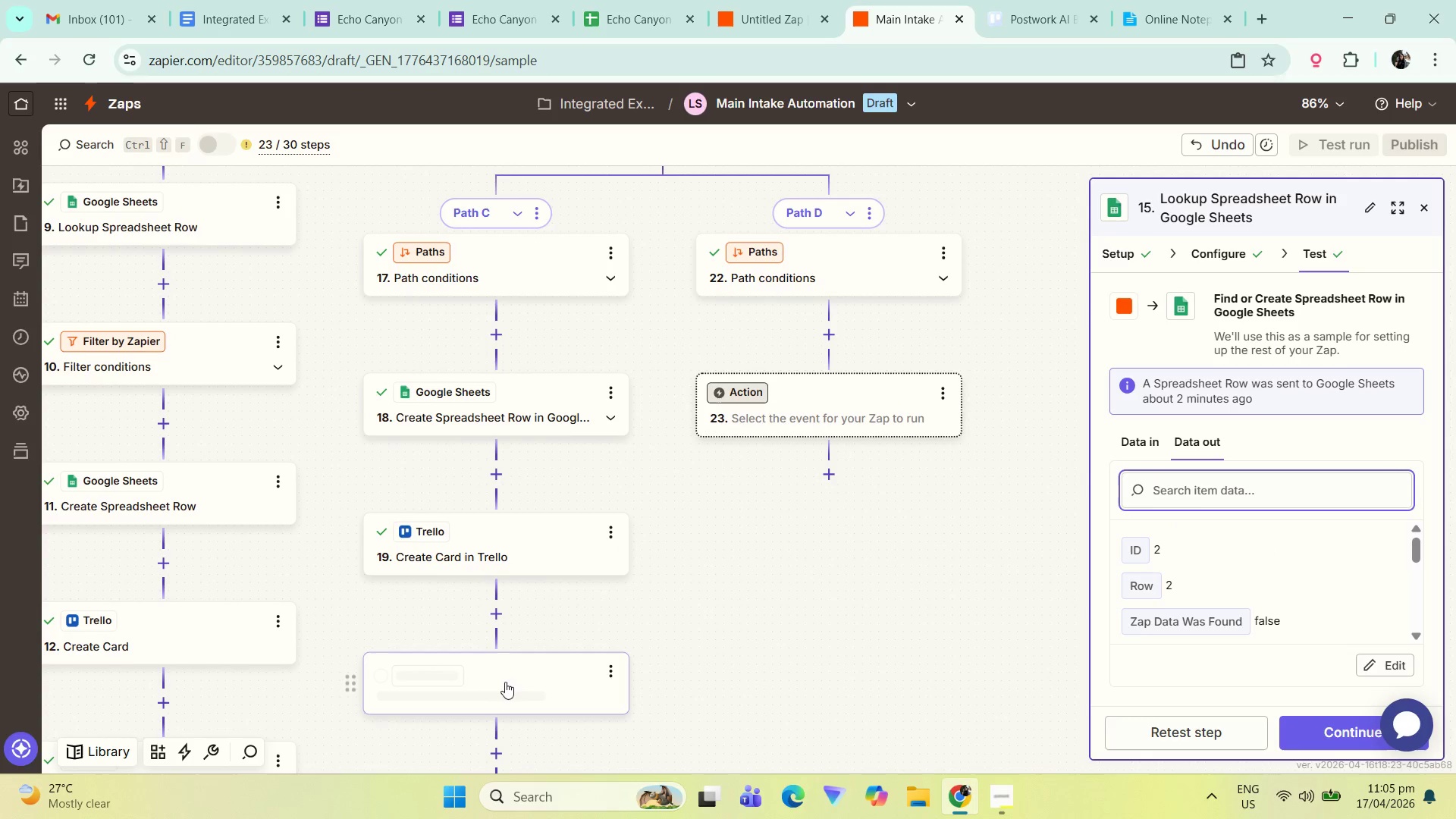 
left_click_drag(start_coordinate=[485, 684], to_coordinate=[828, 391])
 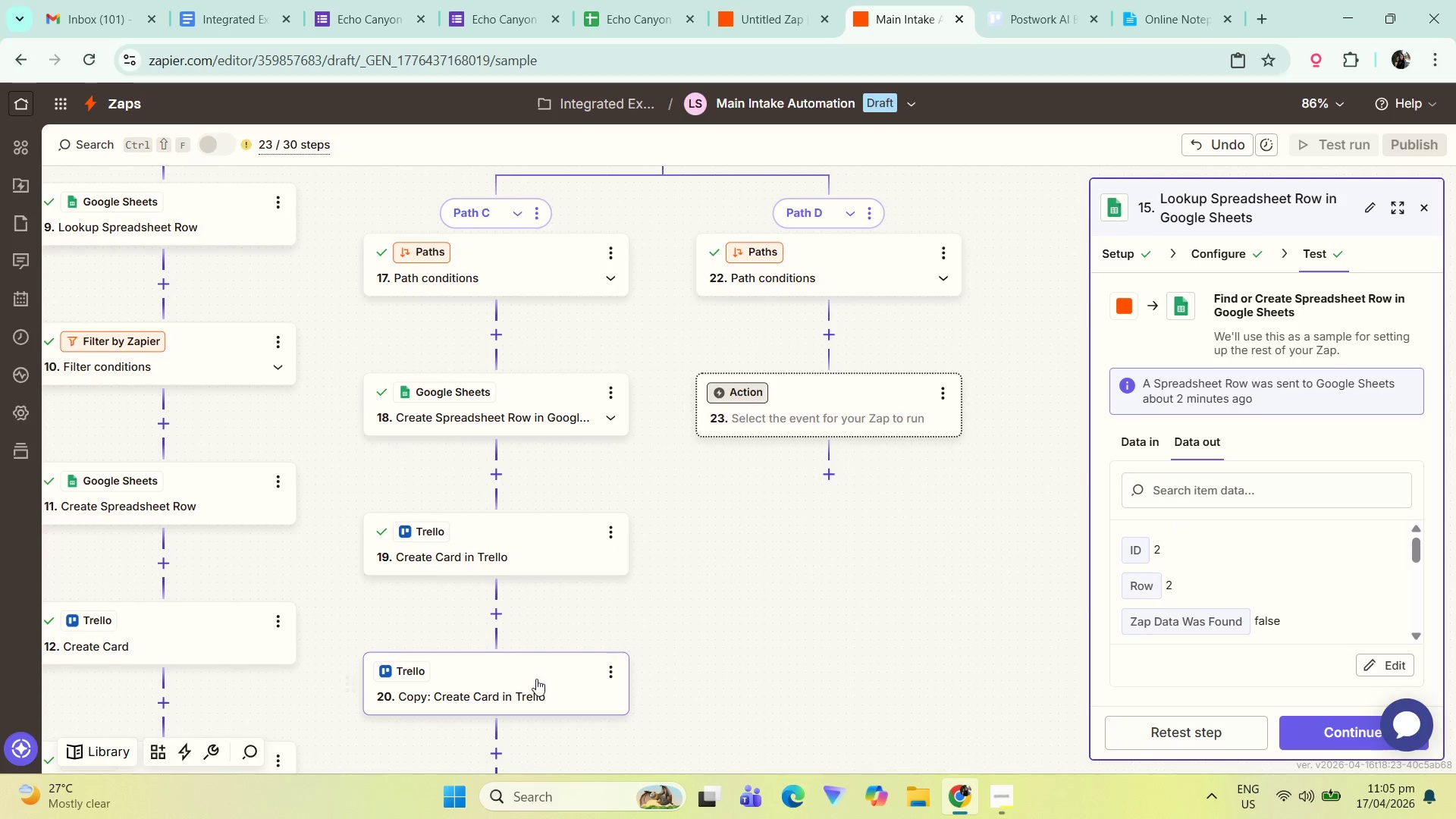 
left_click_drag(start_coordinate=[496, 690], to_coordinate=[824, 351])
 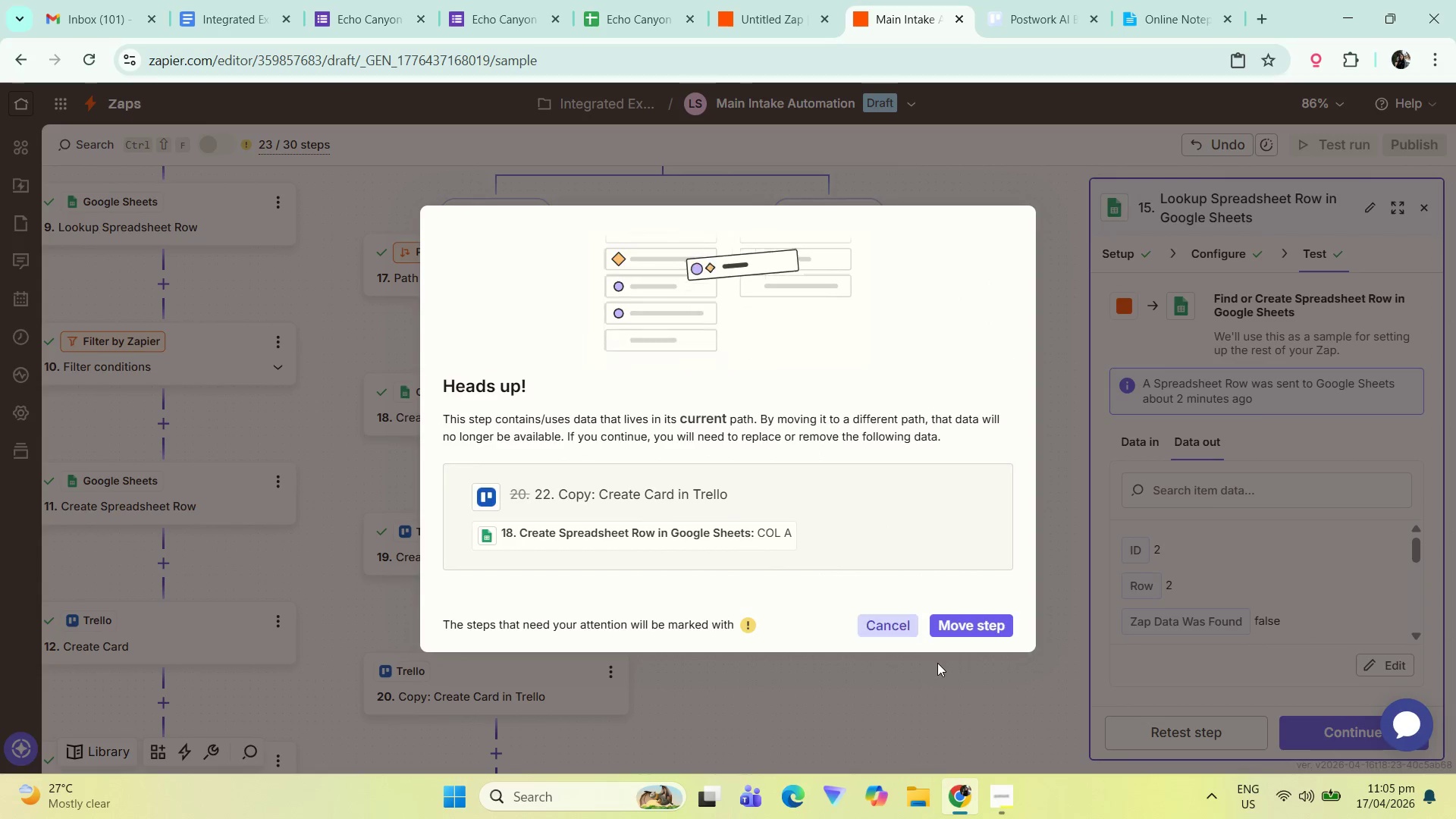 
left_click([996, 617])
 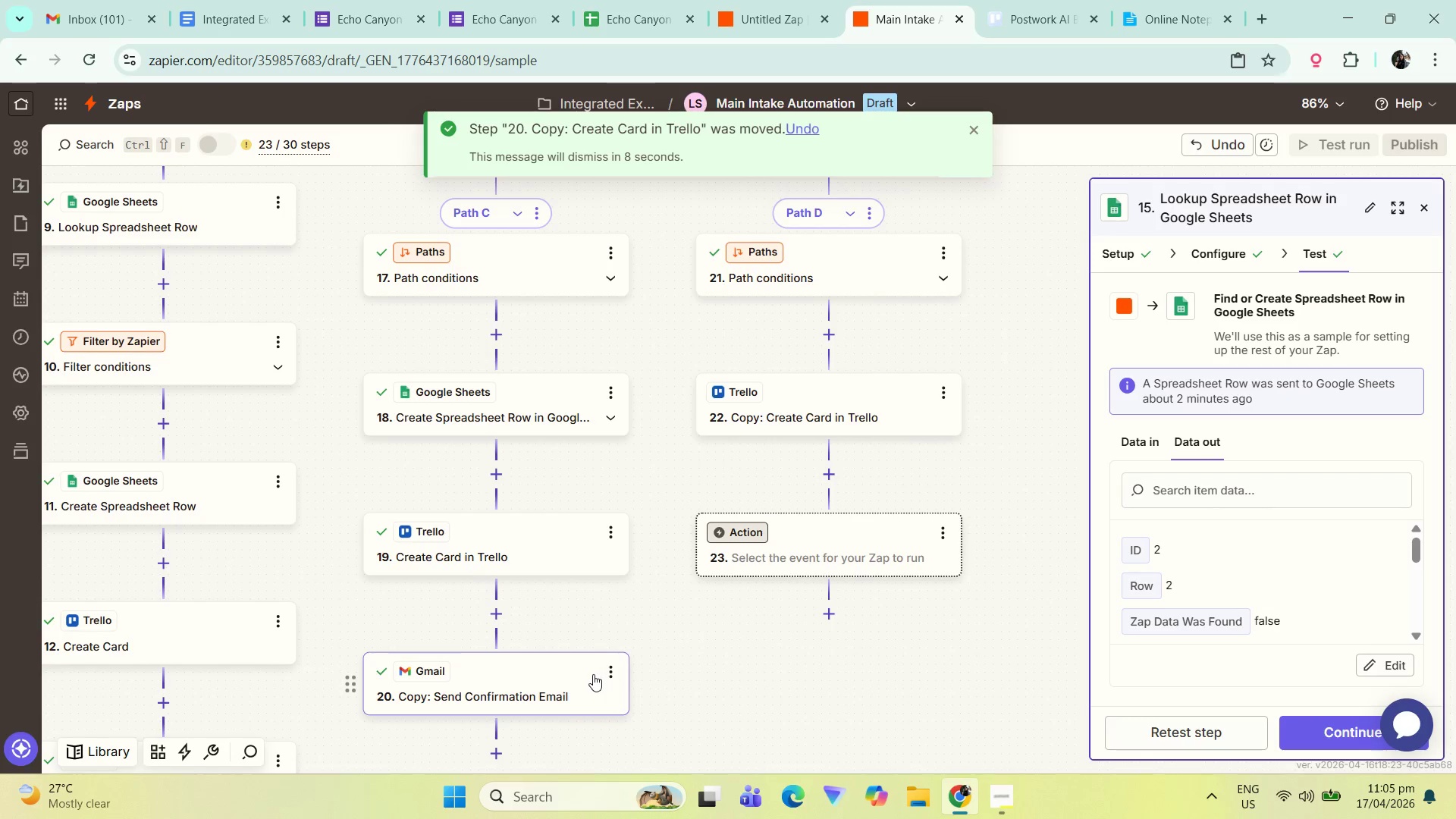 
left_click([604, 675])
 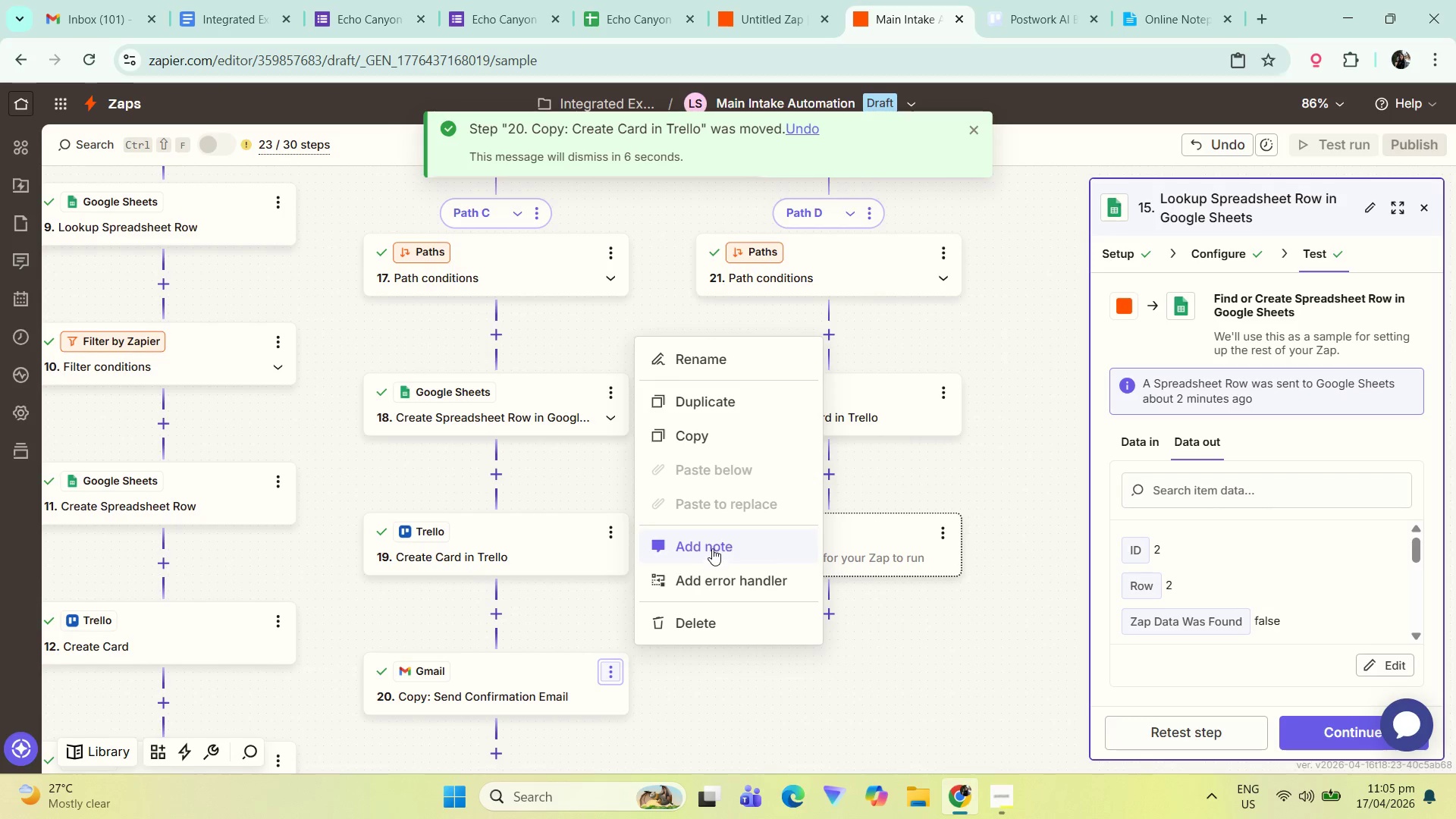 
left_click([739, 403])
 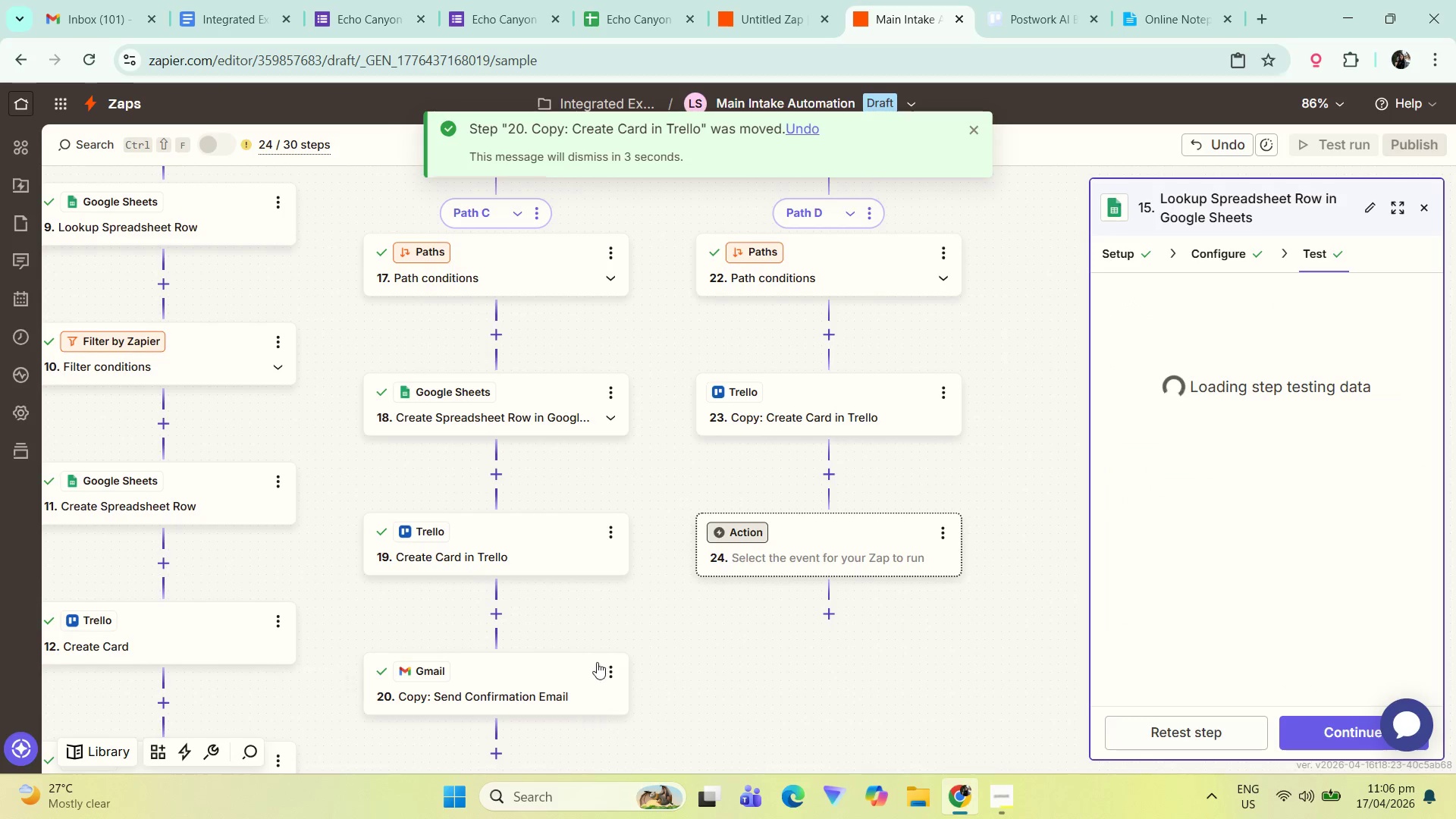 
left_click_drag(start_coordinate=[532, 698], to_coordinate=[815, 497])
 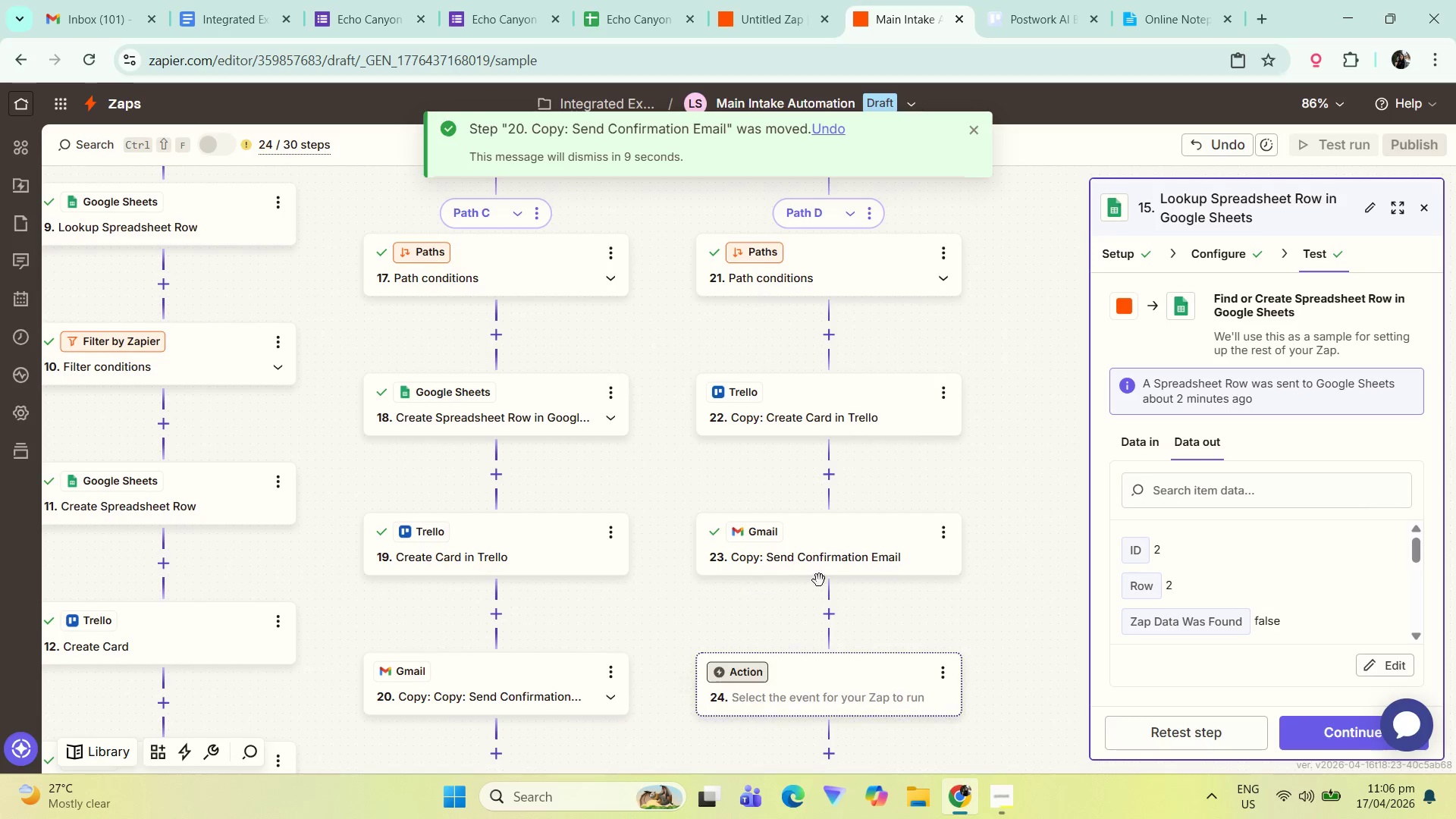 
scroll: coordinate [588, 580], scroll_direction: down, amount: 3.0
 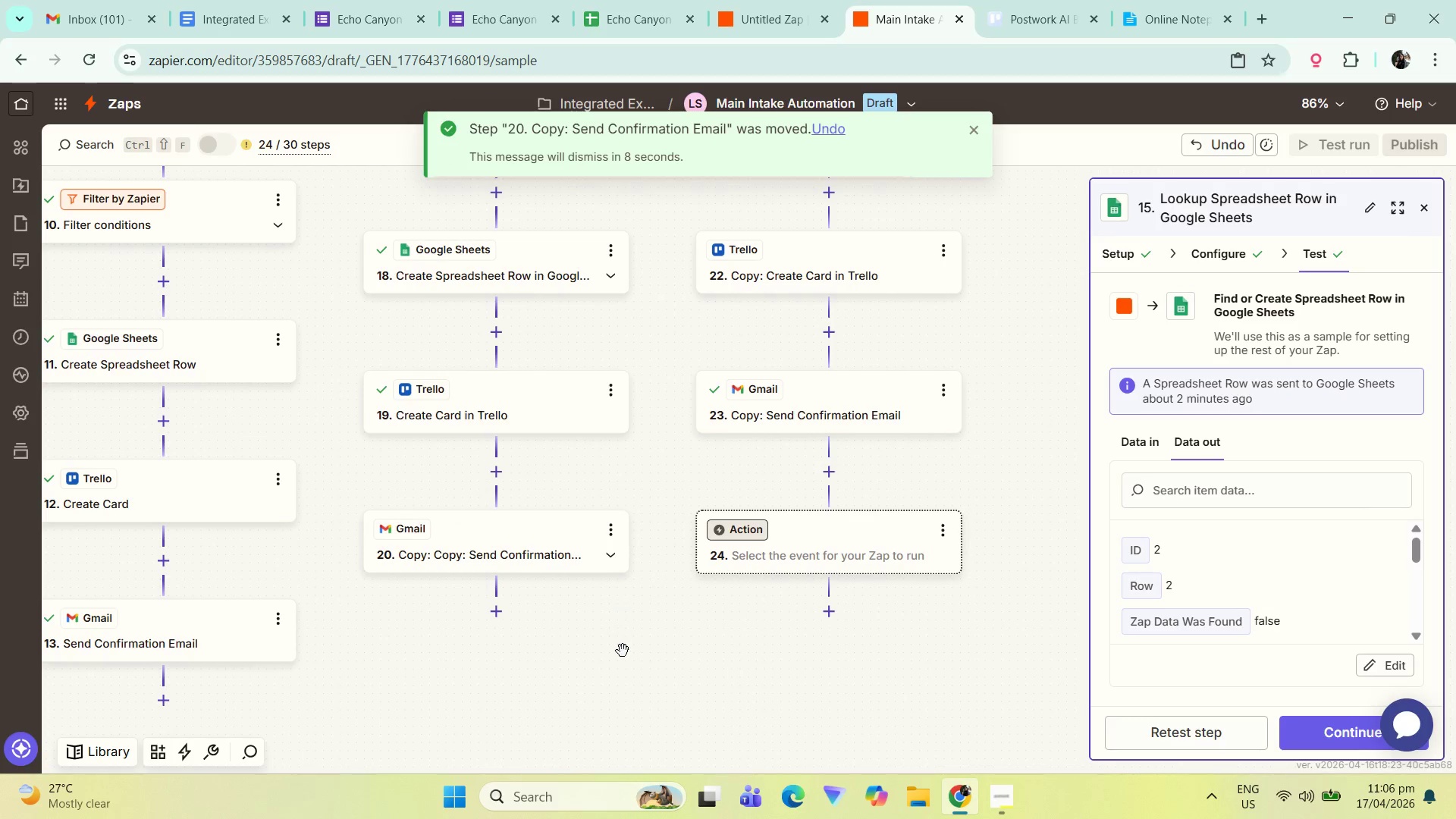 
scroll: coordinate [622, 659], scroll_direction: up, amount: 3.0
 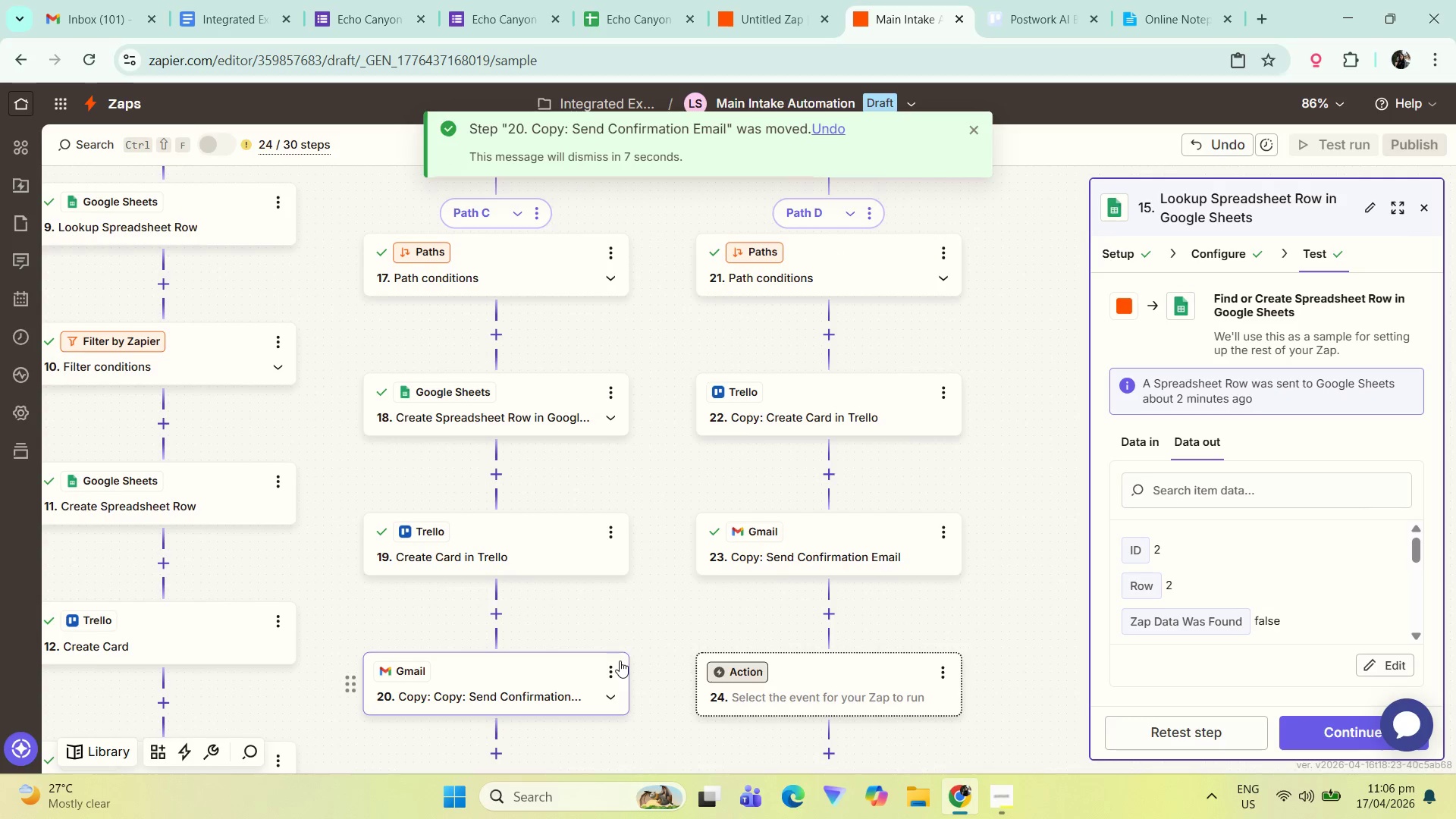 
scroll: coordinate [620, 661], scroll_direction: down, amount: 1.0
 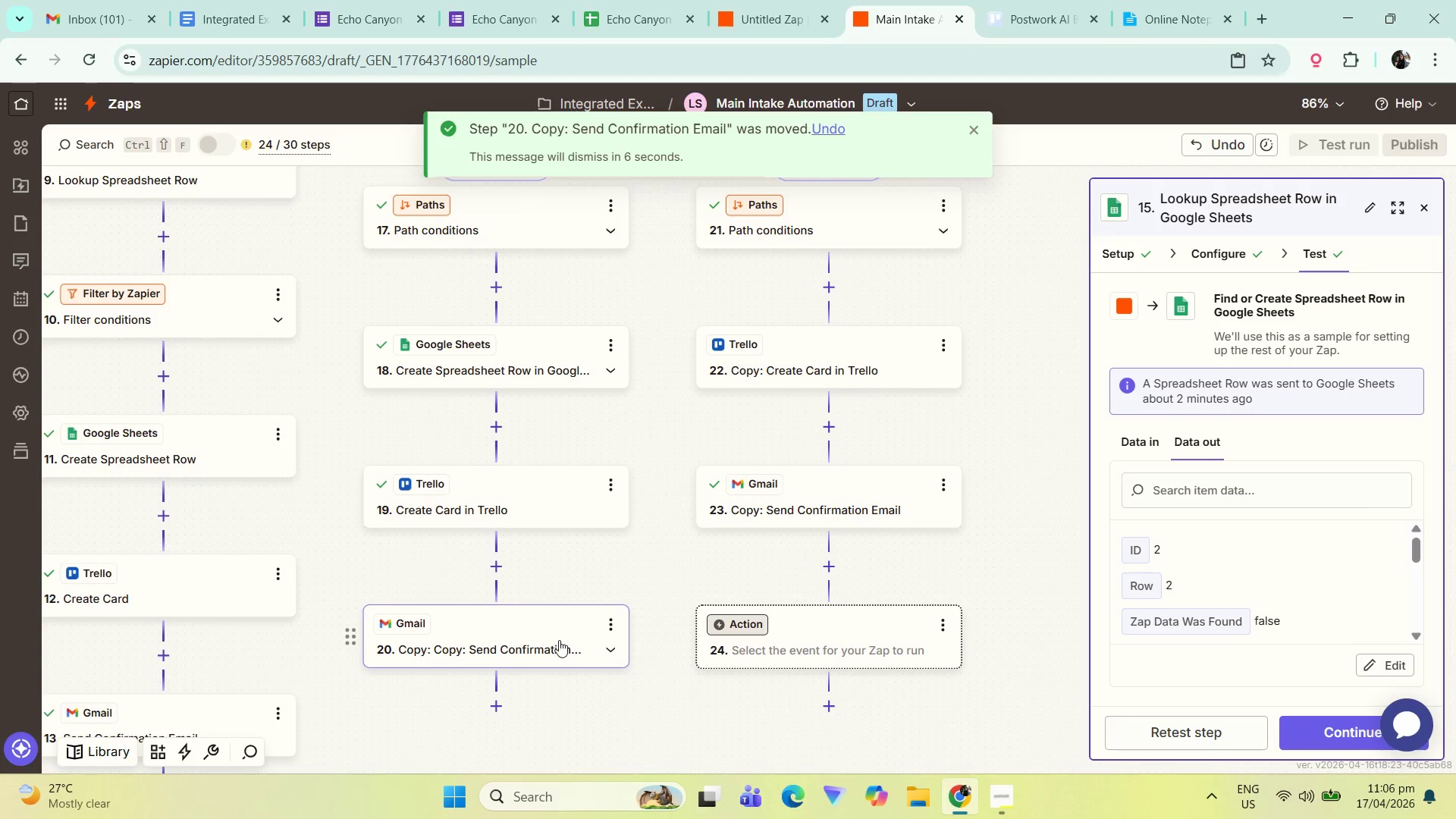 
left_click([538, 629])
 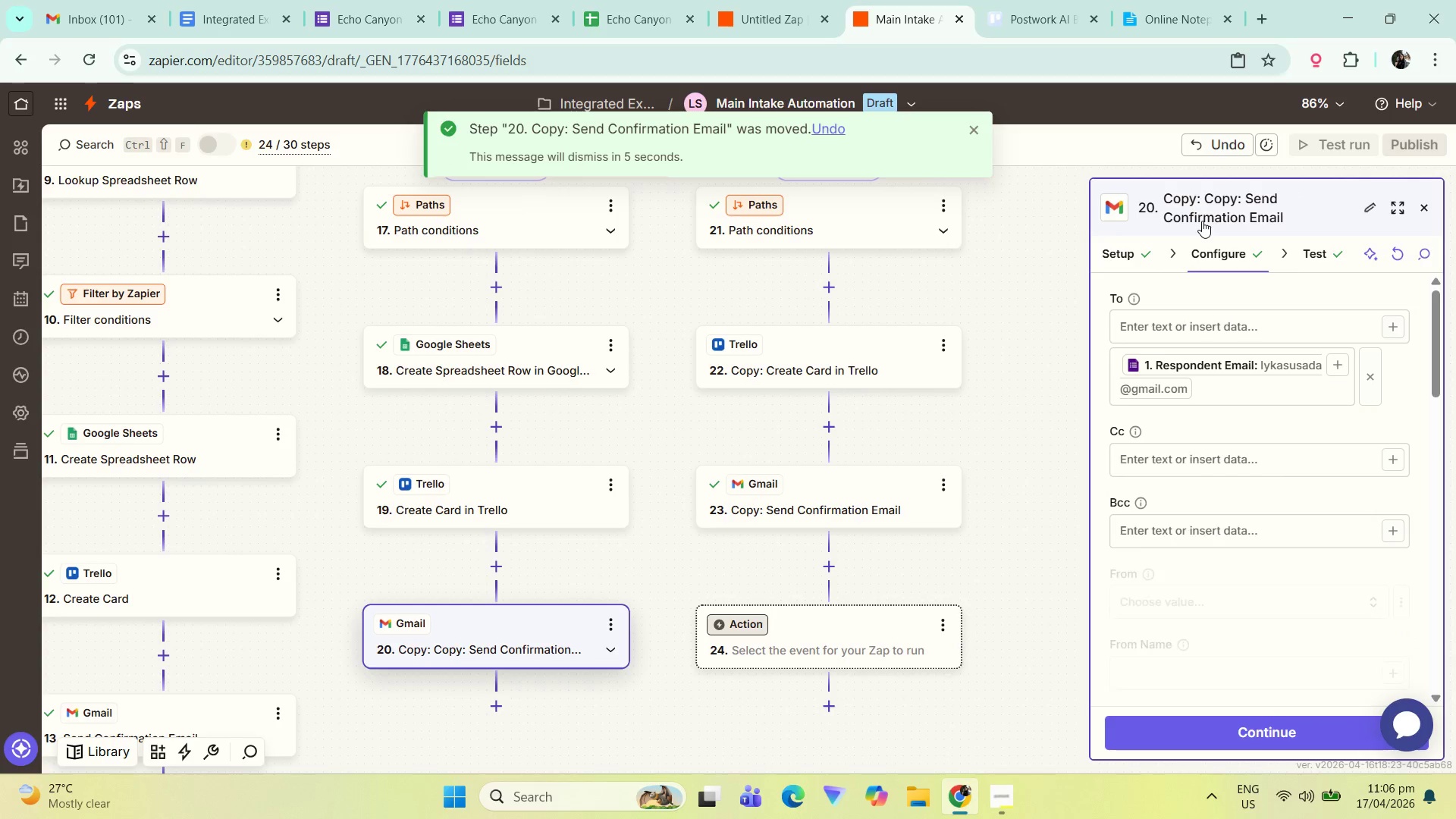 
double_click([1202, 221])
 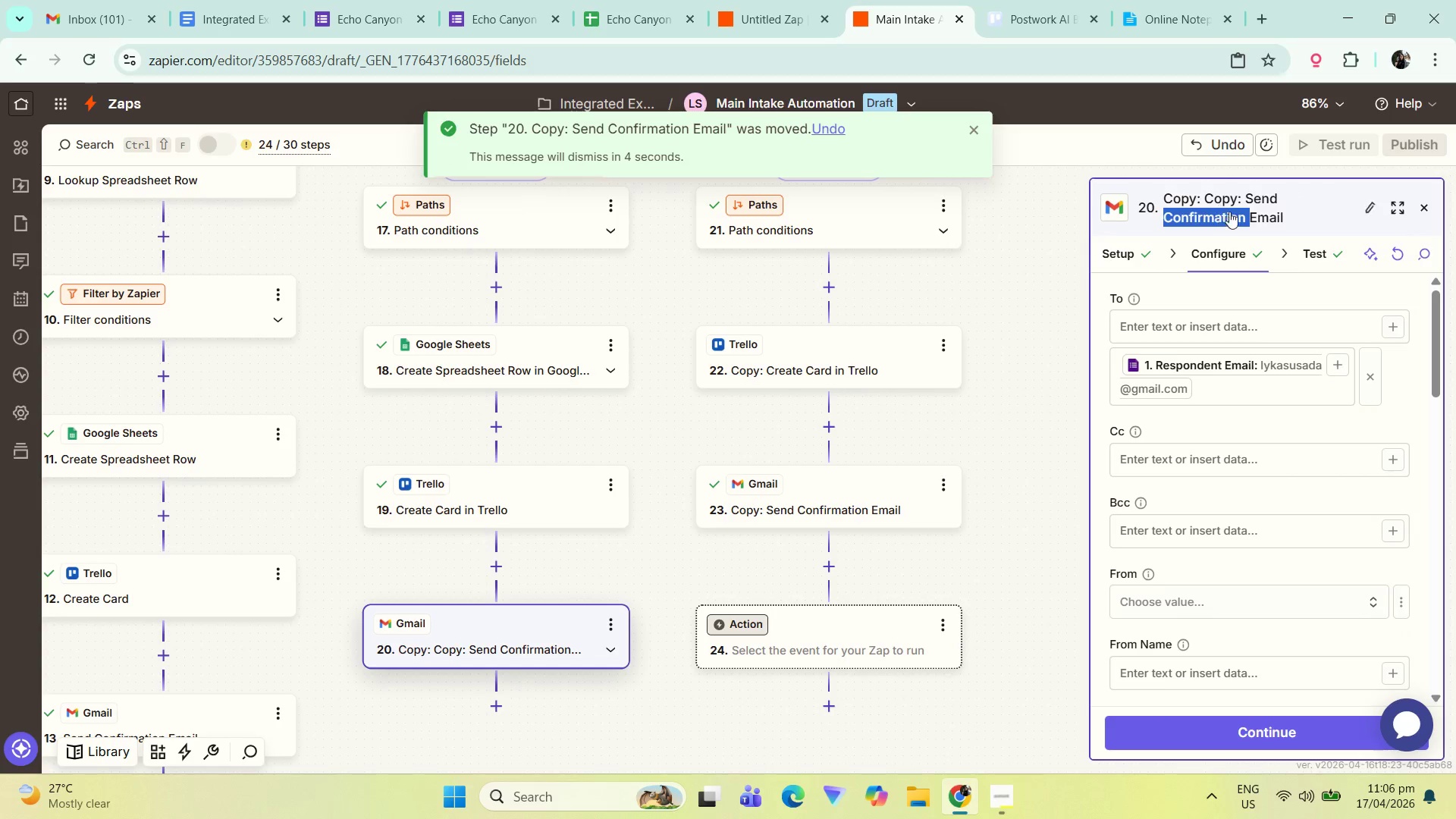 
left_click([1241, 201])
 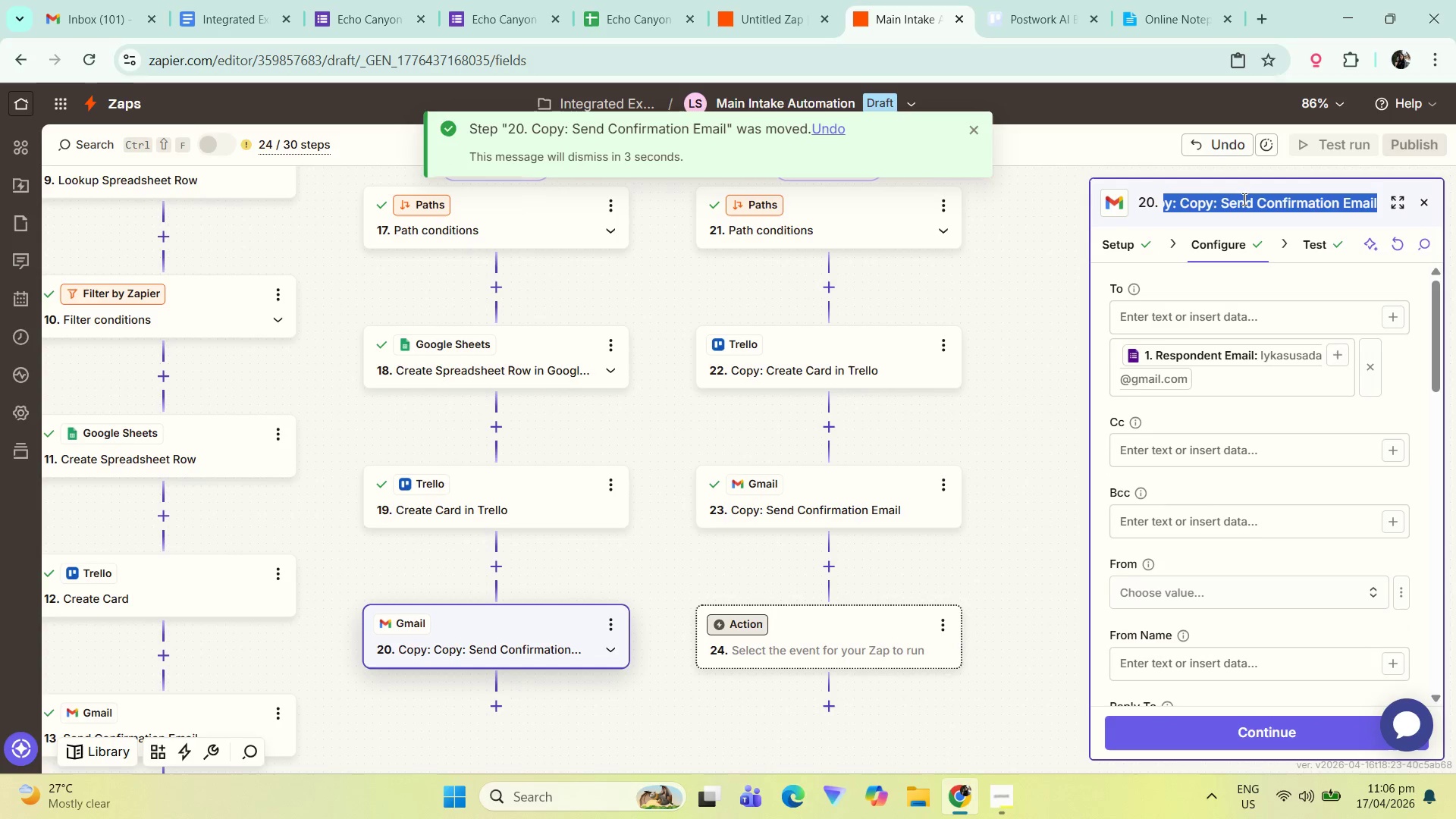 
left_click([1220, 200])
 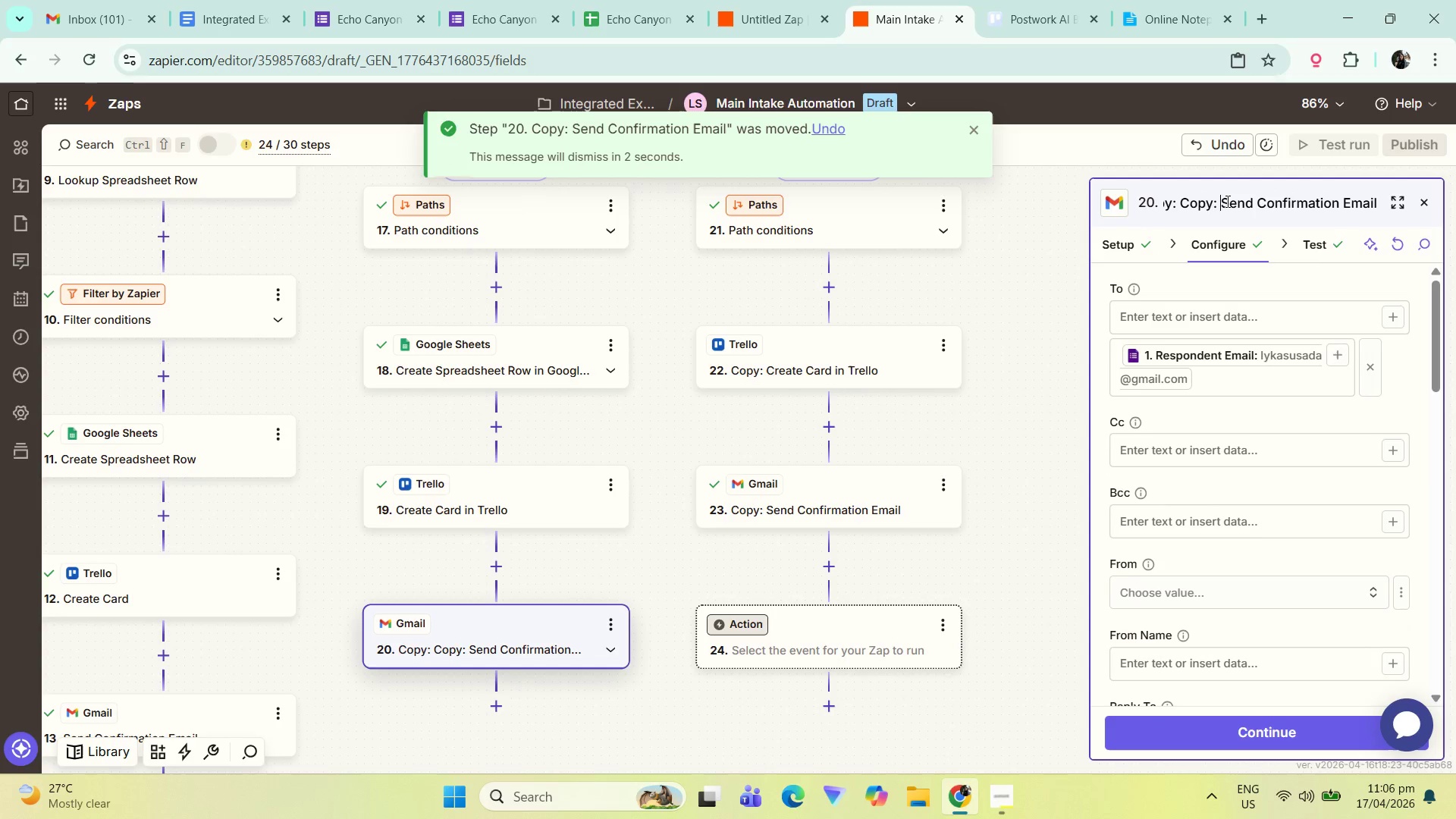 
left_click_drag(start_coordinate=[1212, 201], to_coordinate=[1081, 202])
 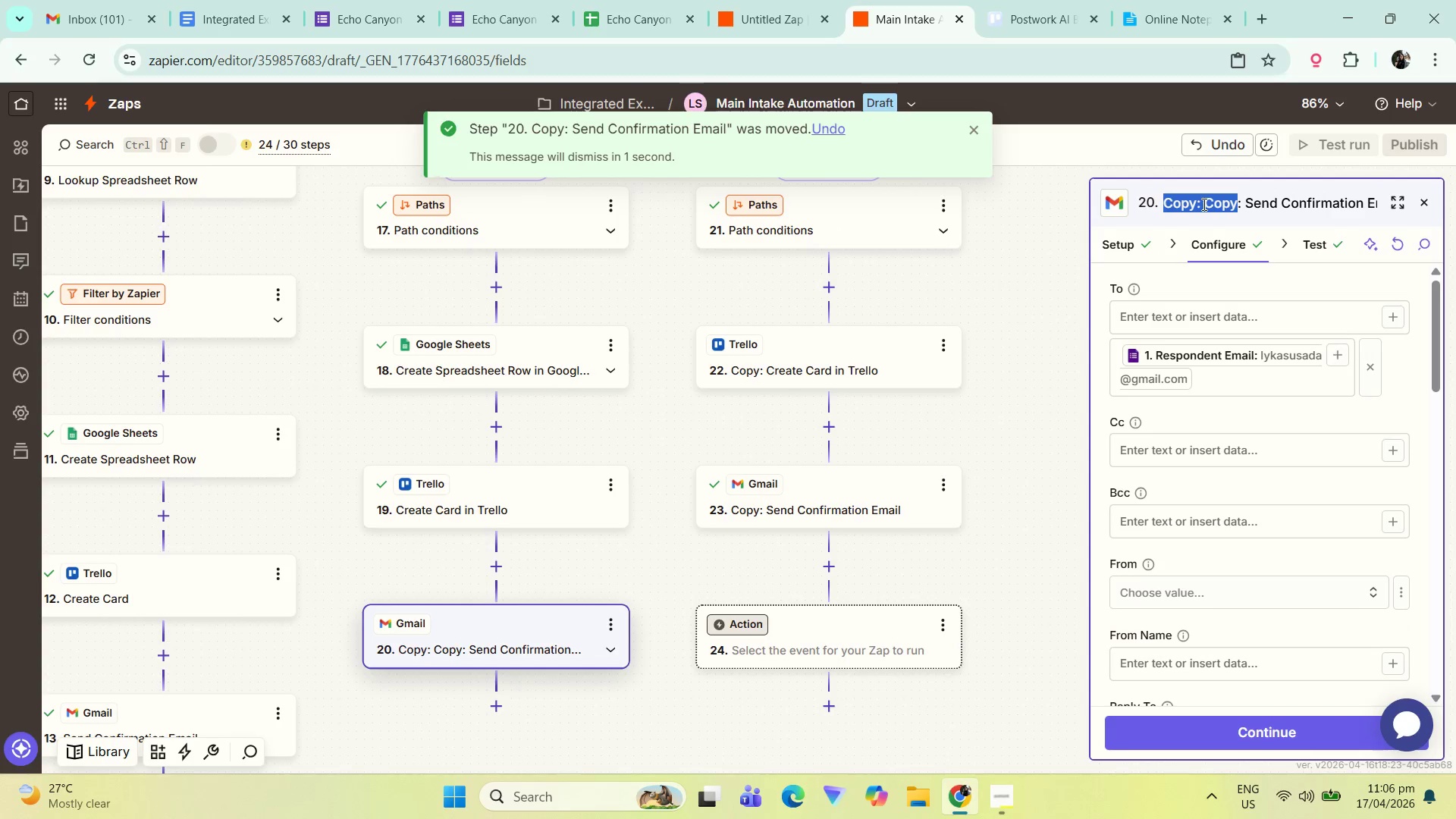 
key(Backspace)
 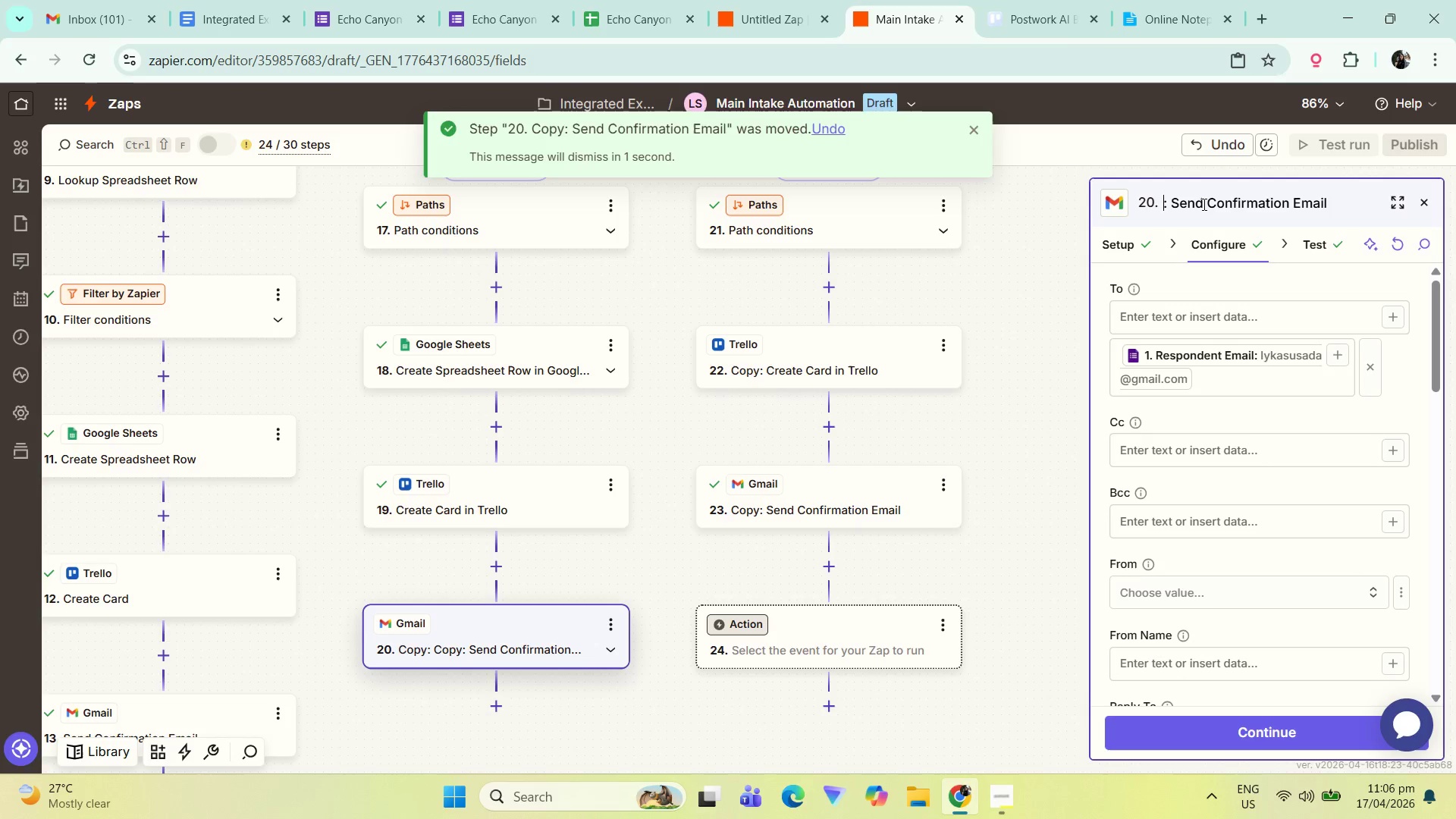 
key(ArrowRight)
 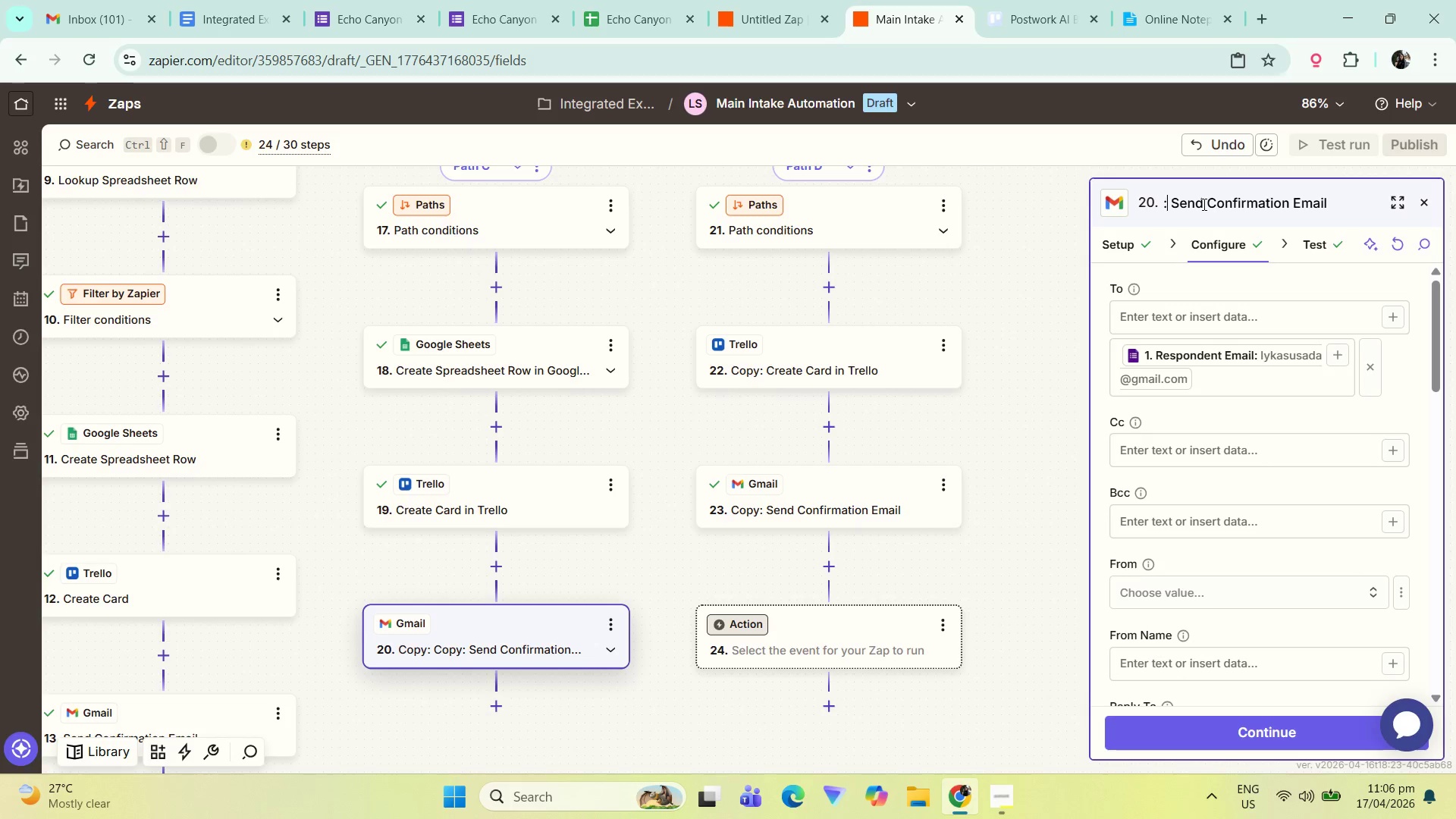 
key(Backspace)
 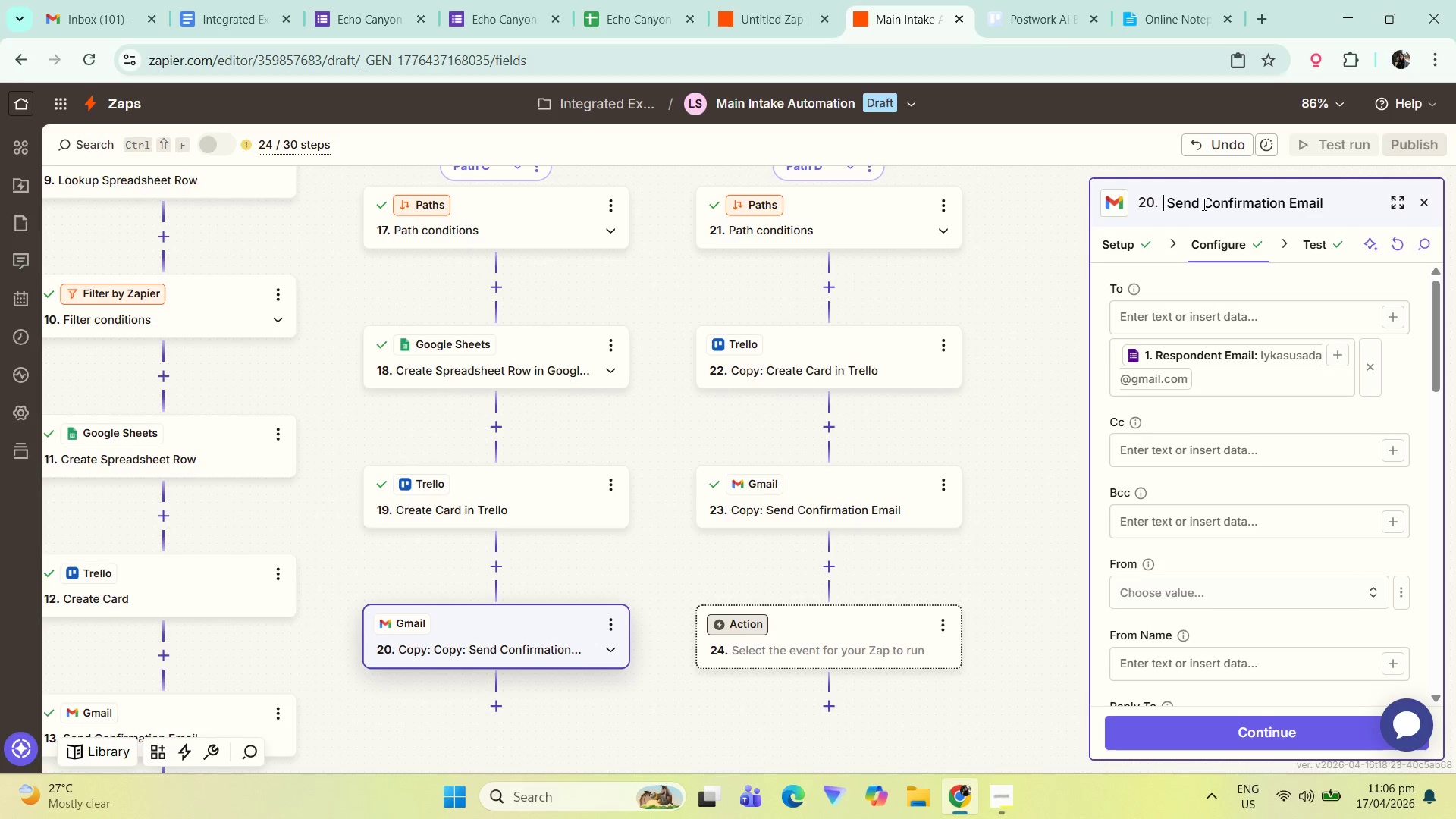 
key(Backspace)
 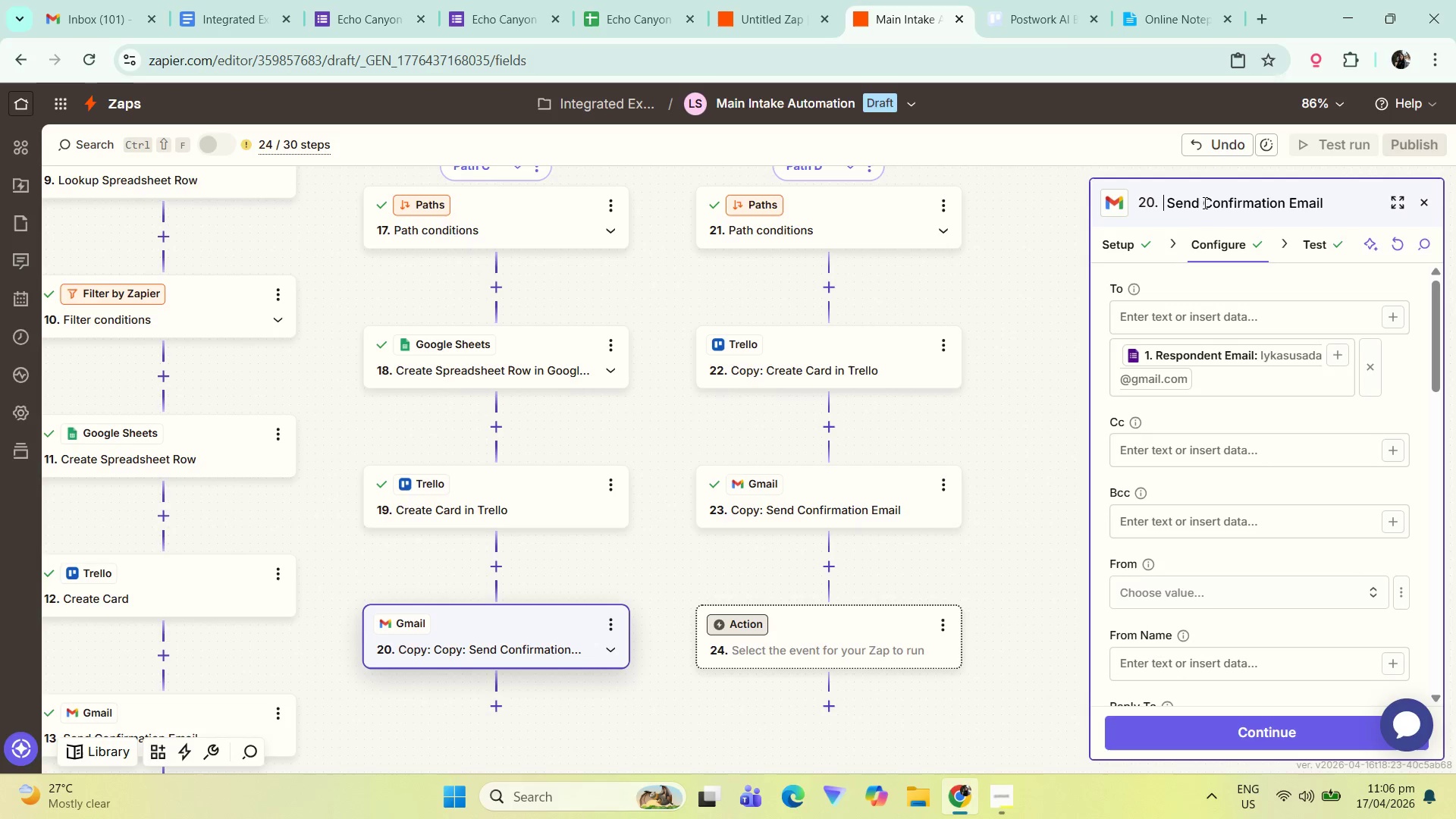 
key(Backspace)
 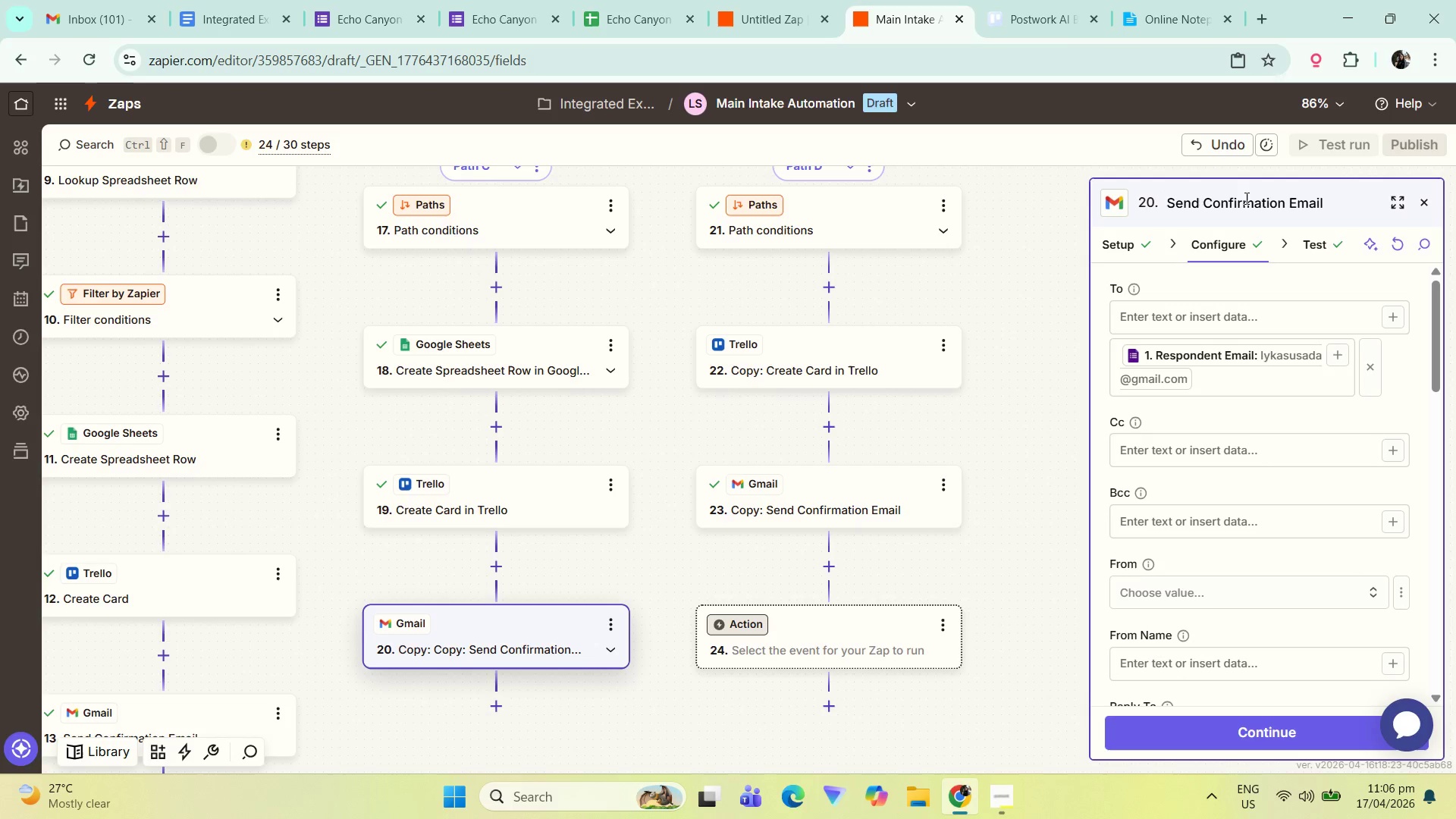 
key(Backspace)
 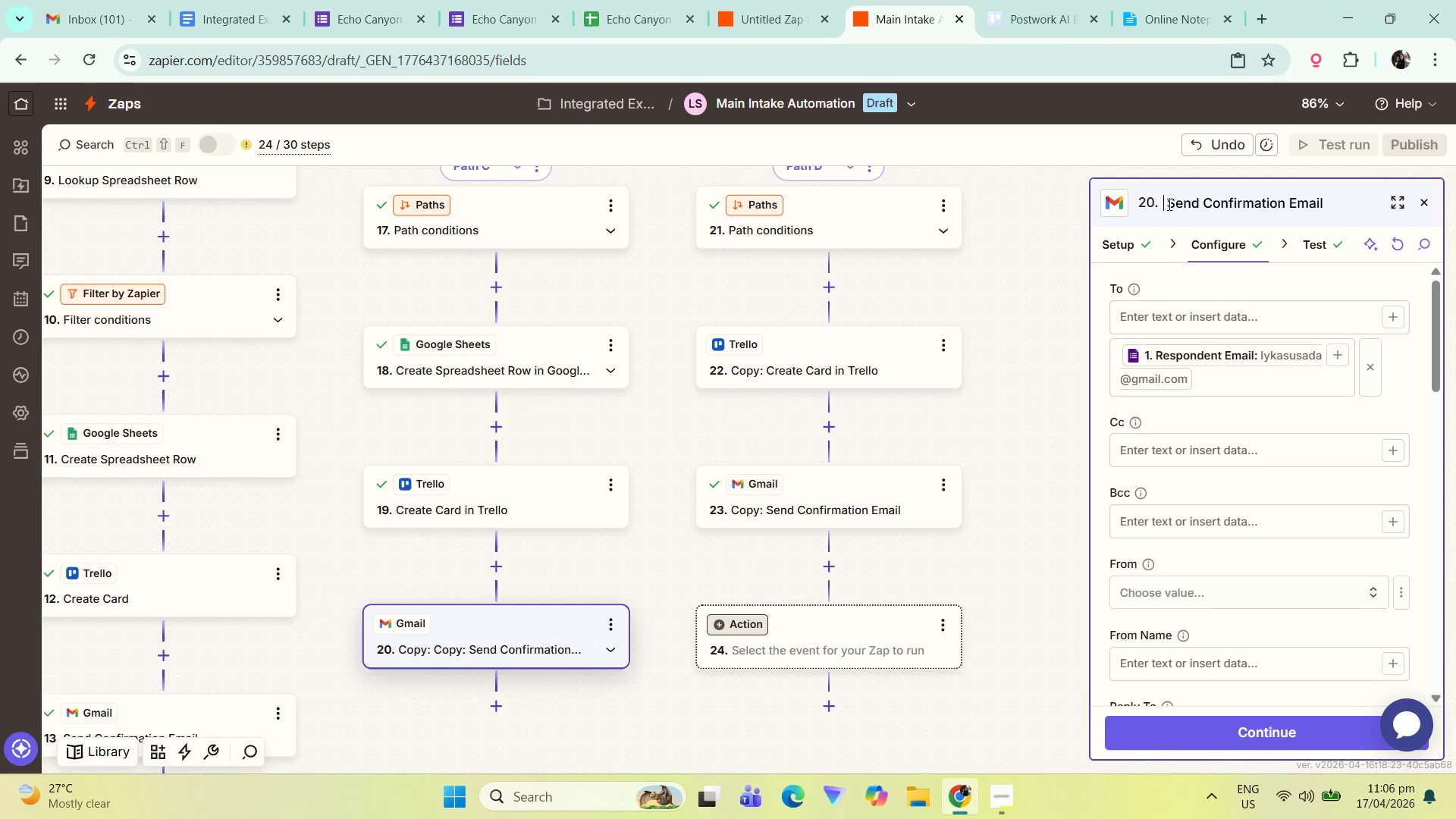 
left_click([1168, 201])
 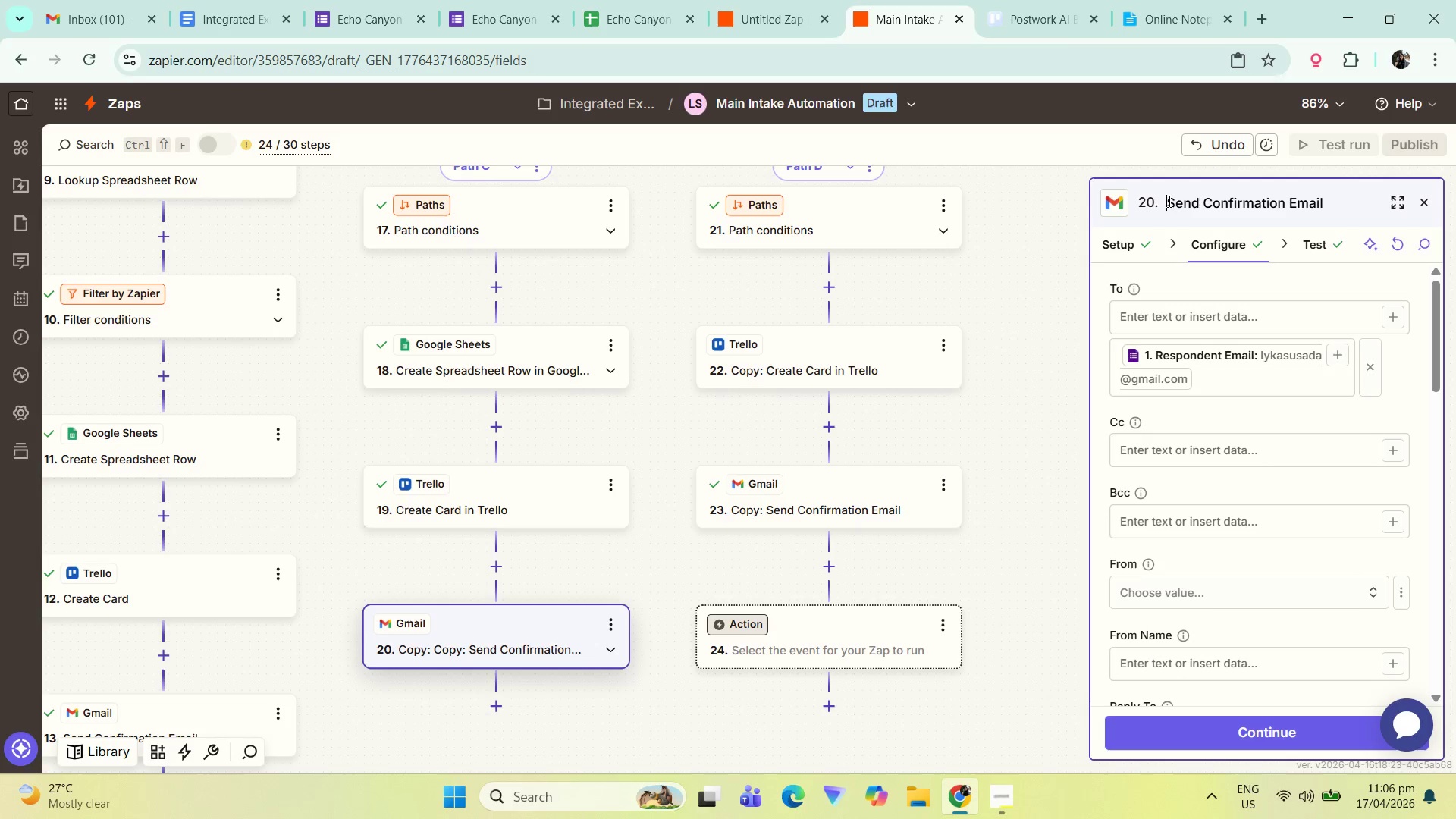 
key(Backspace)
 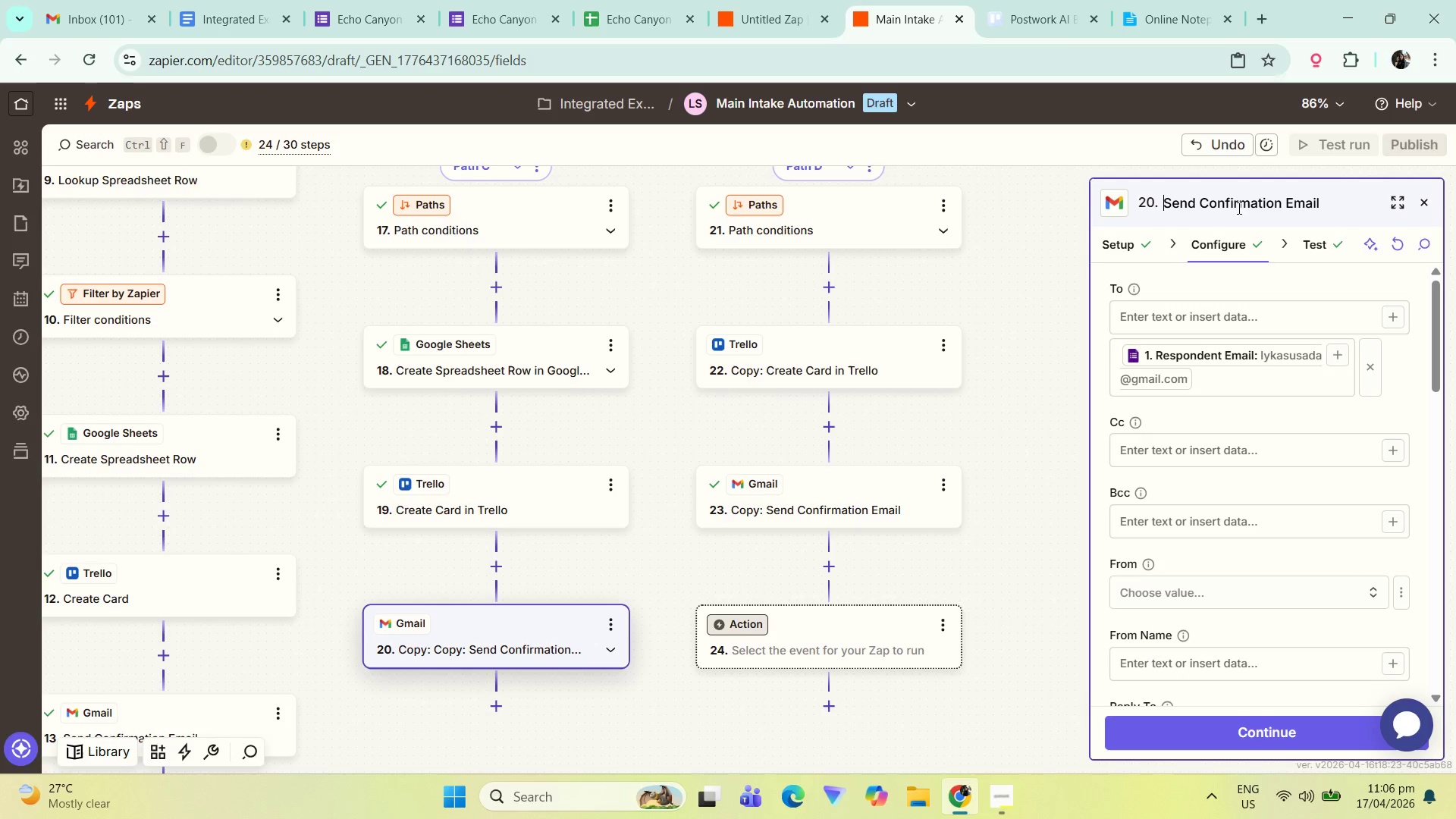 
key(Backspace)
 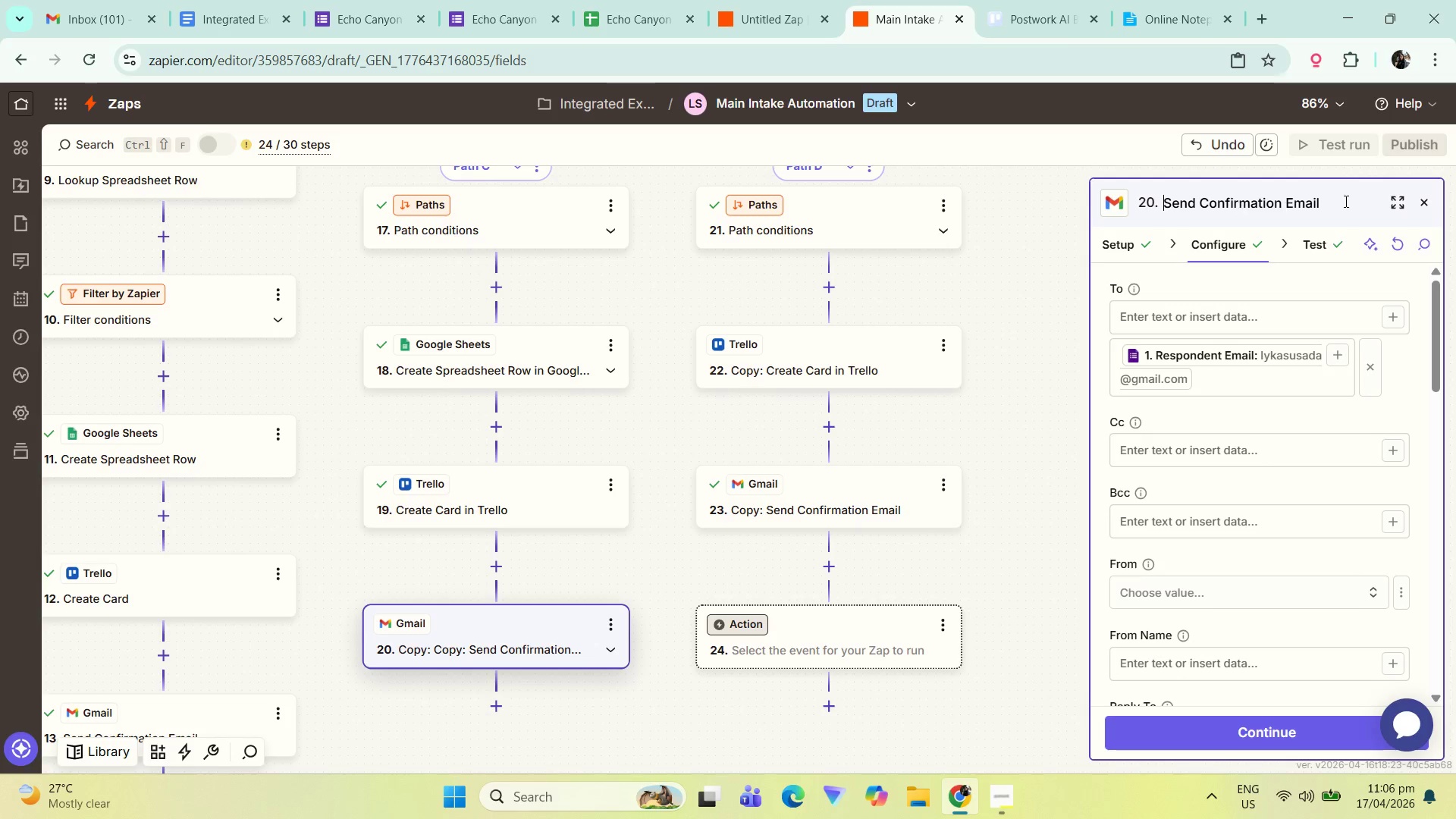 
key(Backspace)
 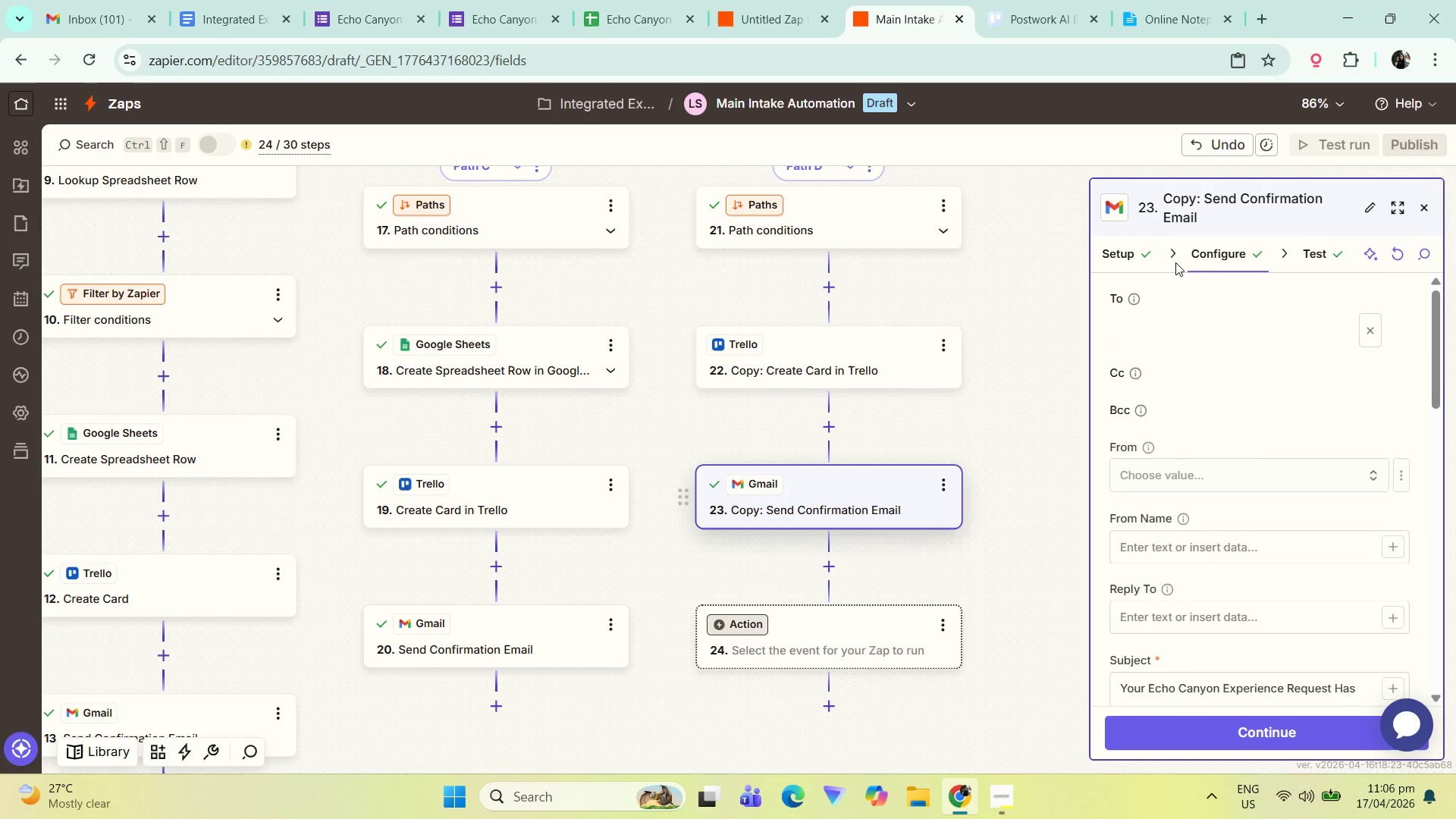 
double_click([1207, 199])
 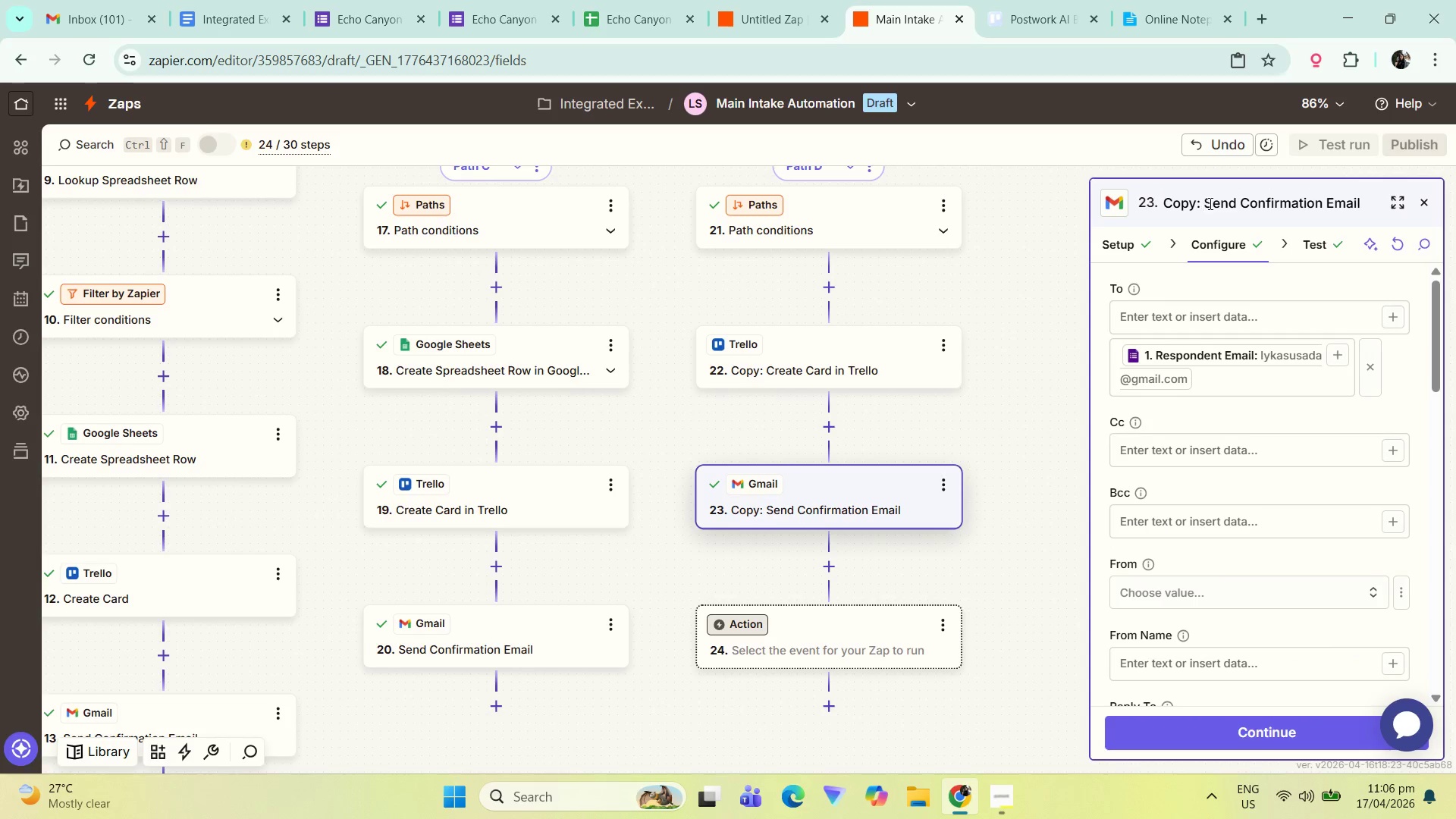 
left_click_drag(start_coordinate=[1207, 205], to_coordinate=[1081, 209])
 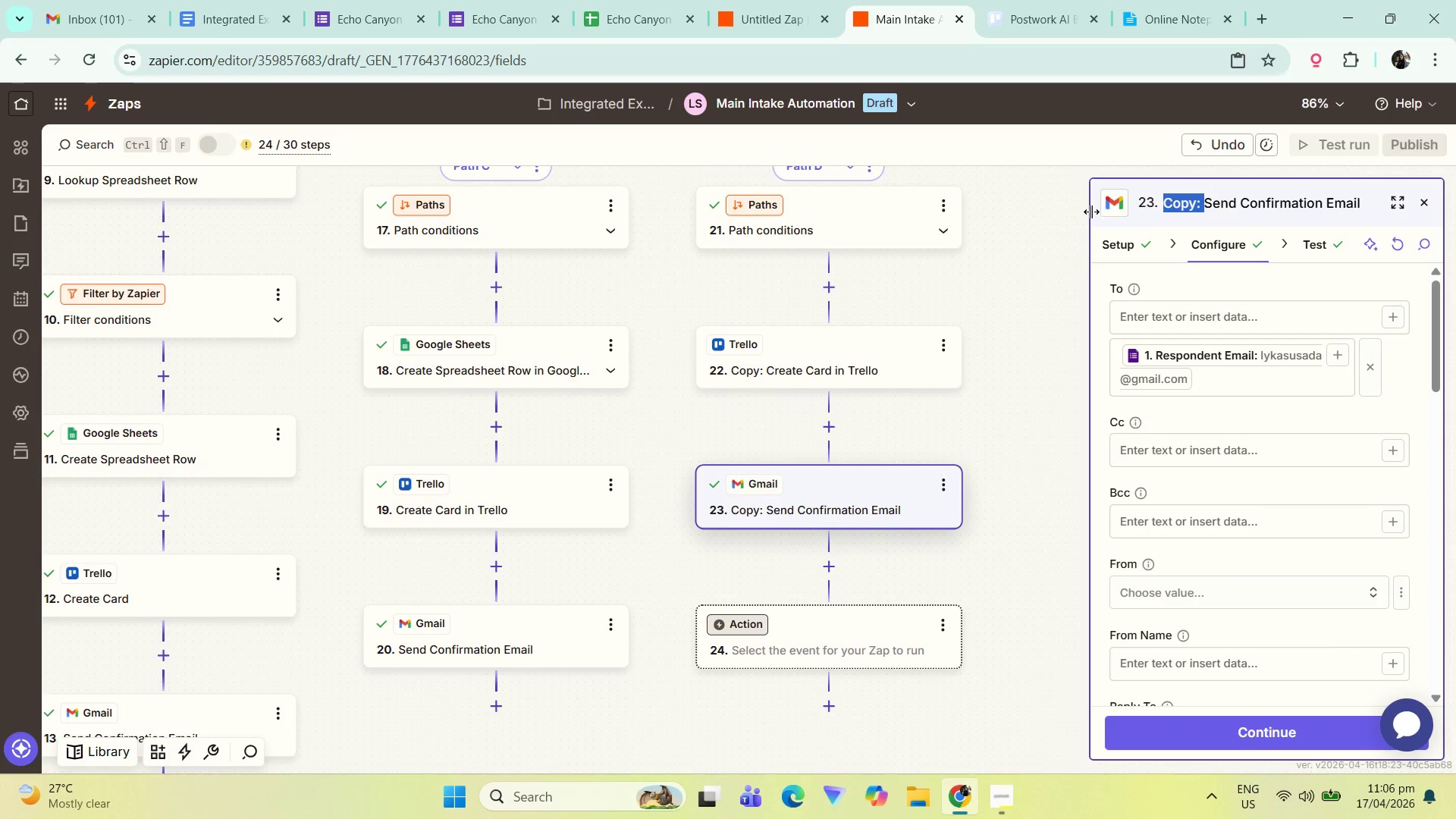 
key(Backspace)
 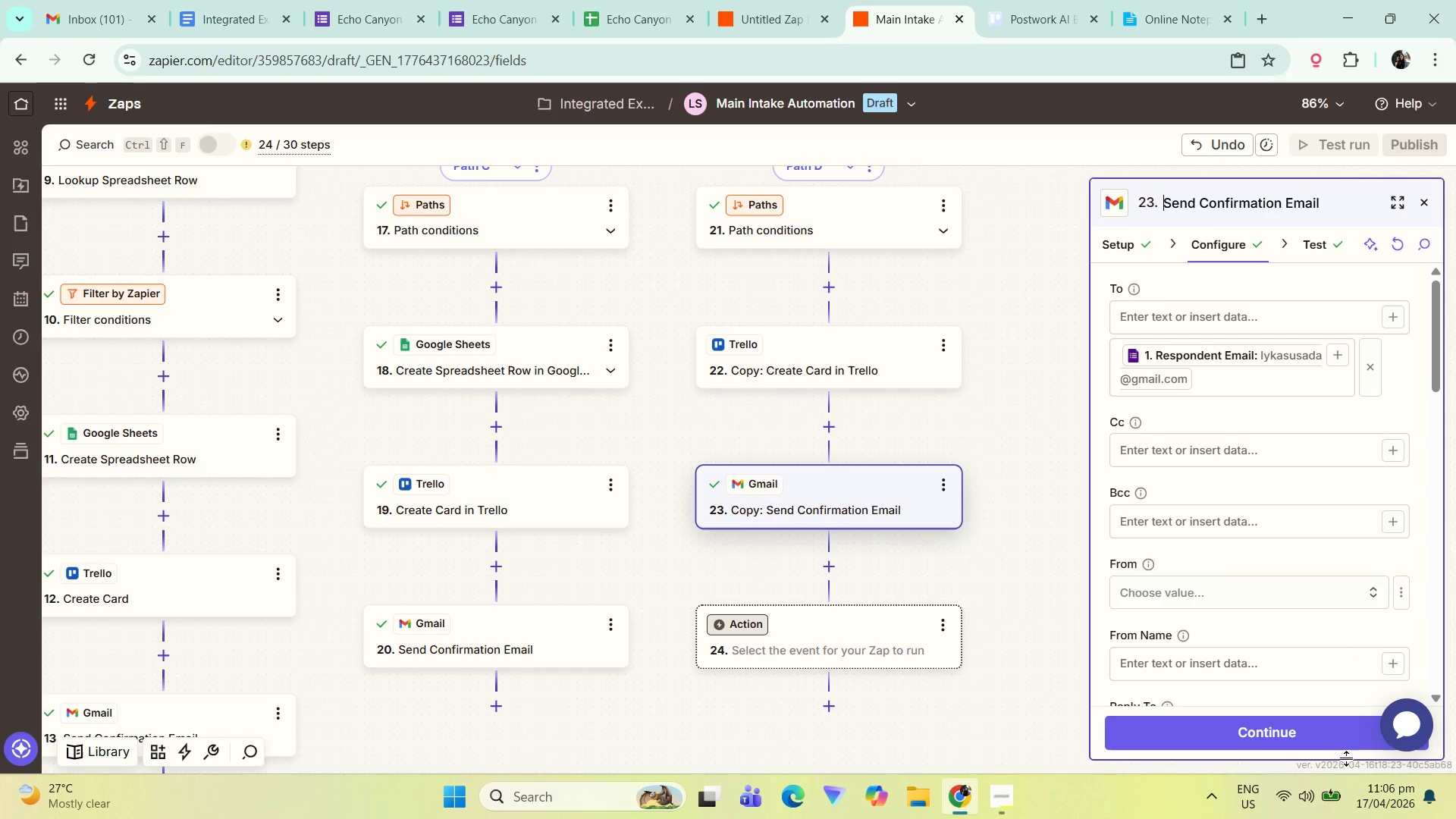 
left_click([1288, 725])
 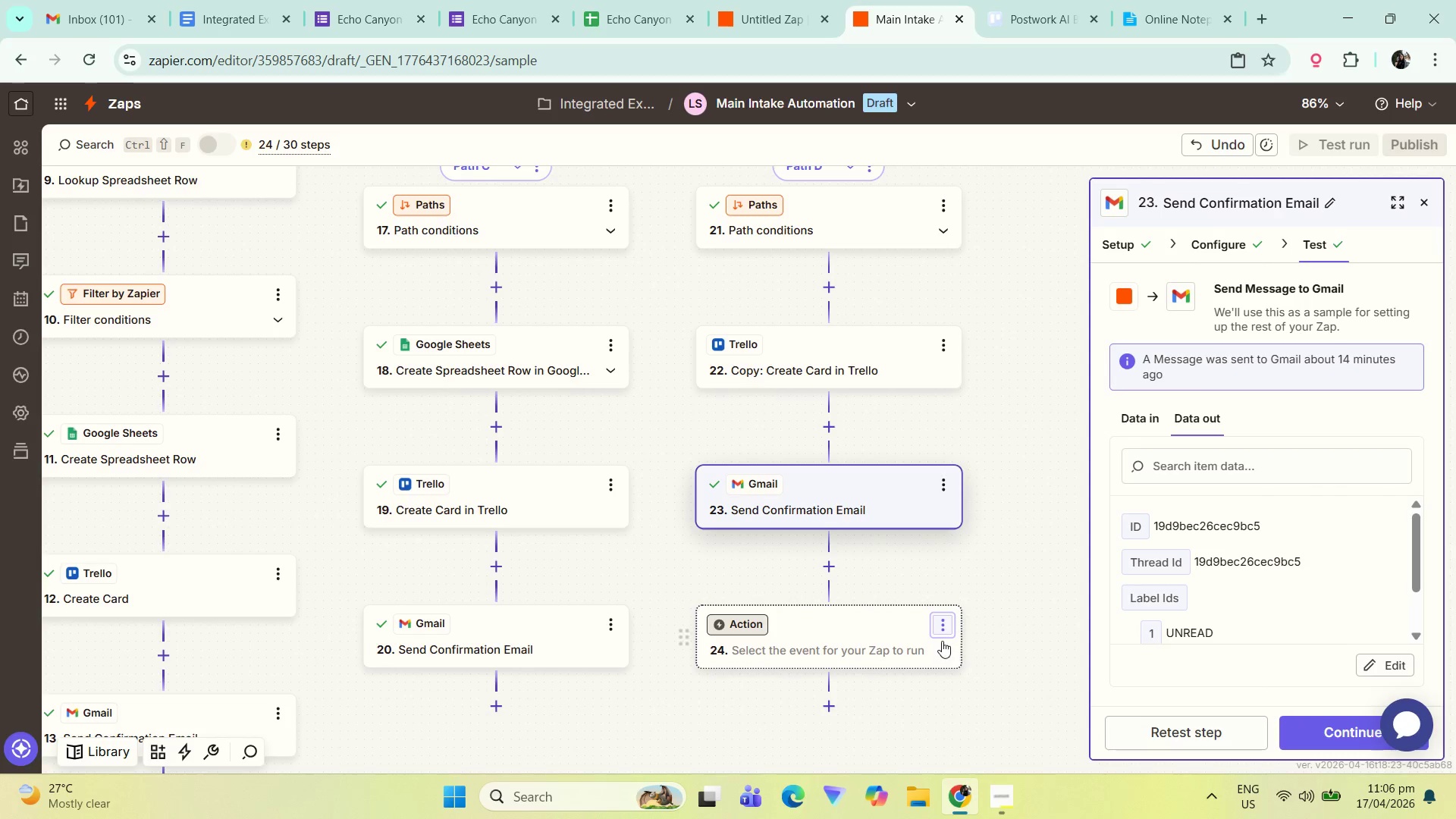 
double_click([943, 625])
 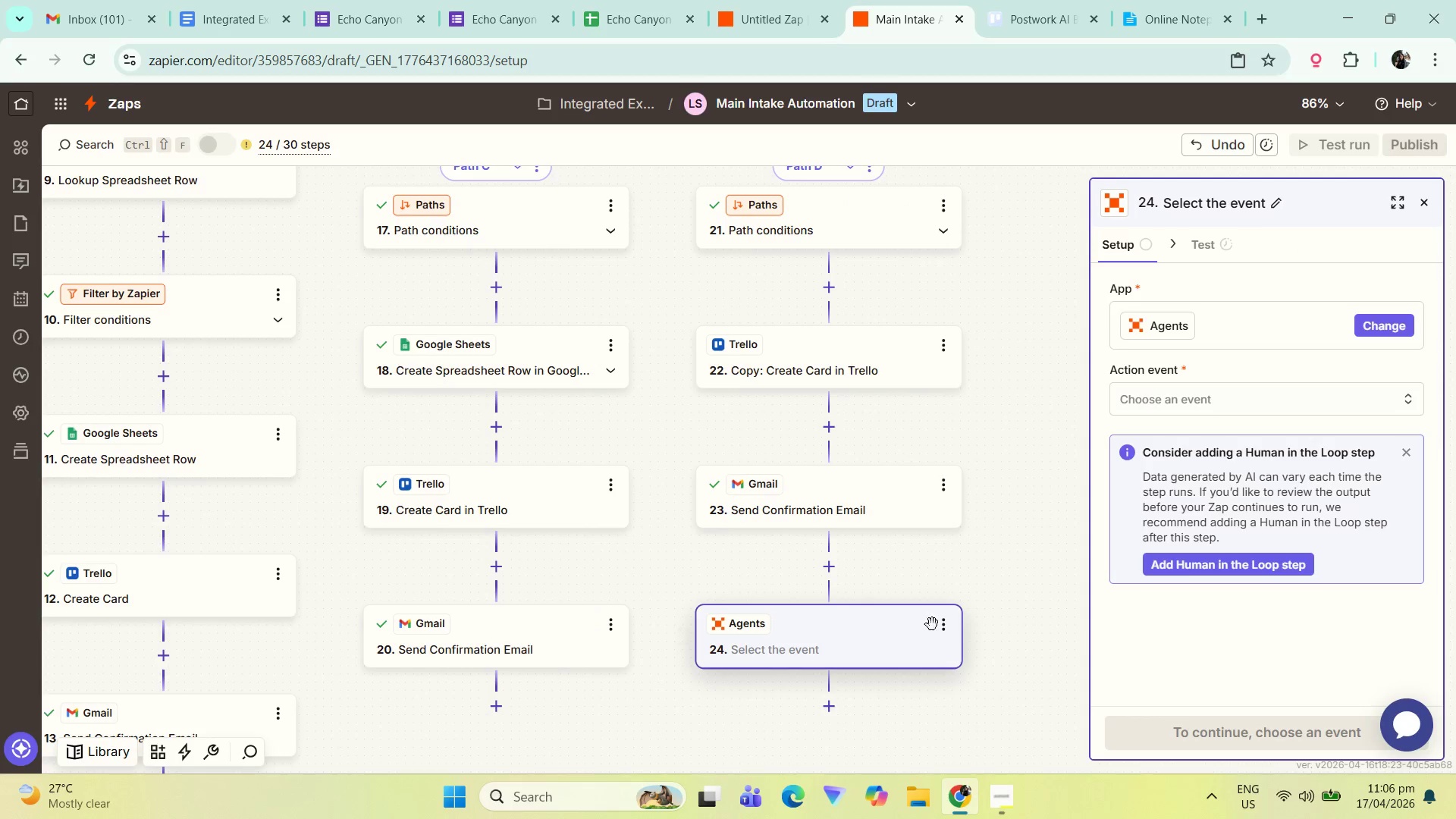 
left_click([953, 623])
 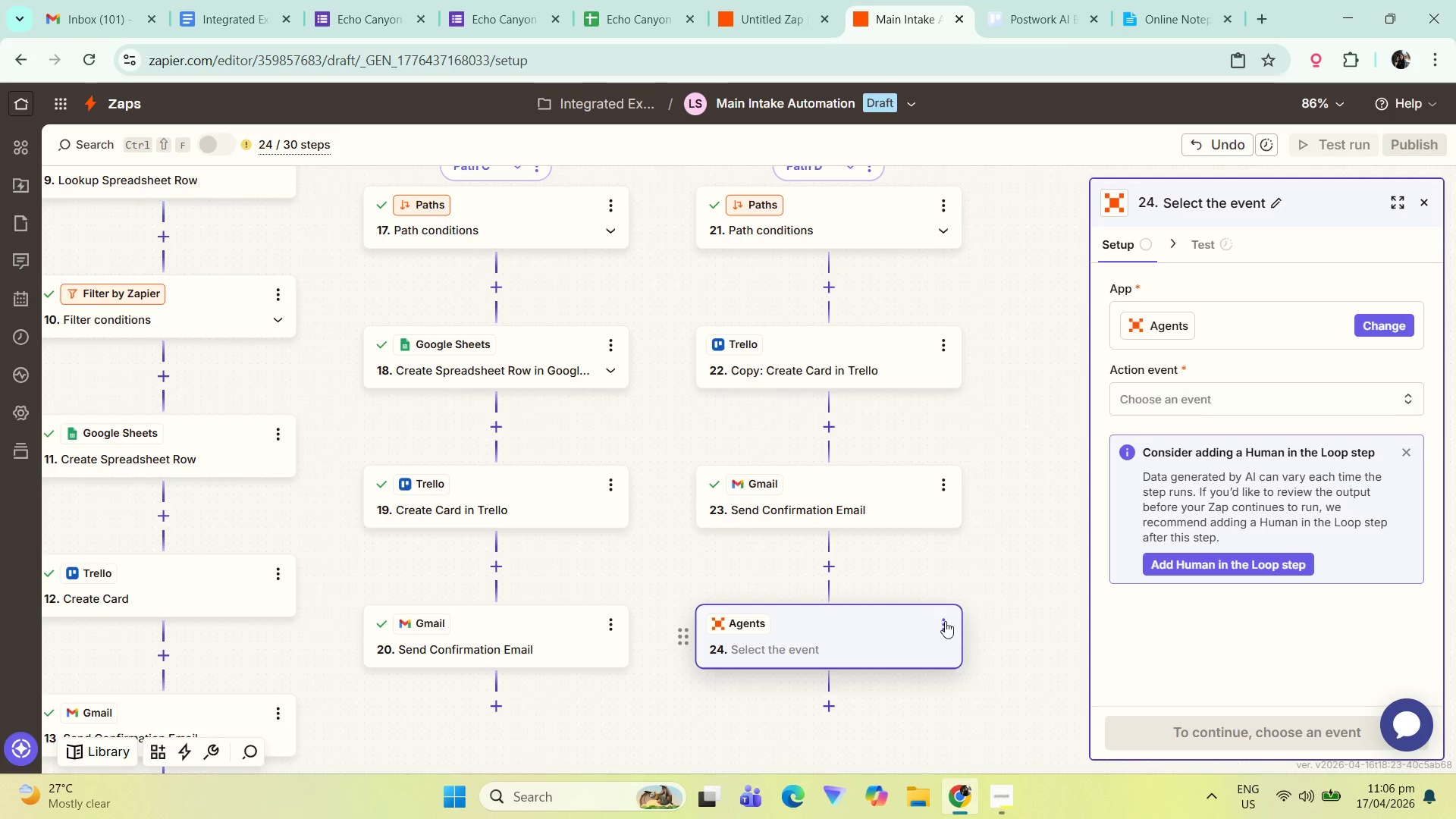 
left_click([945, 624])
 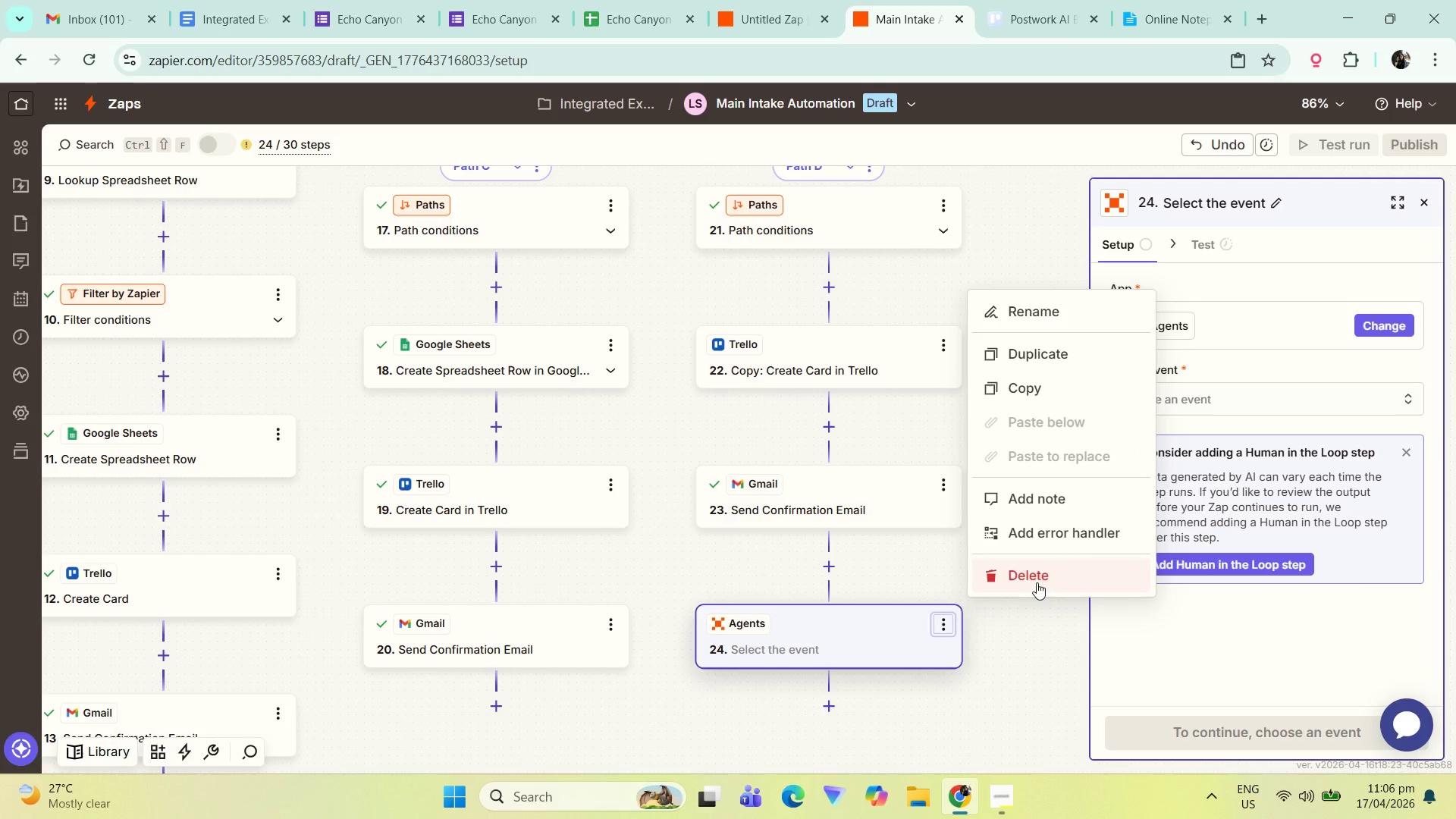 
double_click([1050, 576])
 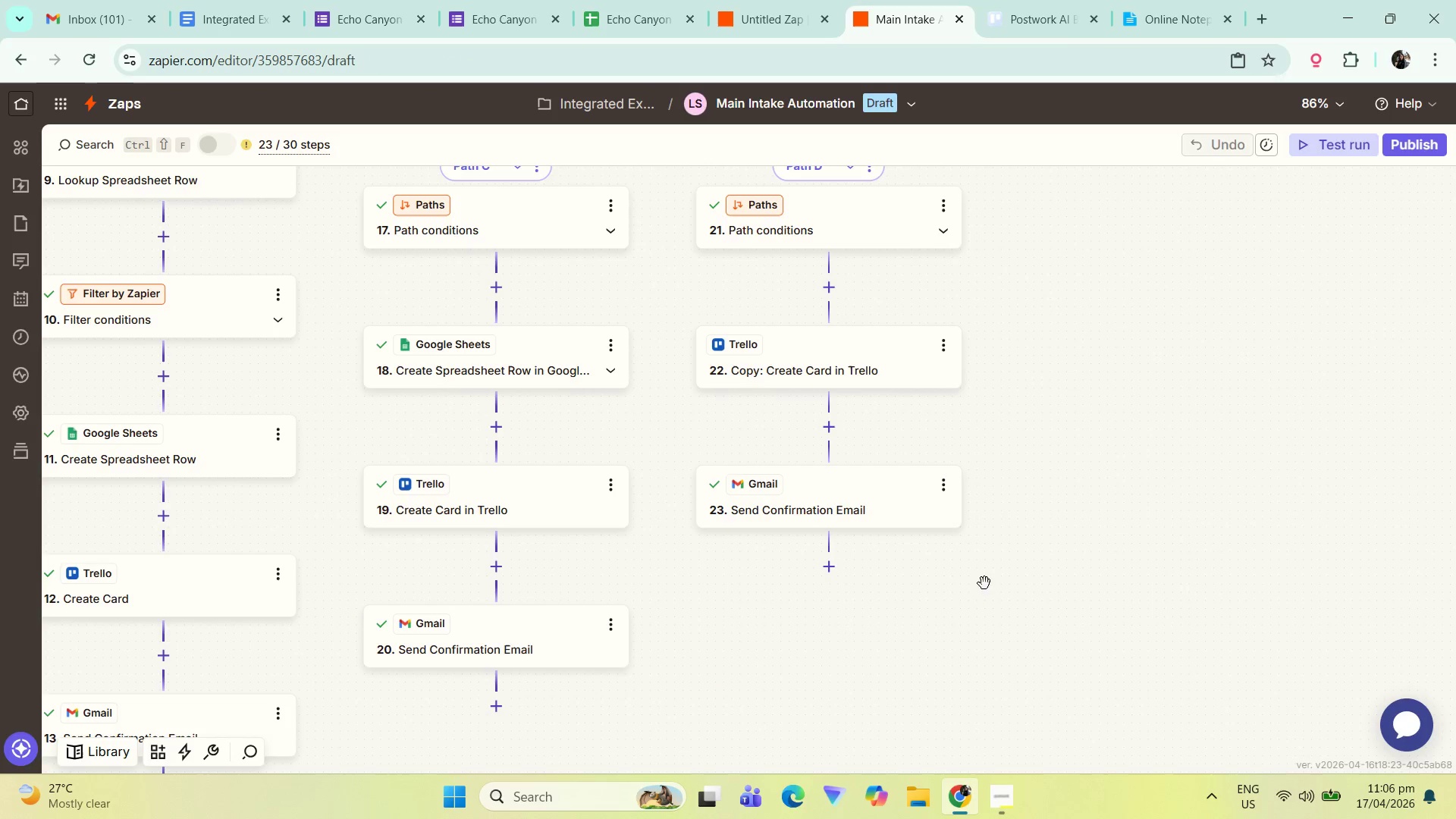 
left_click_drag(start_coordinate=[1034, 386], to_coordinate=[1016, 579])
 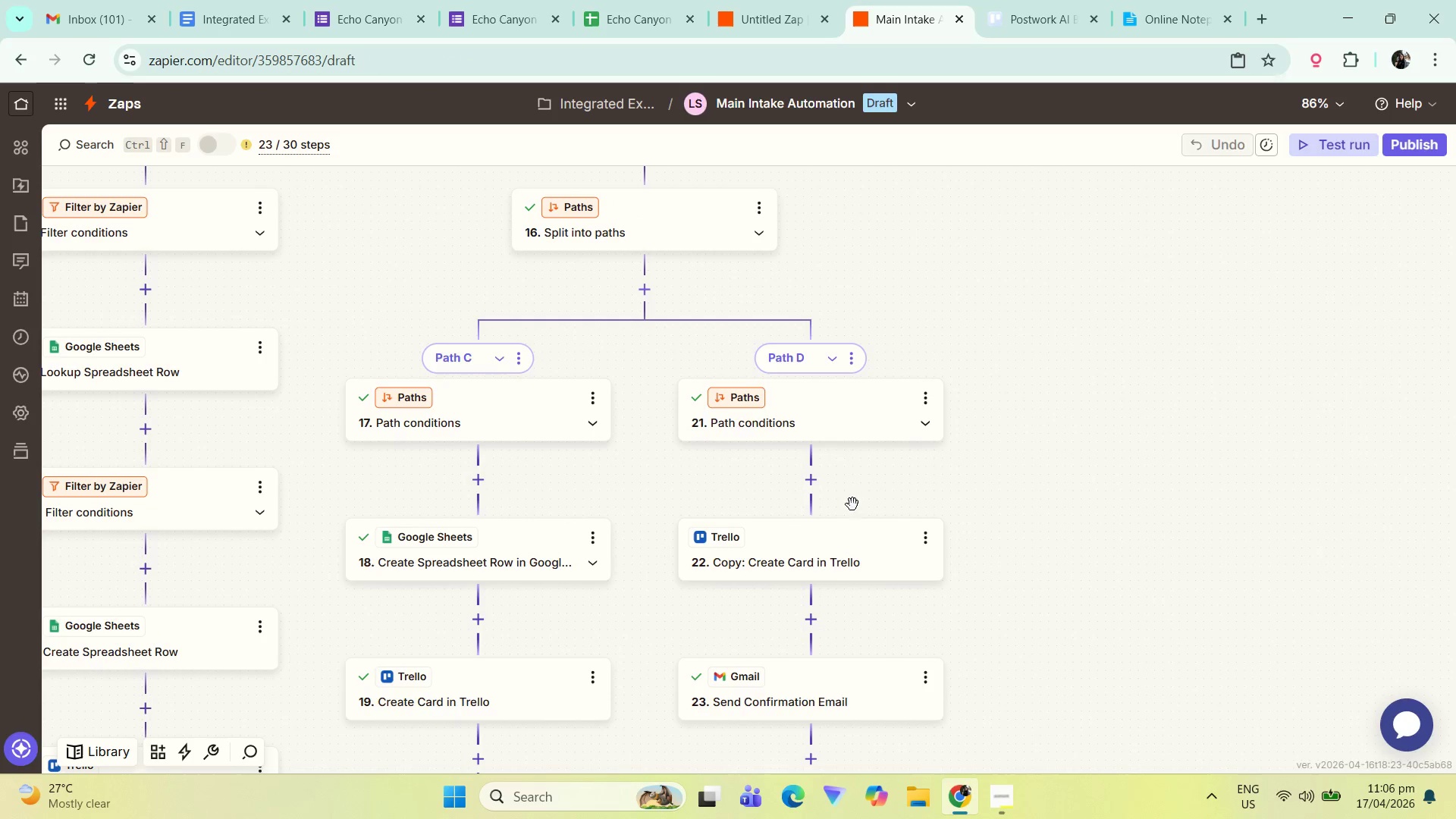 
left_click([835, 425])
 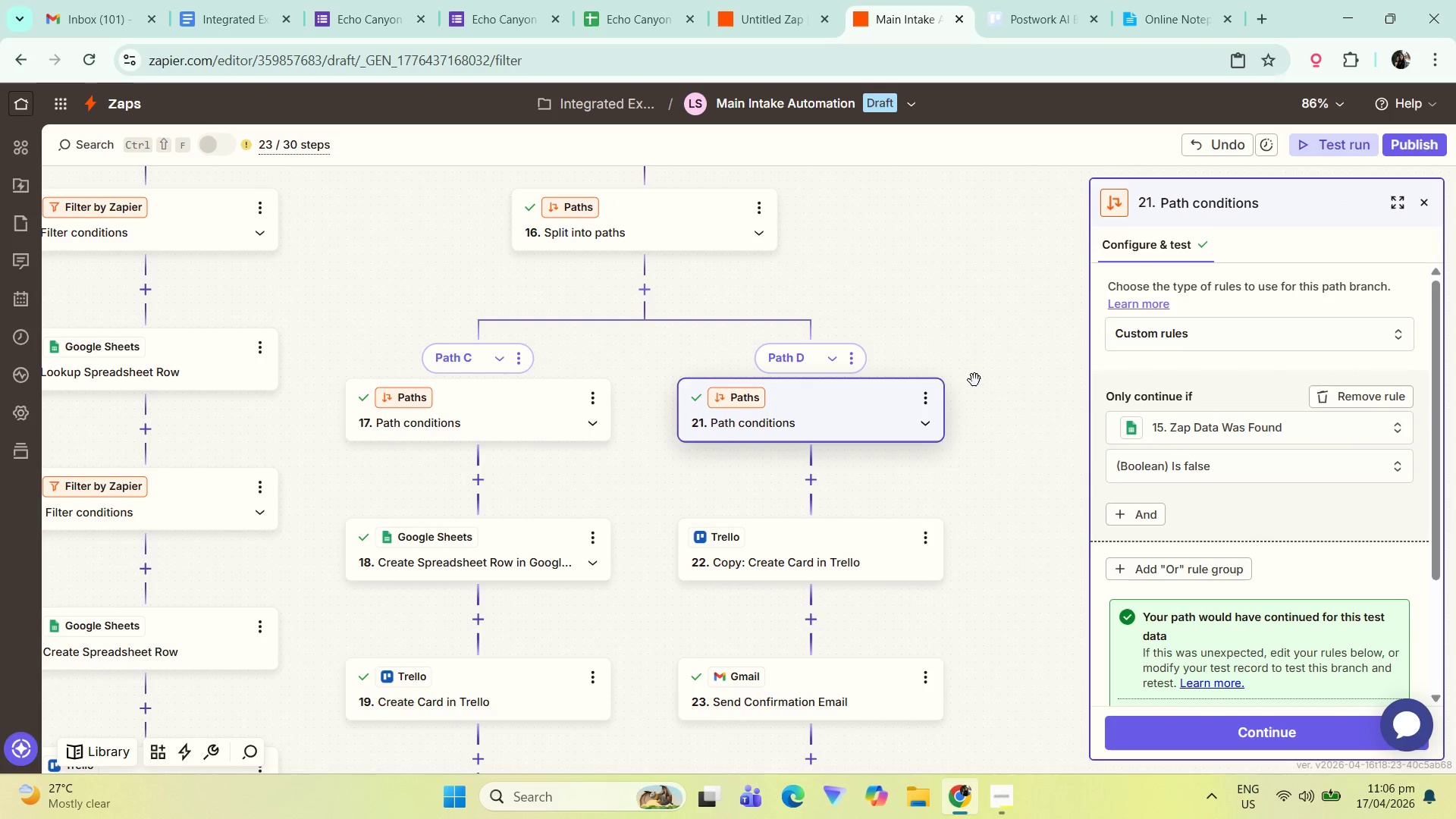 
wait(6.92)
 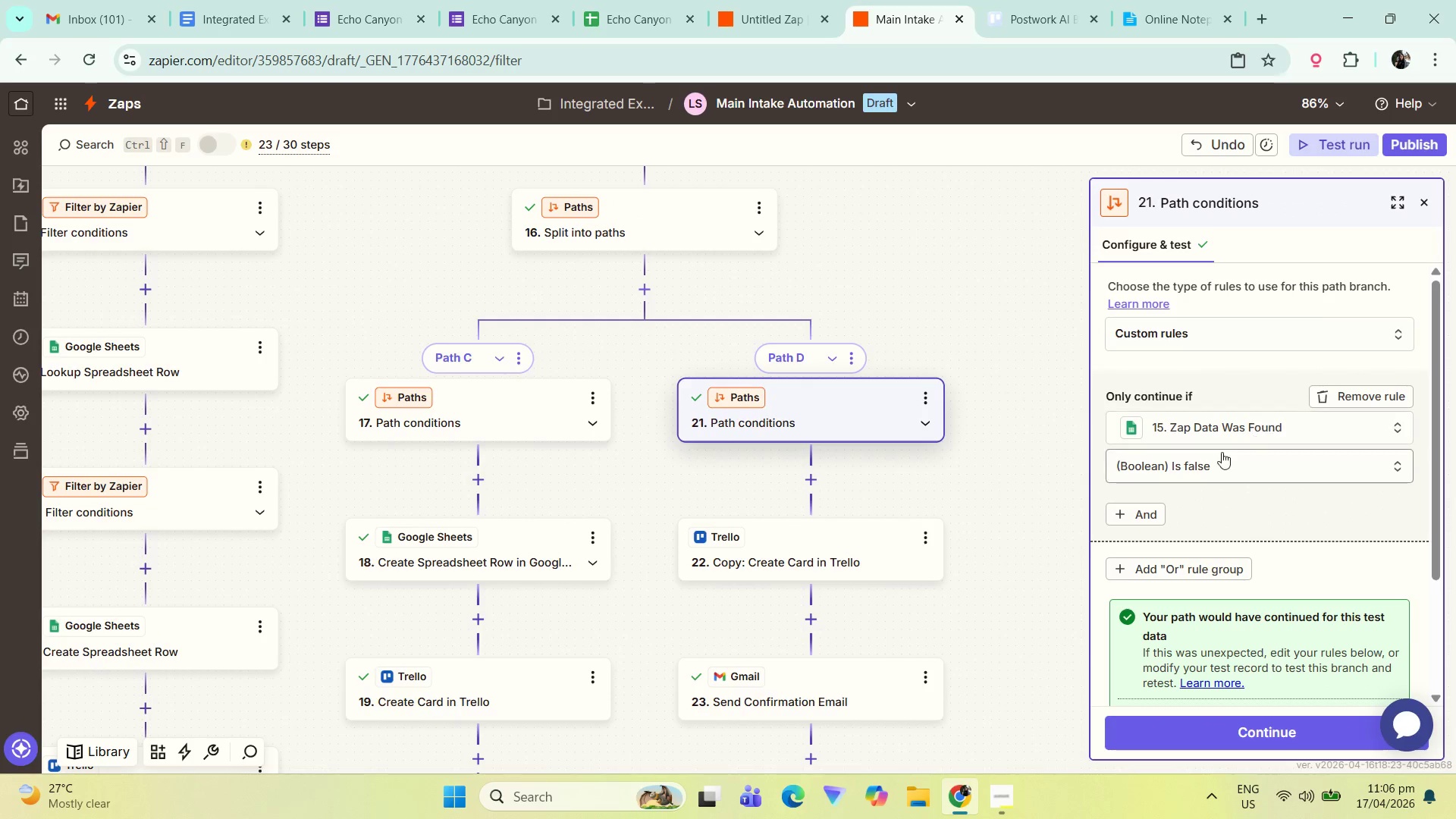 
left_click_drag(start_coordinate=[971, 322], to_coordinate=[971, 443])
 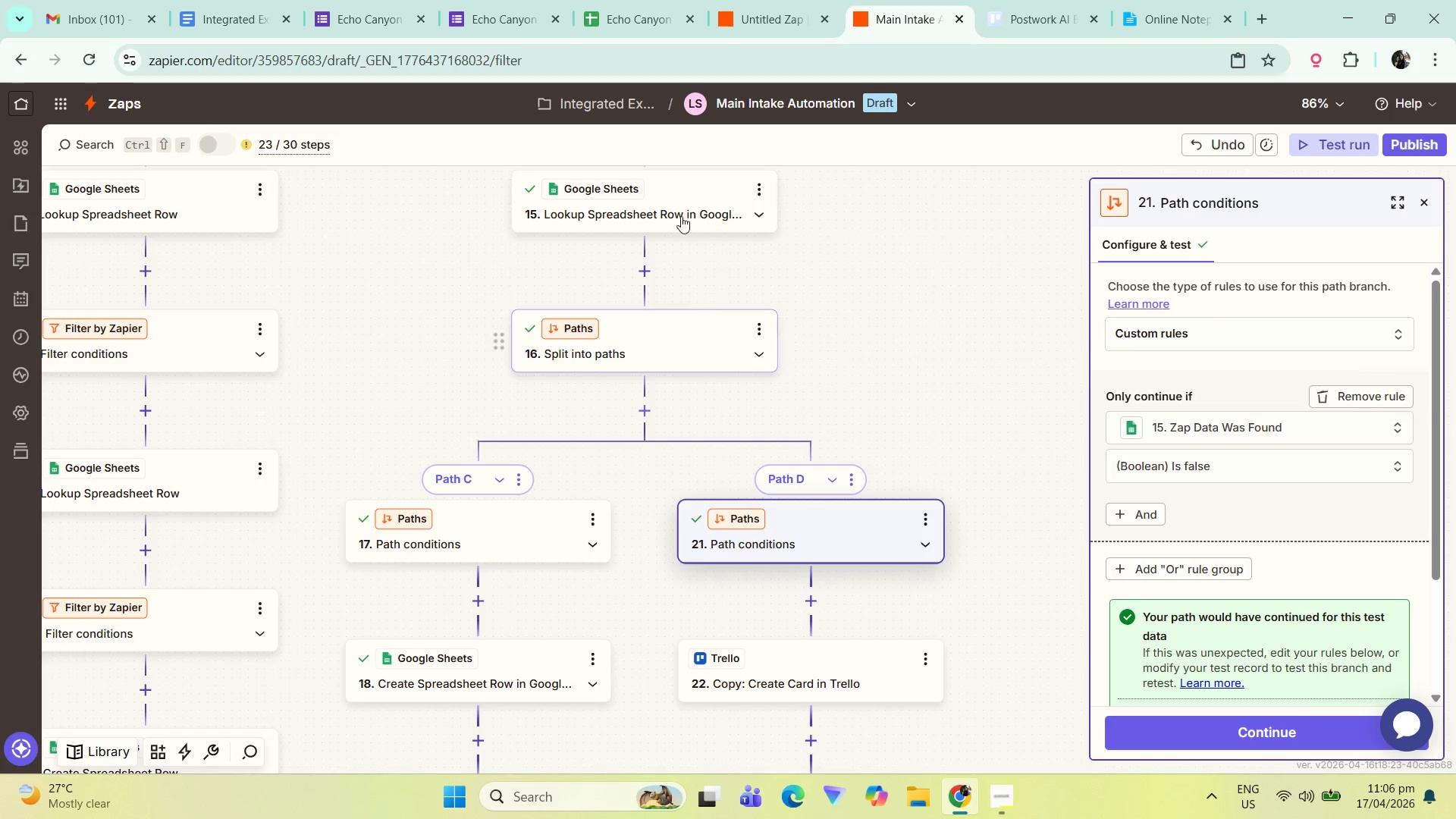 
left_click([682, 200])
 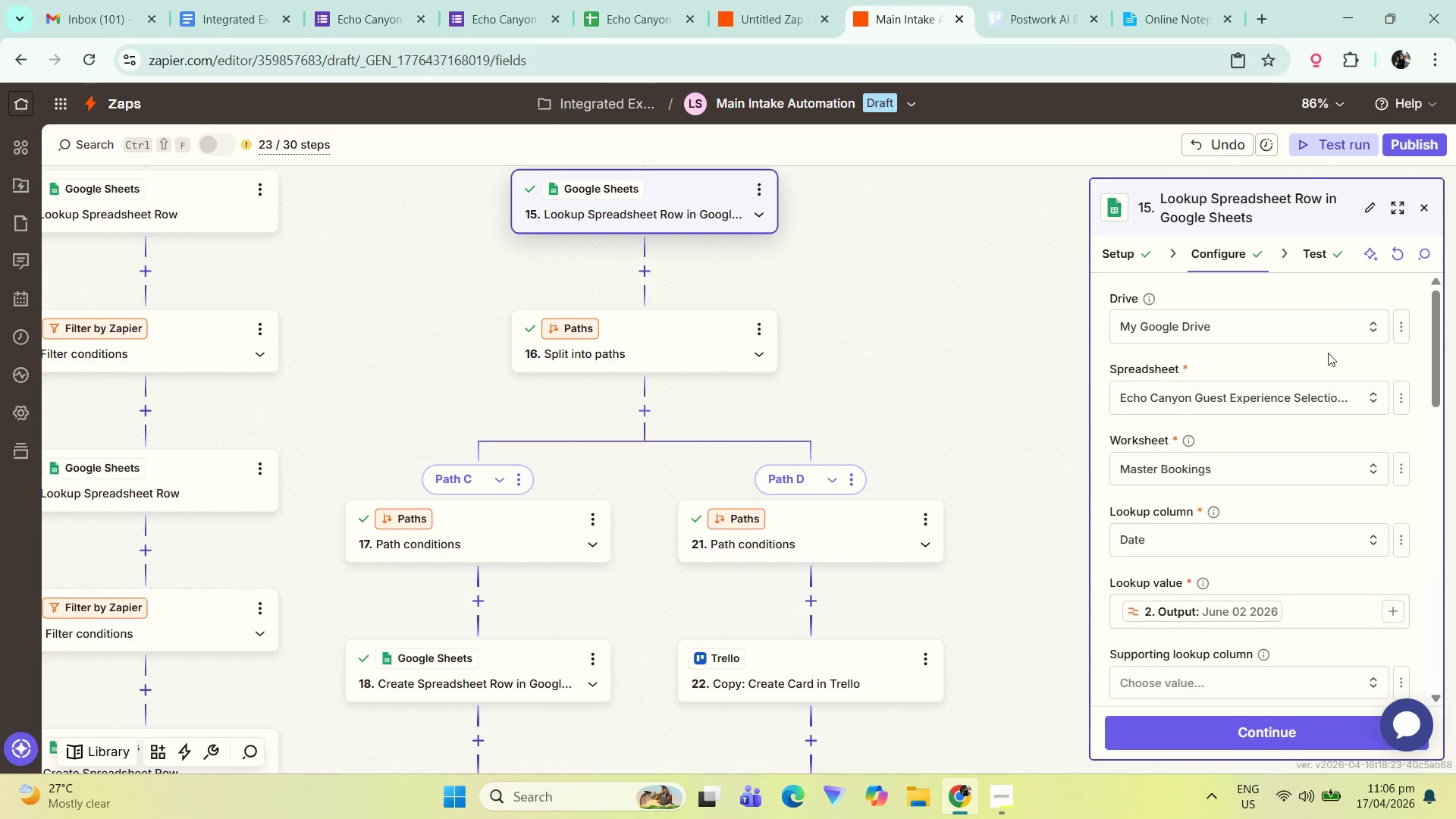 
left_click([1316, 253])
 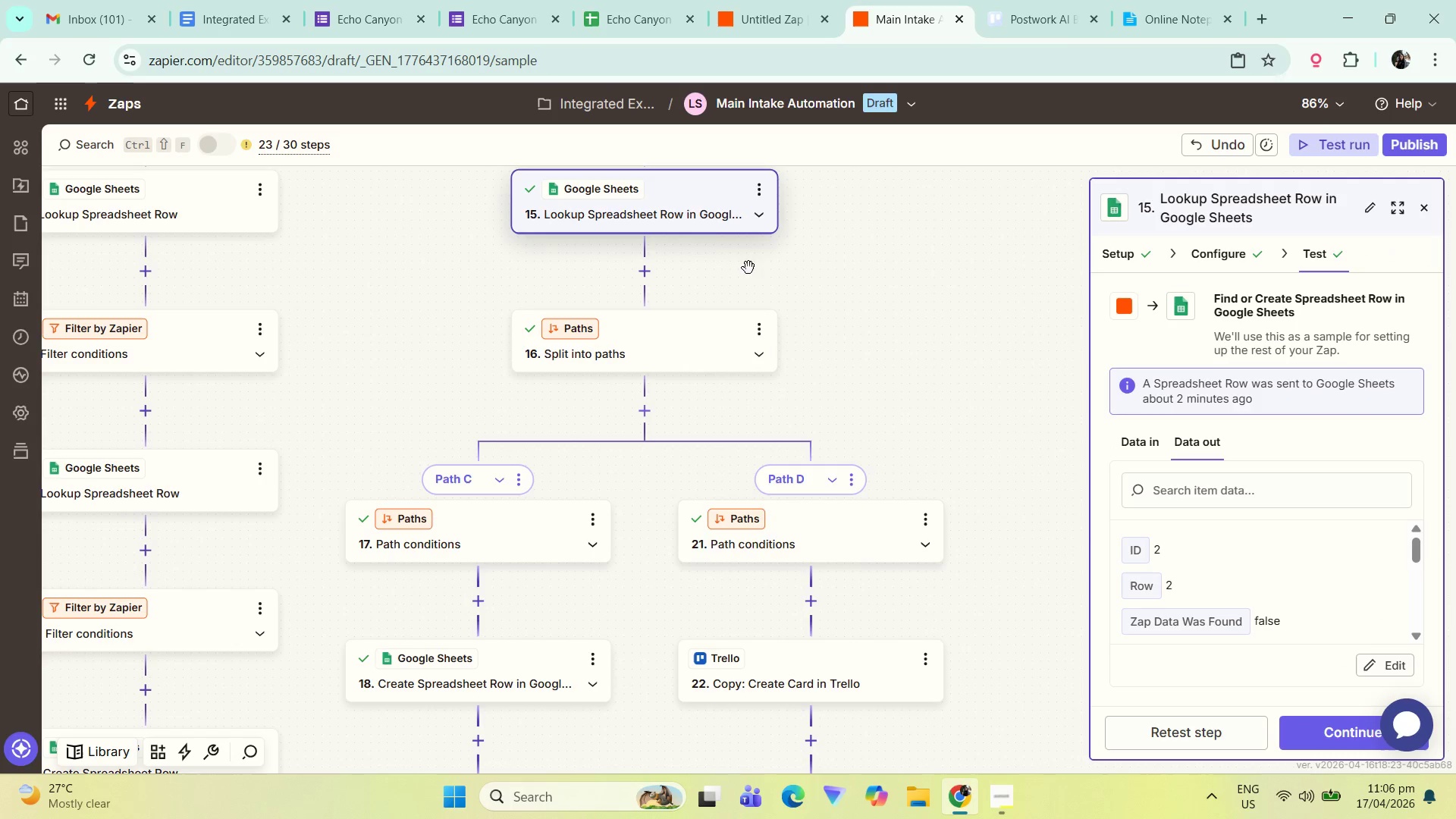 
left_click([698, 219])
 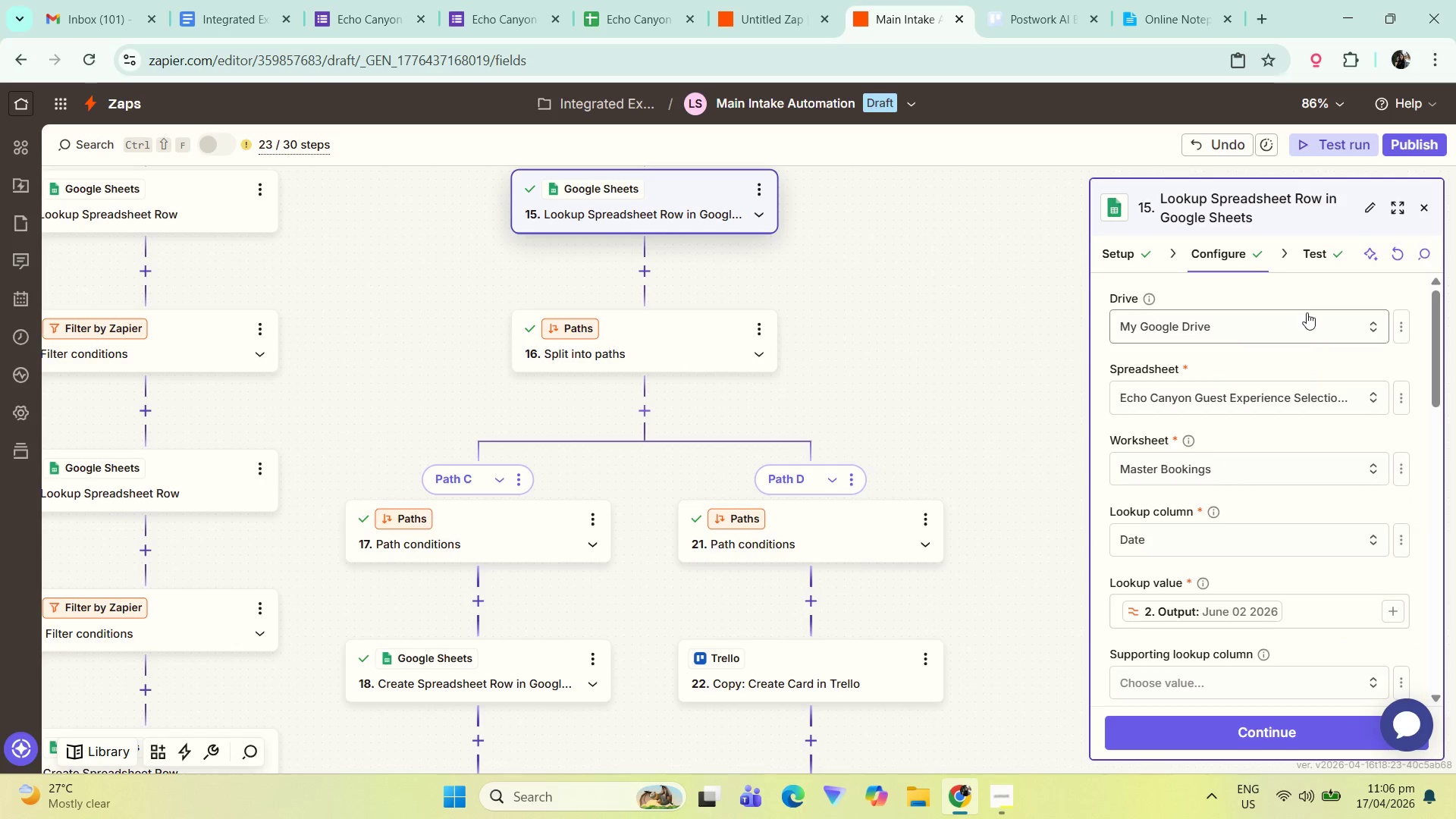 
left_click([1323, 255])
 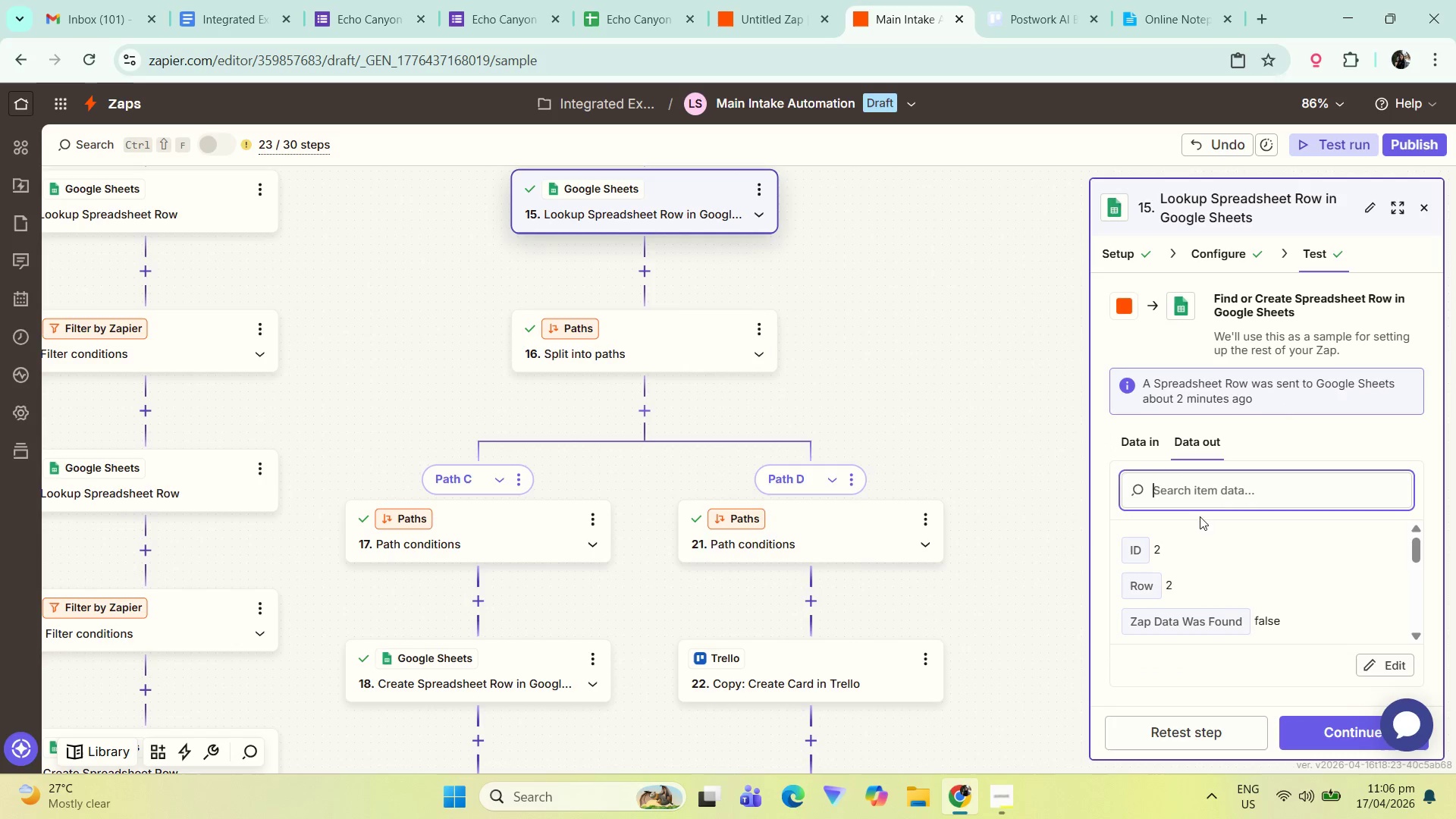 
scroll: coordinate [1228, 596], scroll_direction: down, amount: 1.0
 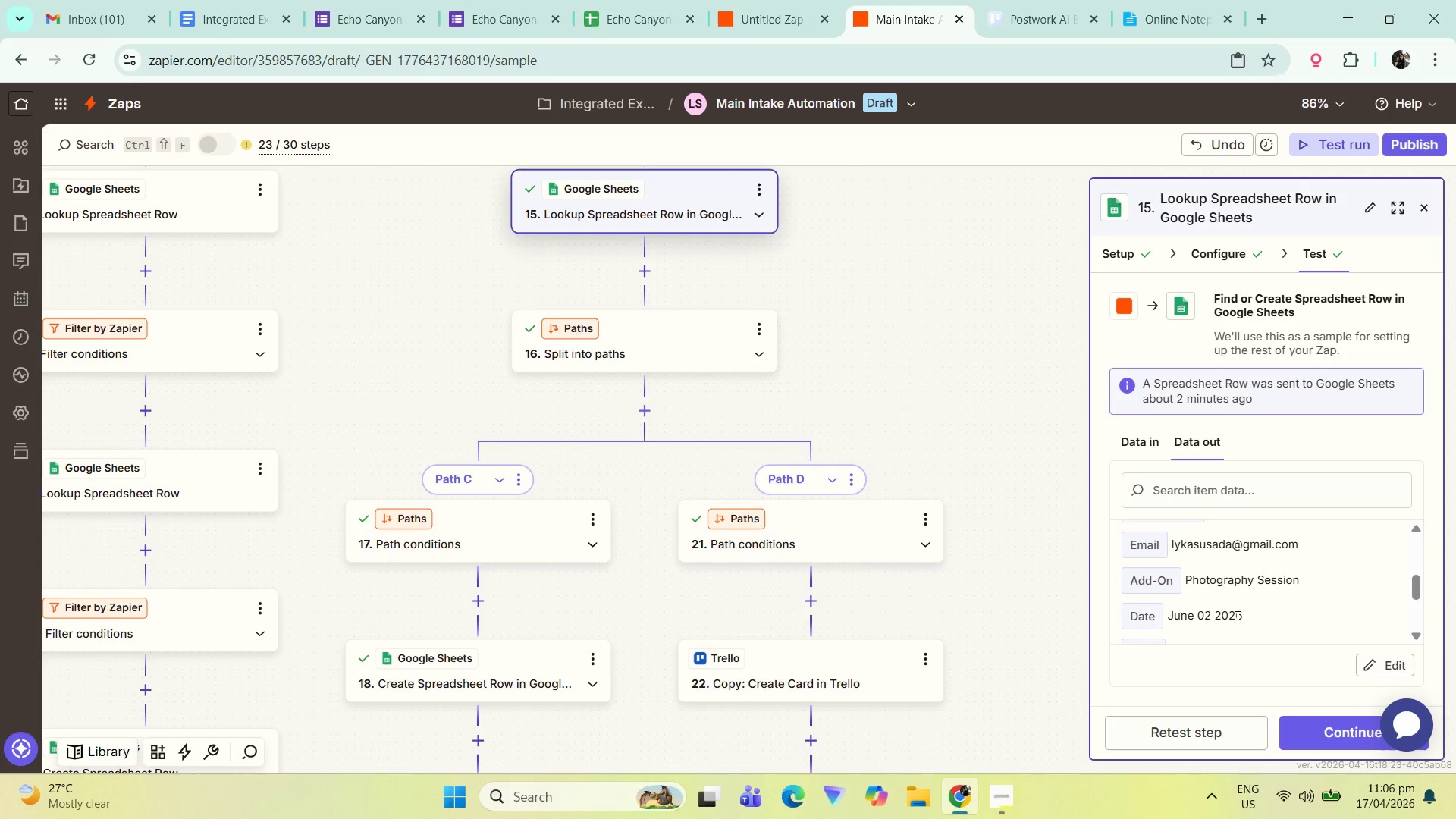 
scroll: coordinate [1285, 571], scroll_direction: up, amount: 2.0
 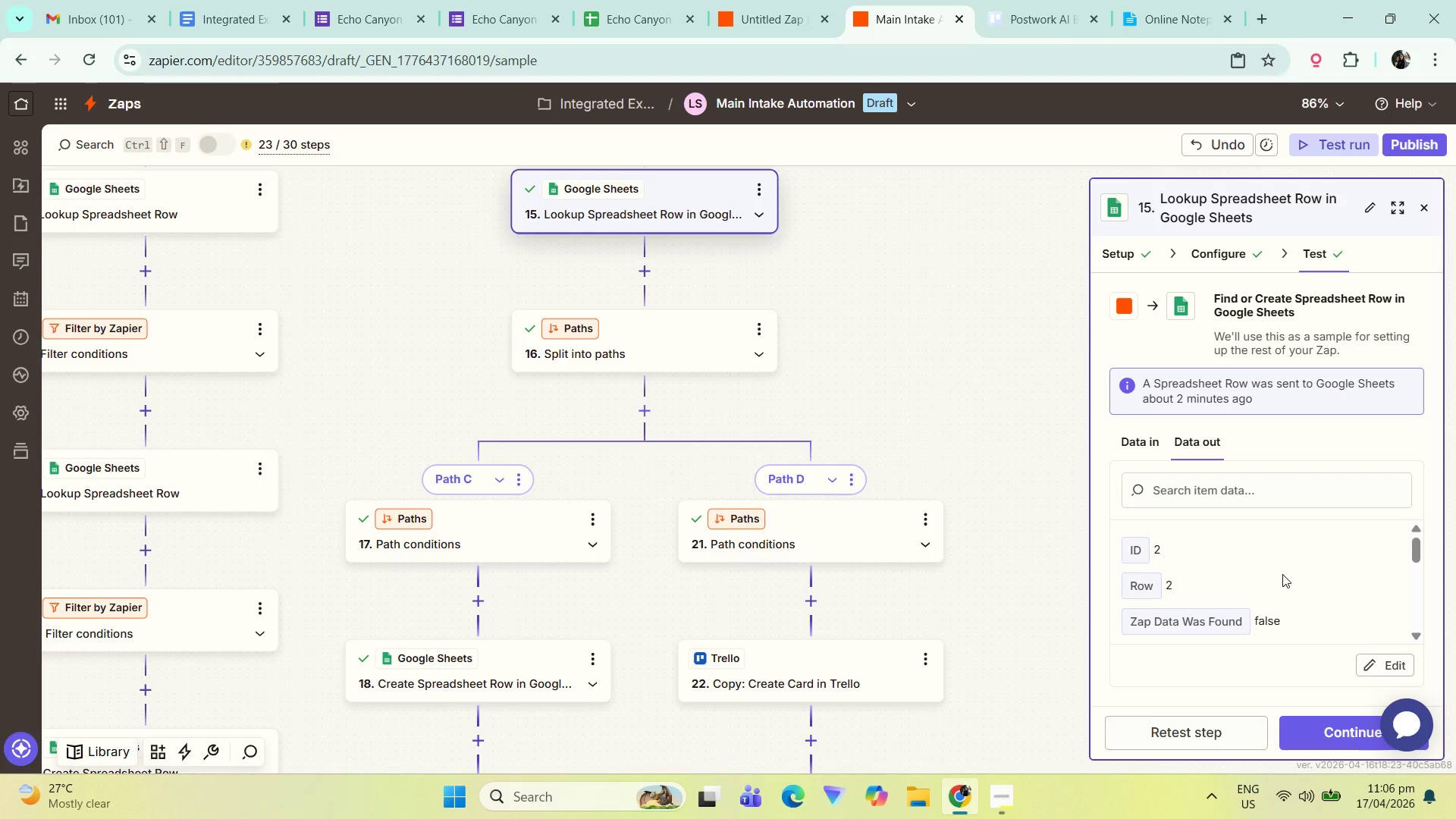 
scroll: coordinate [1293, 587], scroll_direction: down, amount: 15.0
 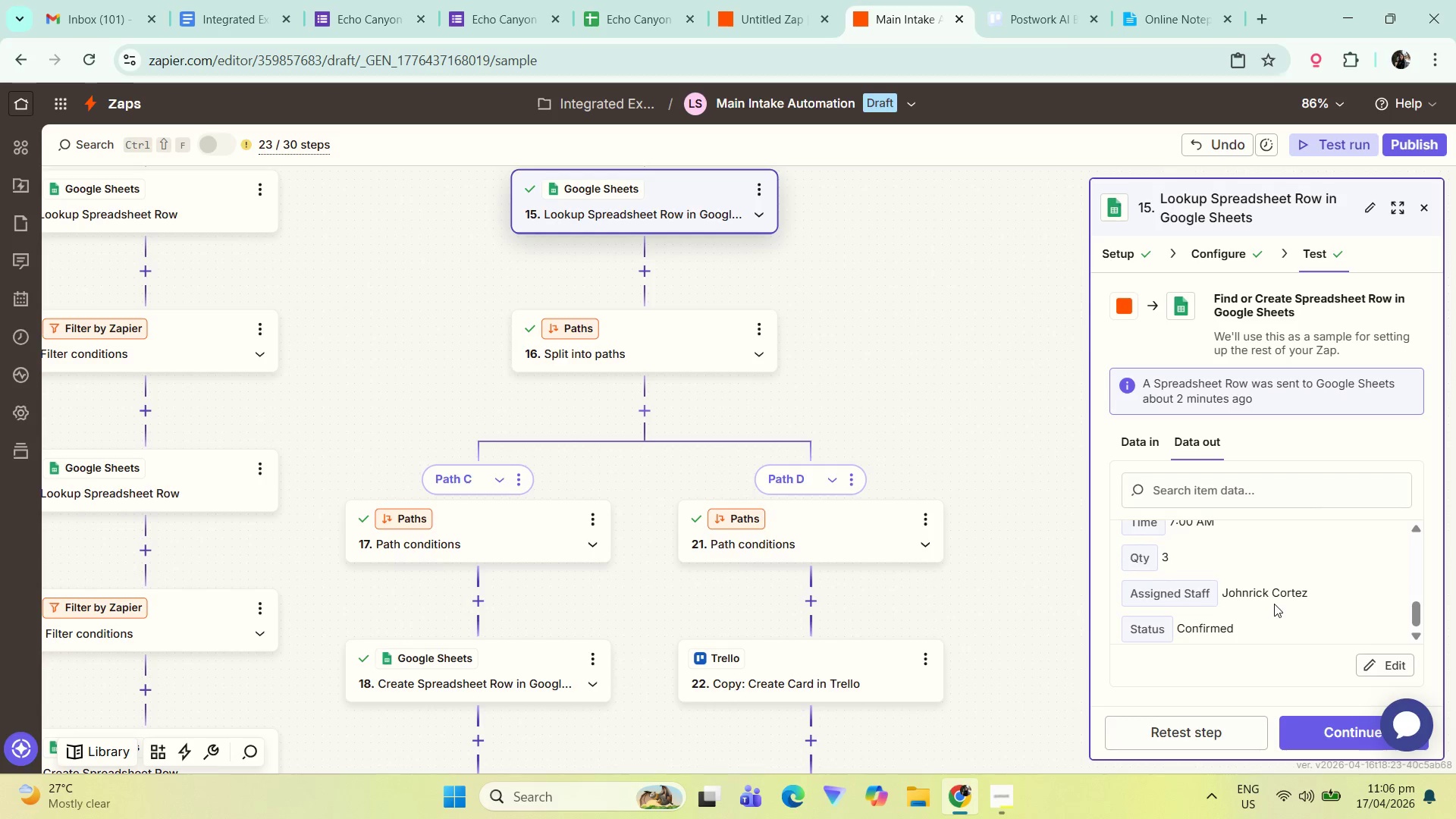 
scroll: coordinate [1279, 599], scroll_direction: up, amount: 5.0
 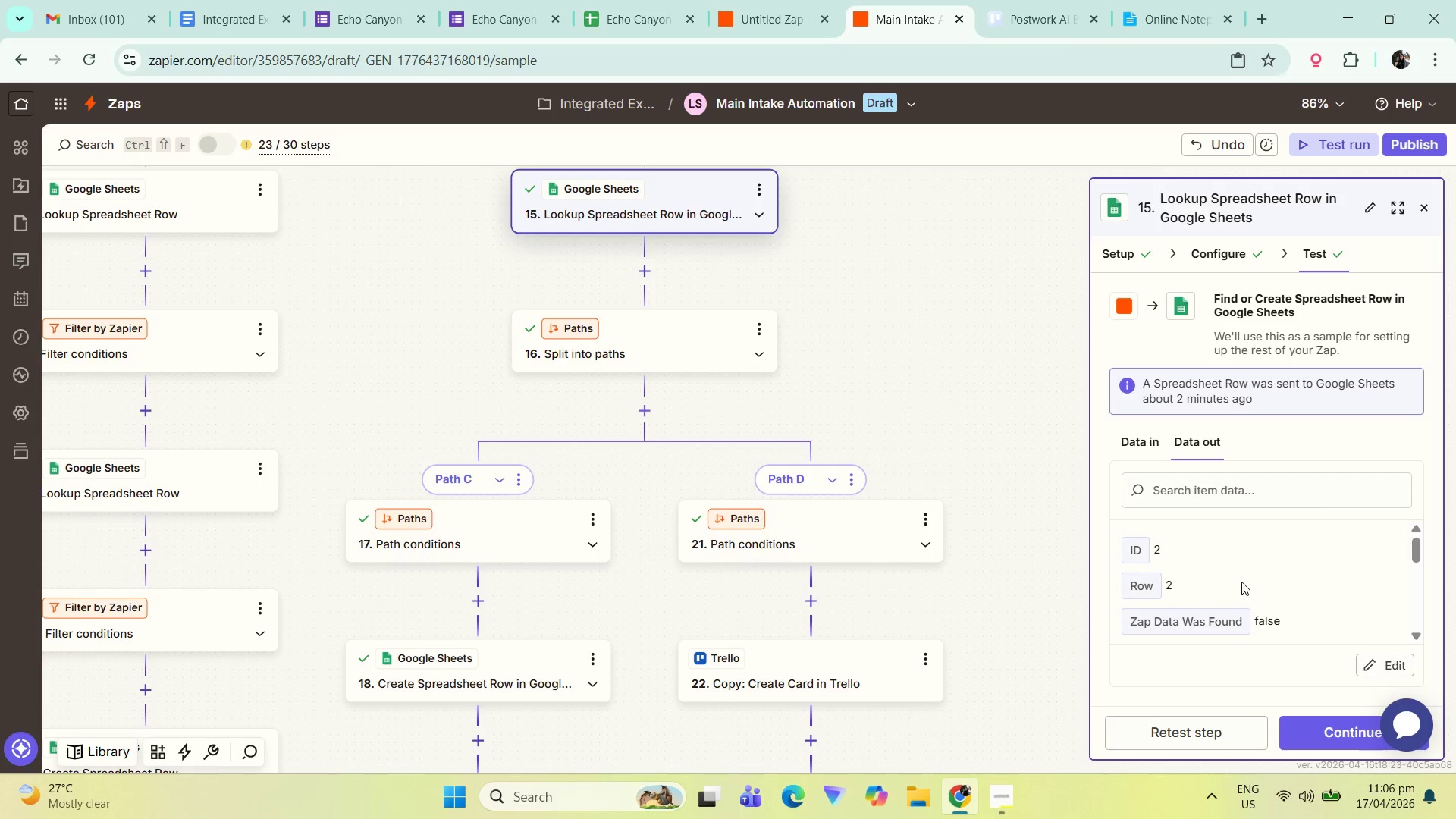 
scroll: coordinate [1235, 590], scroll_direction: down, amount: 2.0
 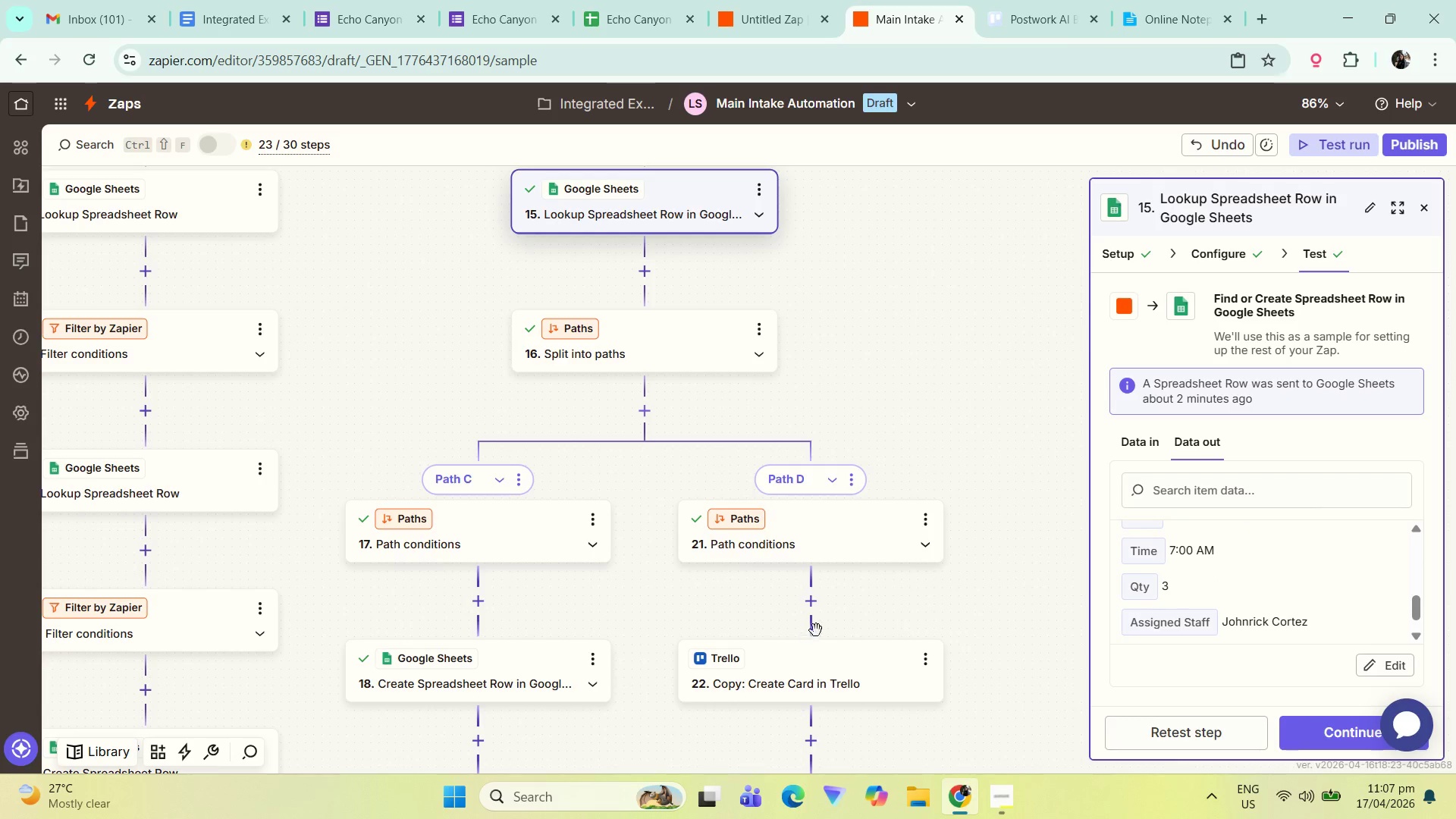 
left_click_drag(start_coordinate=[971, 580], to_coordinate=[920, 417])
 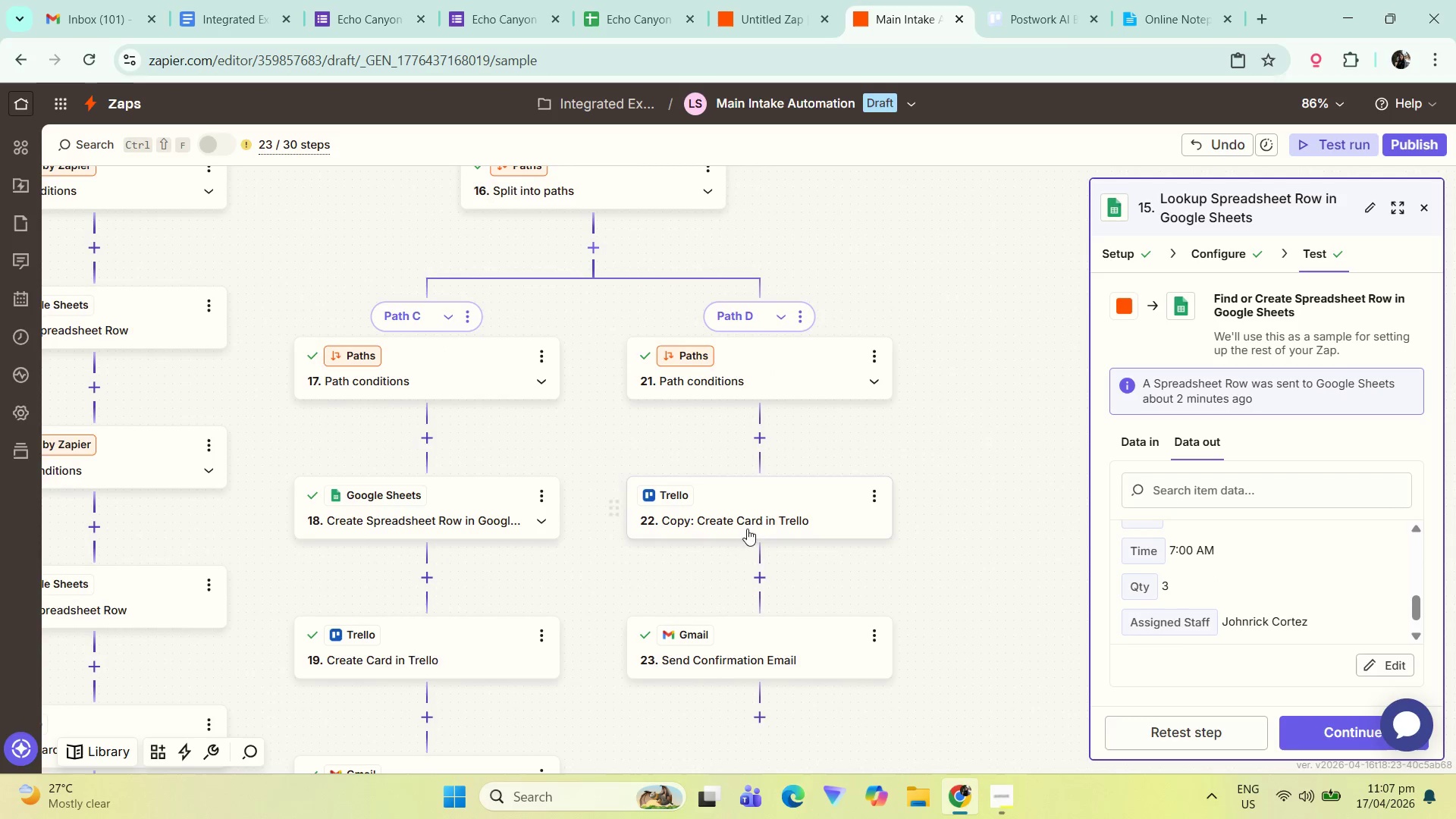 
left_click([769, 516])
 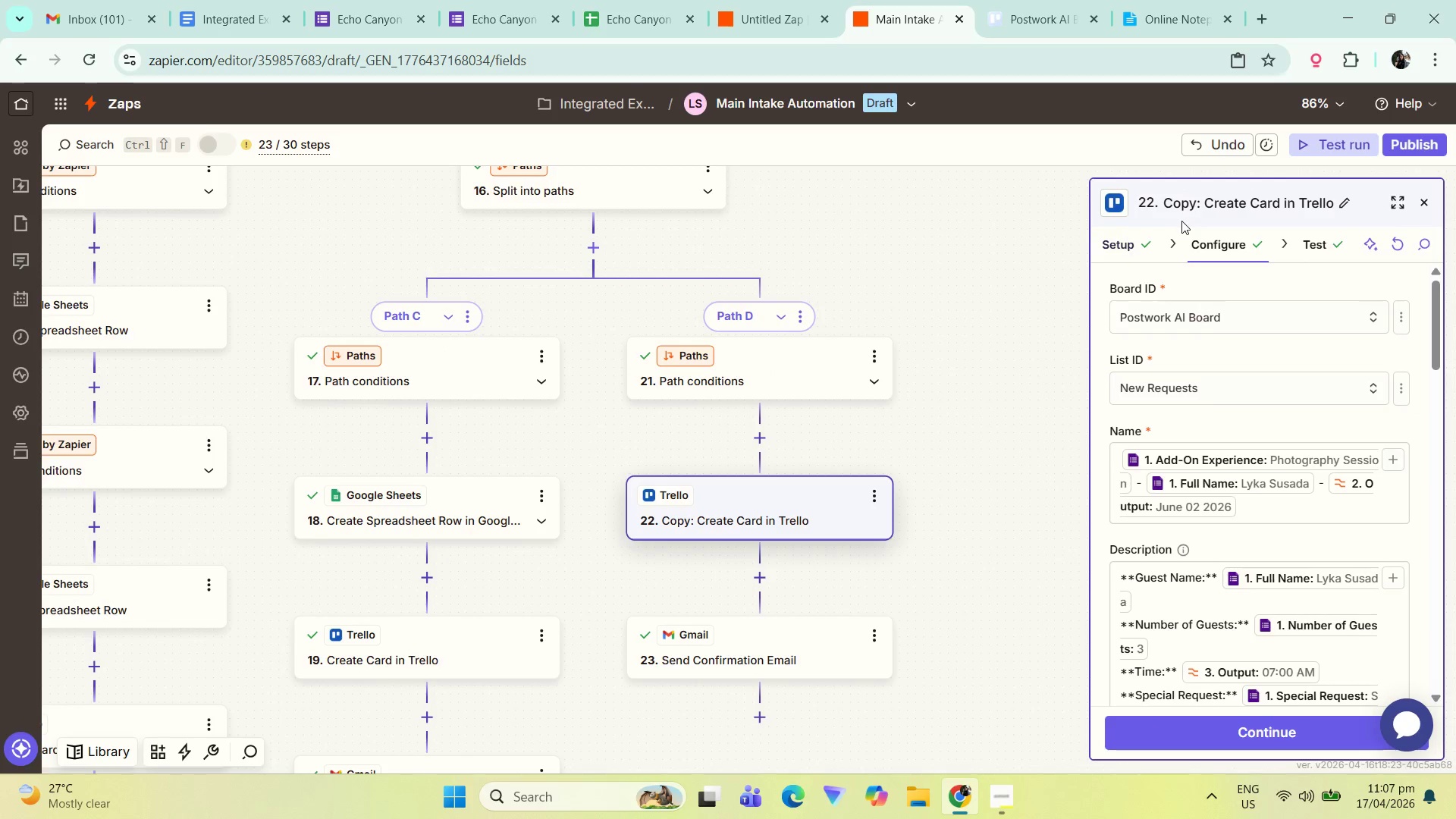 
left_click([1222, 199])
 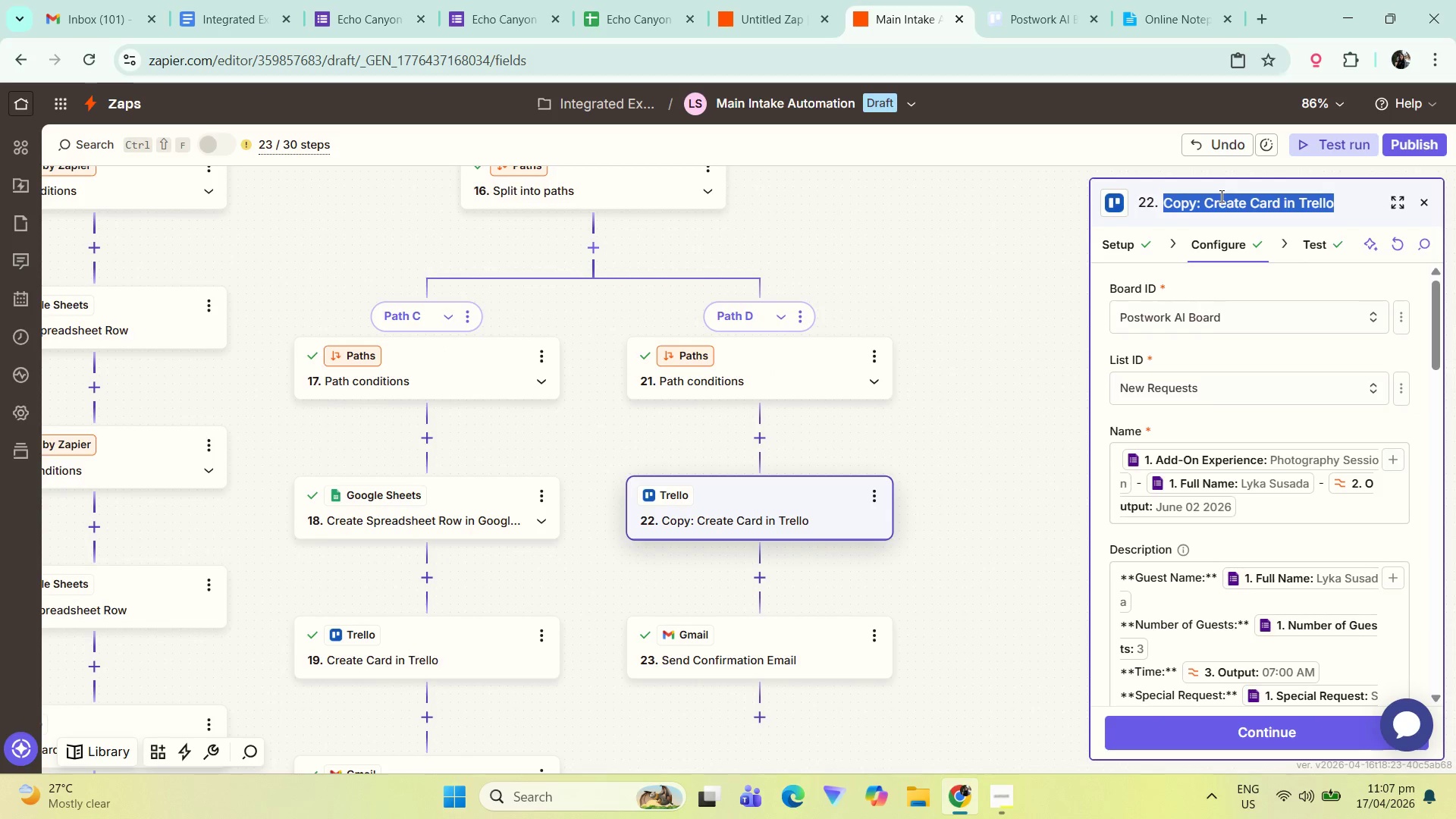 
left_click([1214, 196])
 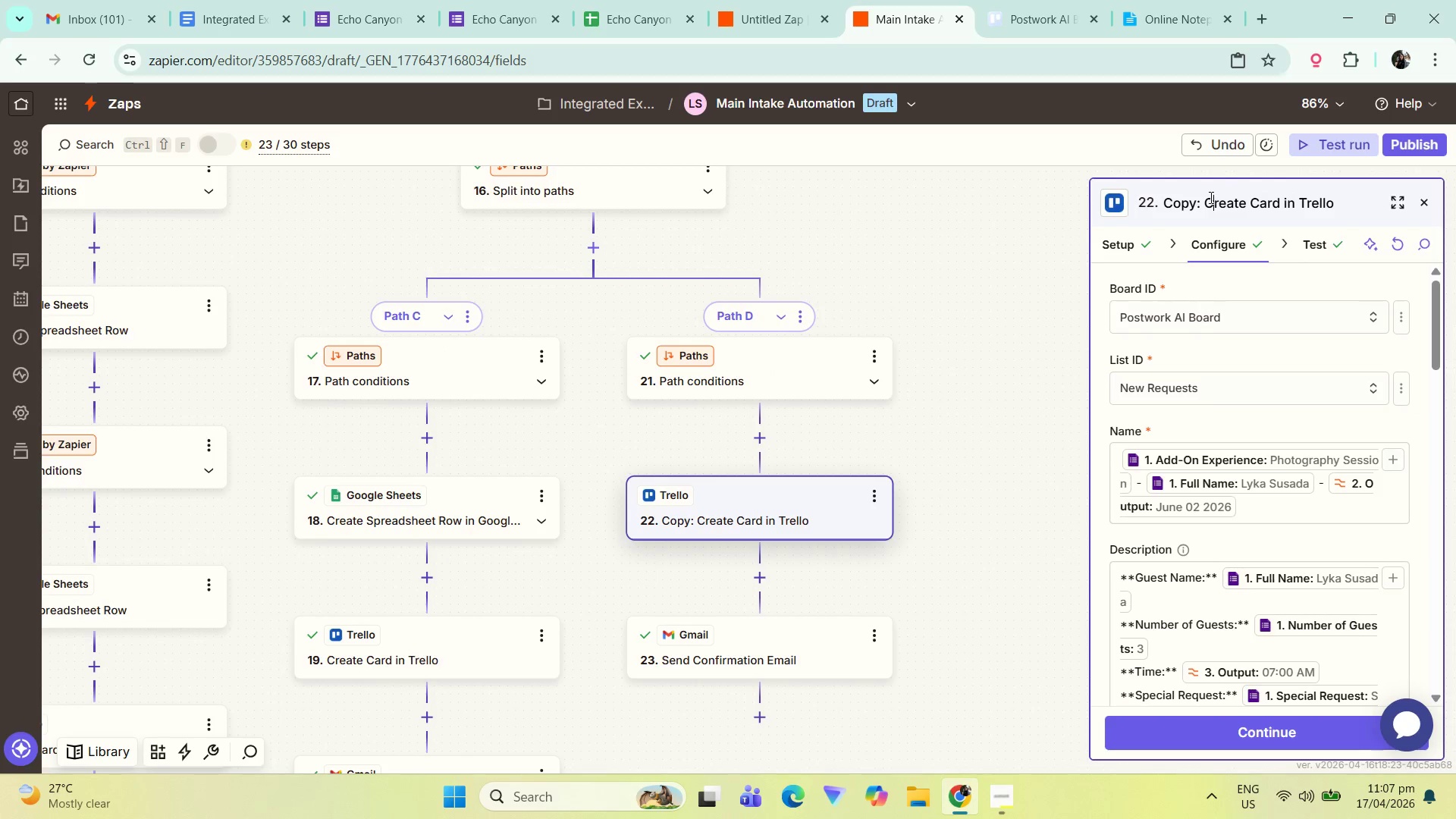 
left_click_drag(start_coordinate=[1209, 197], to_coordinate=[1098, 215])
 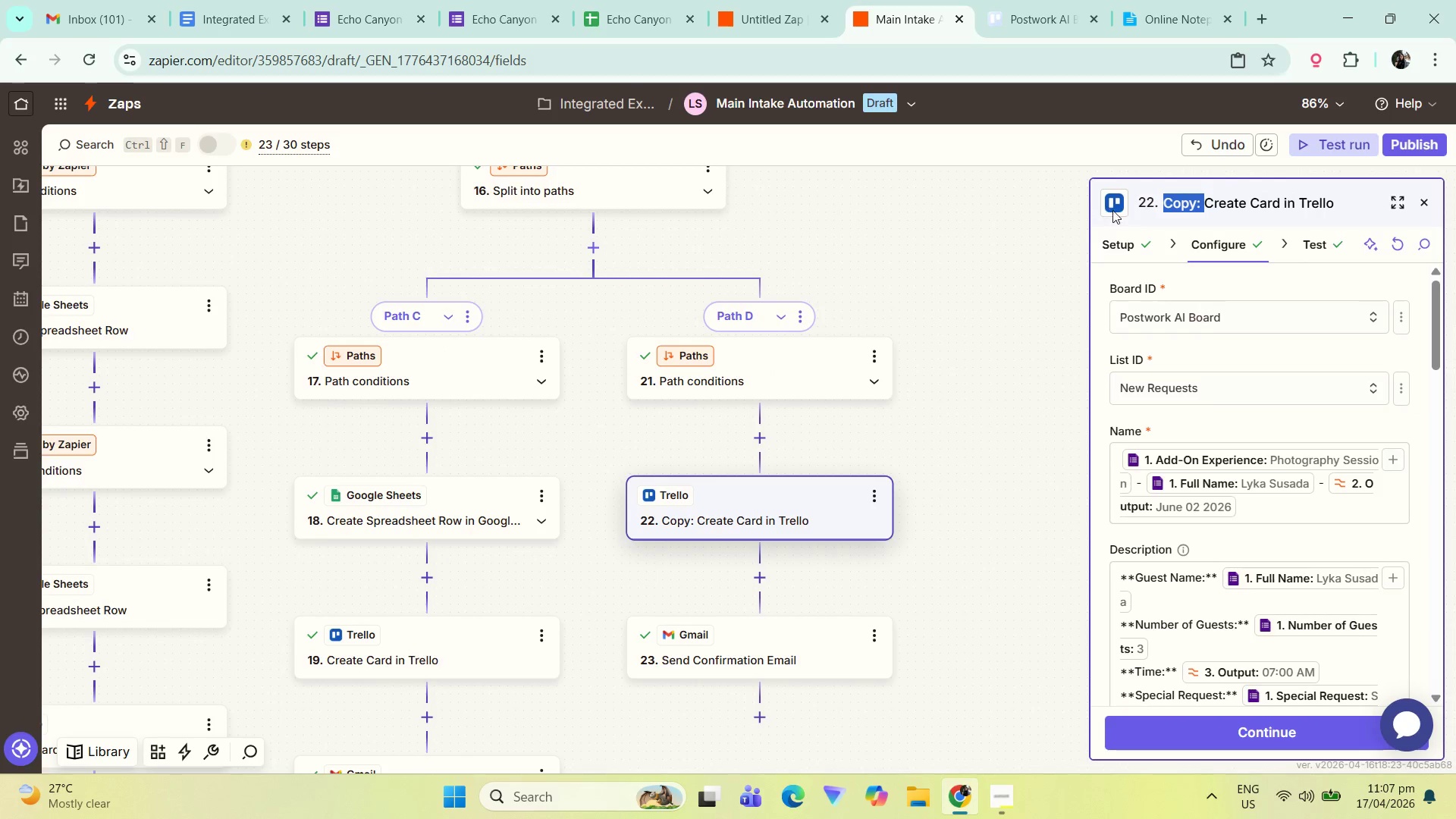 
key(Backspace)
 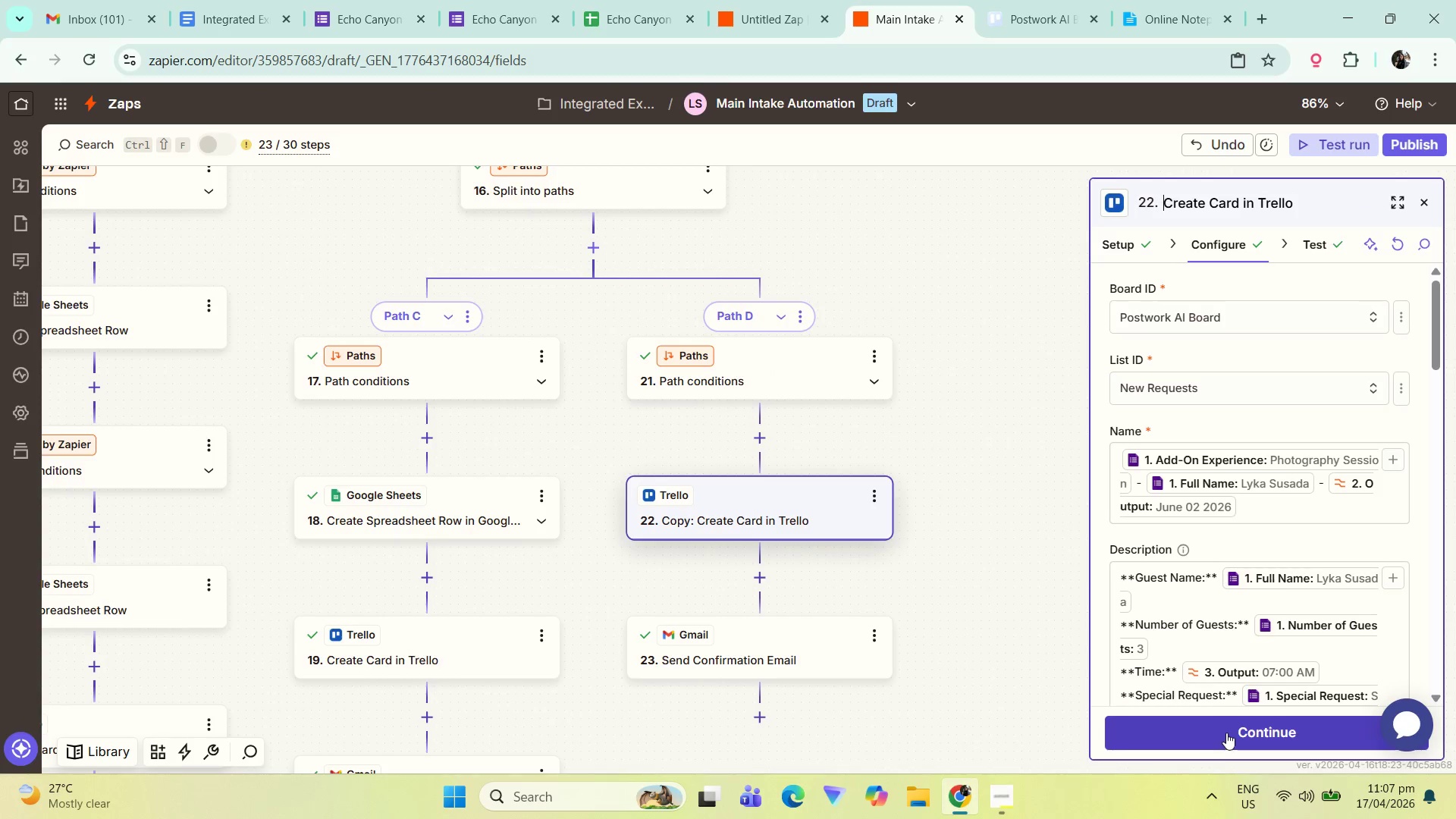 
scroll: coordinate [1220, 461], scroll_direction: down, amount: 2.0
 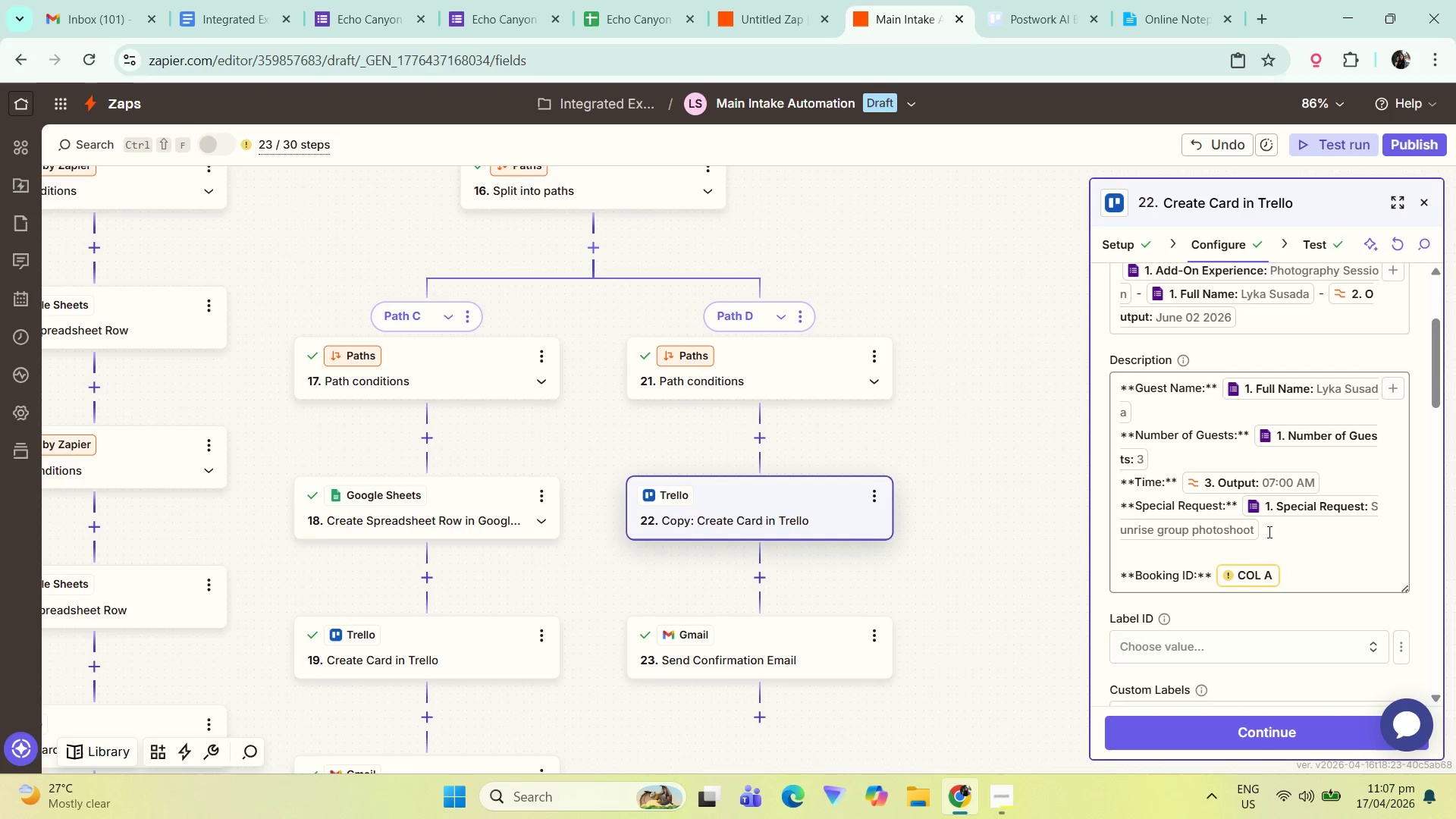 
left_click([1297, 570])
 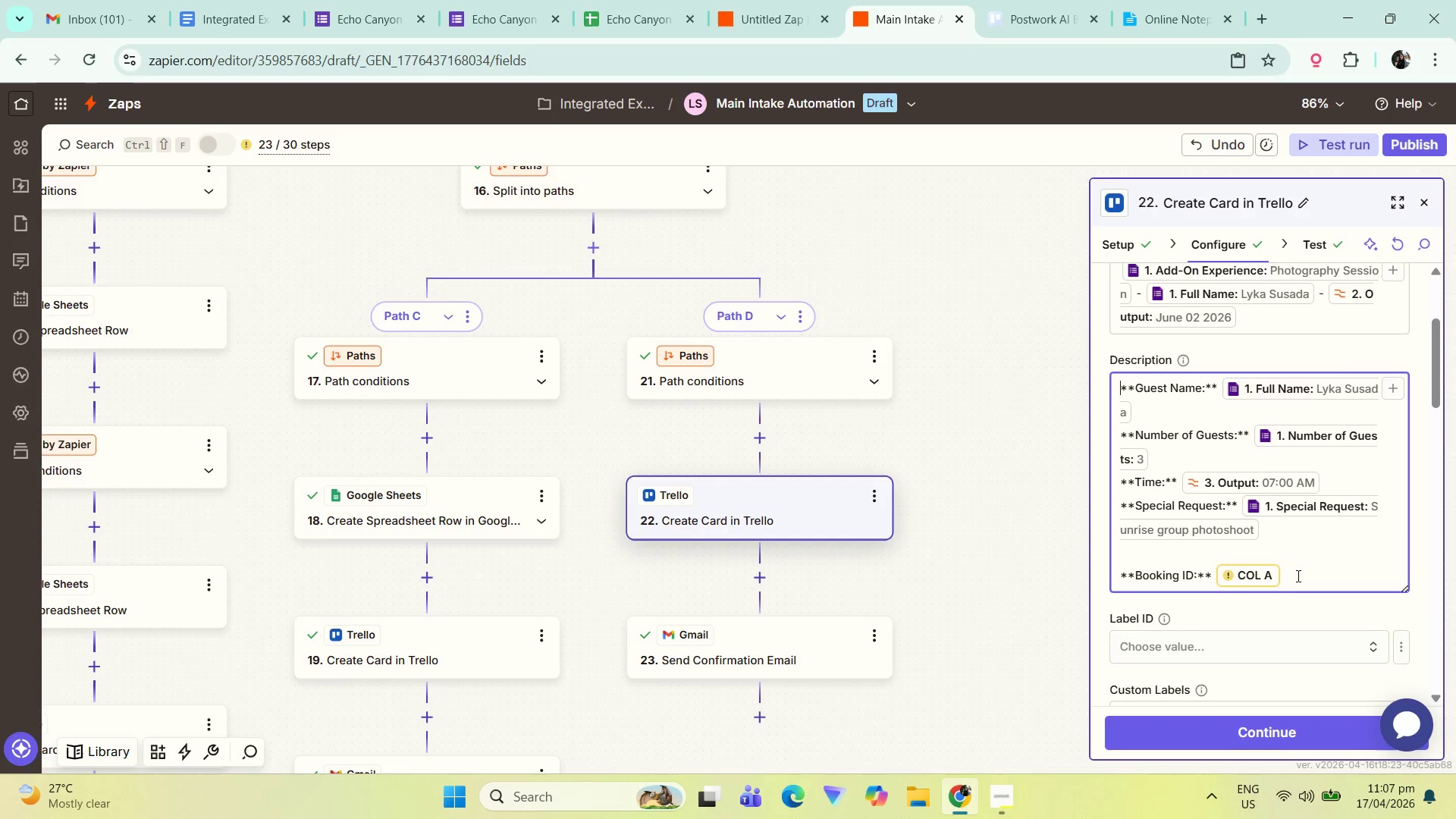 
left_click([1297, 582])
 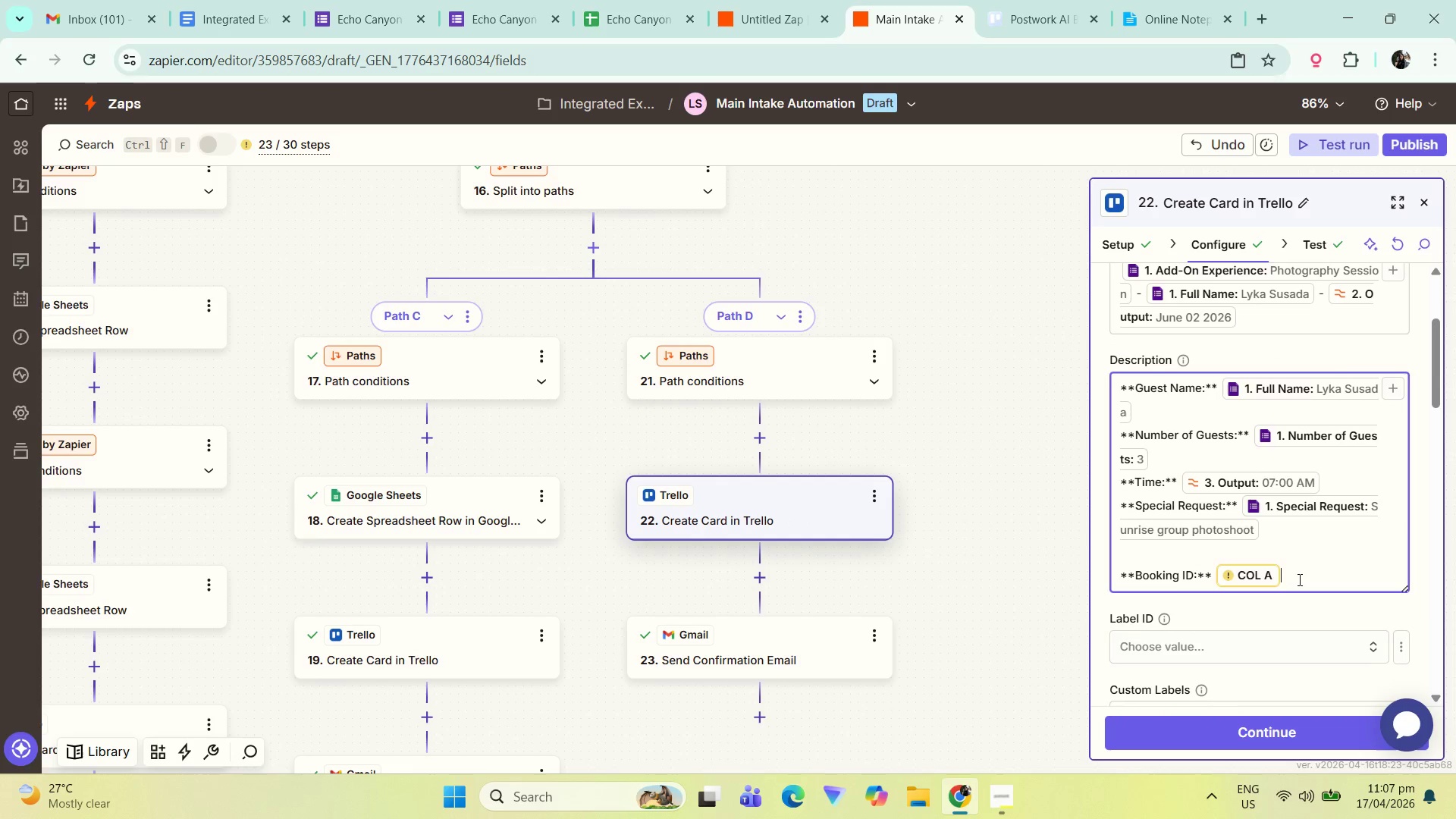 
key(Backspace)
 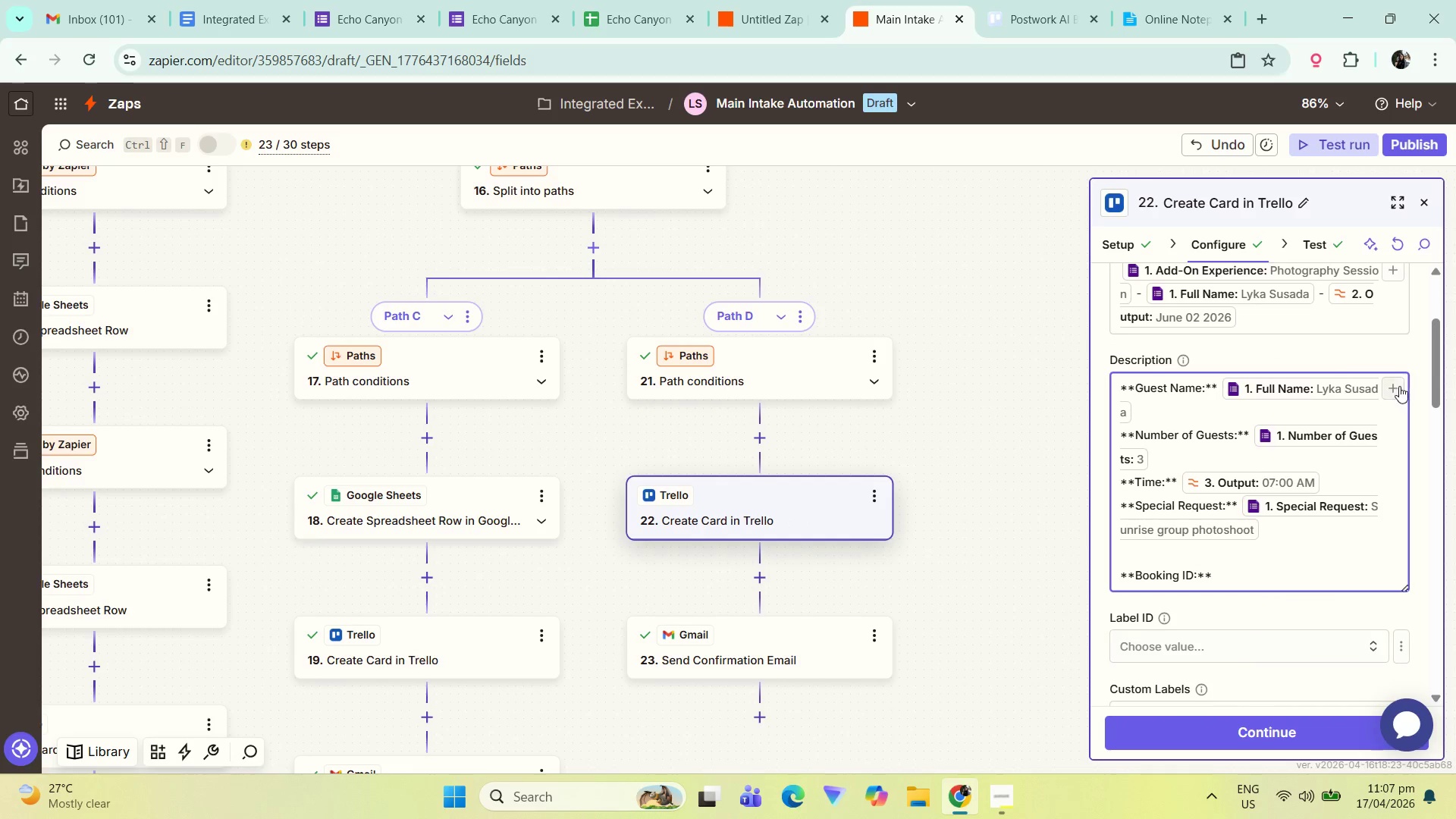 
left_click([1394, 386])
 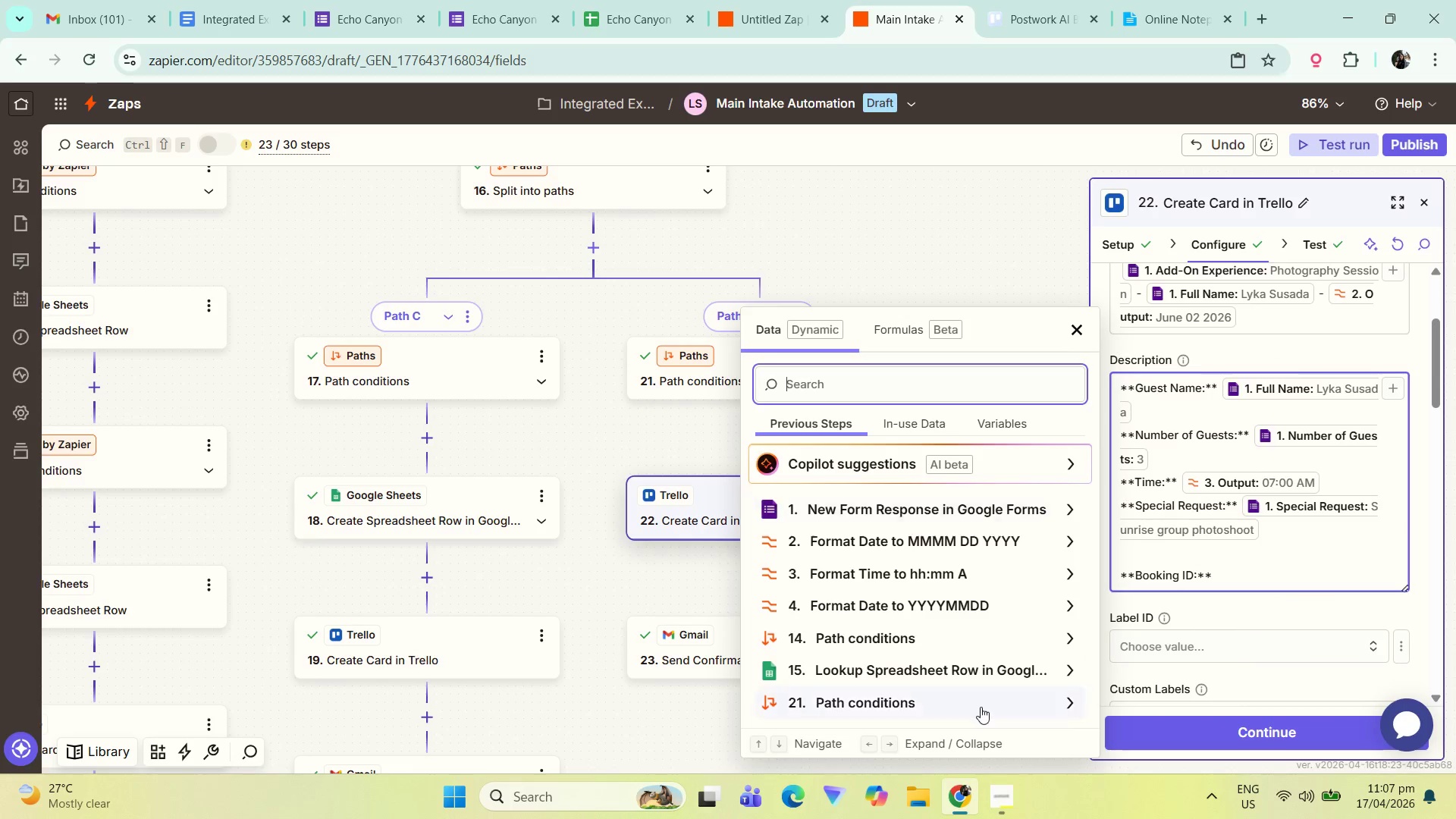 
scroll: coordinate [993, 703], scroll_direction: down, amount: 2.0
 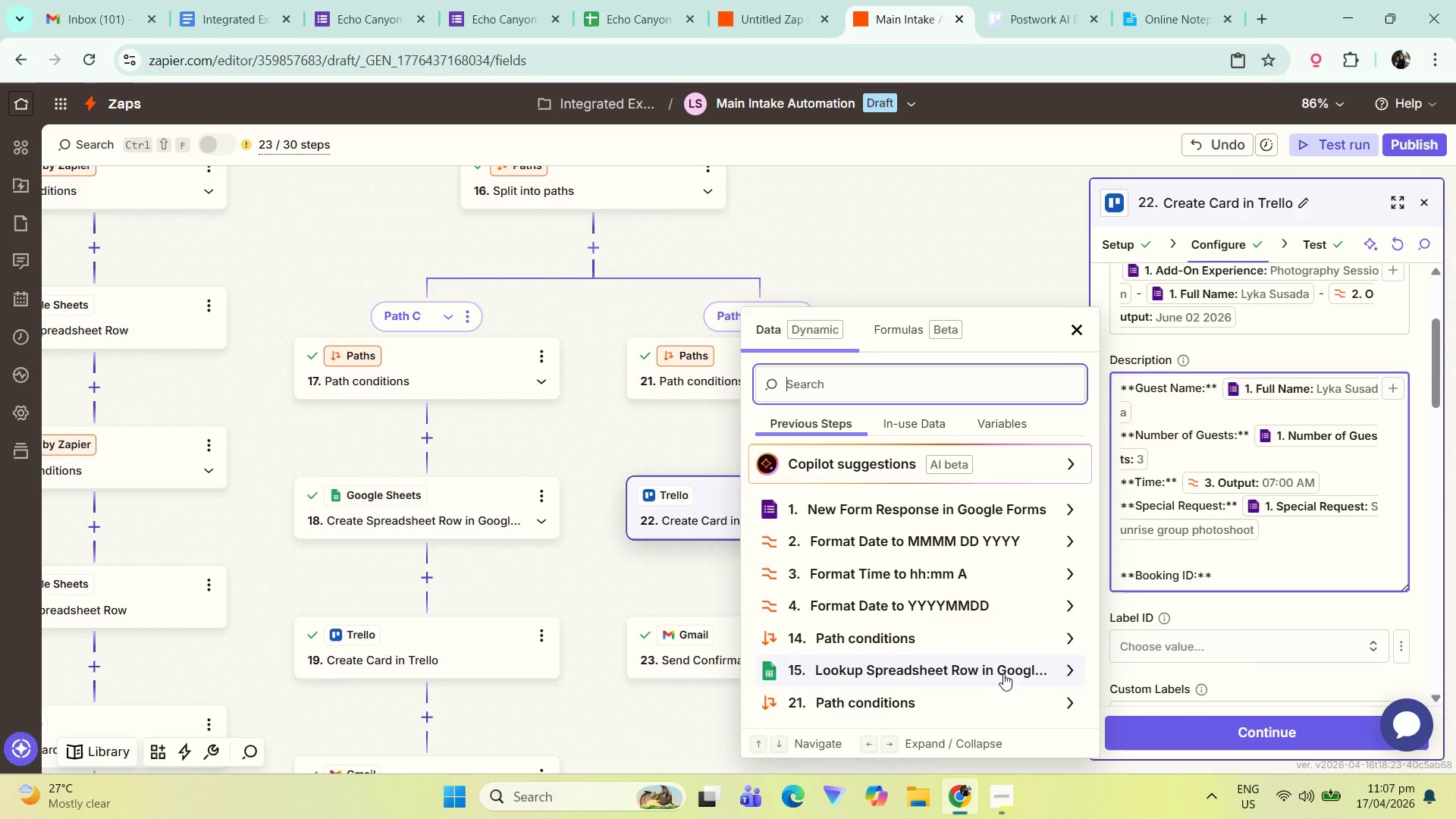 
left_click([1006, 669])
 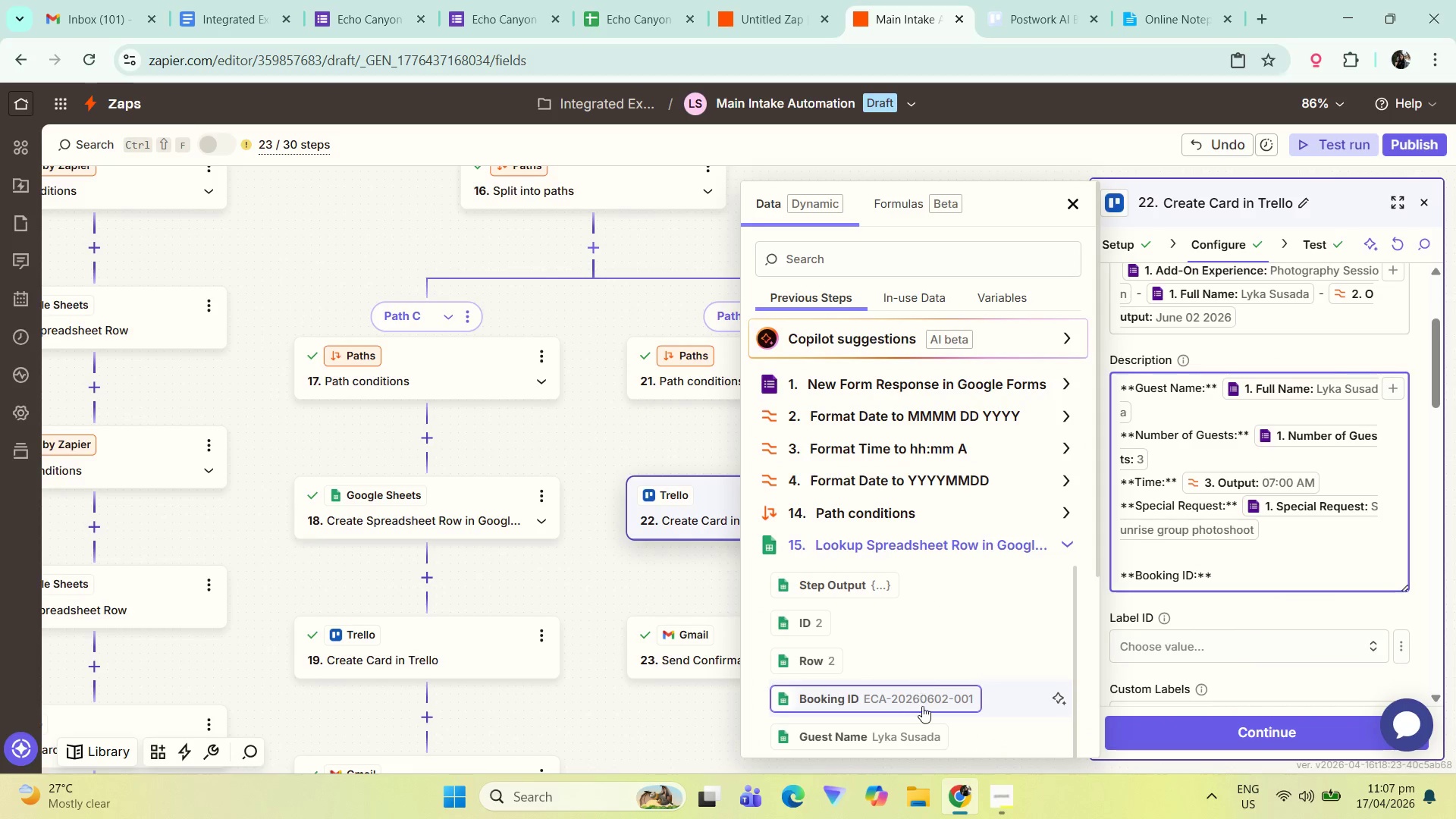 
left_click([924, 697])
 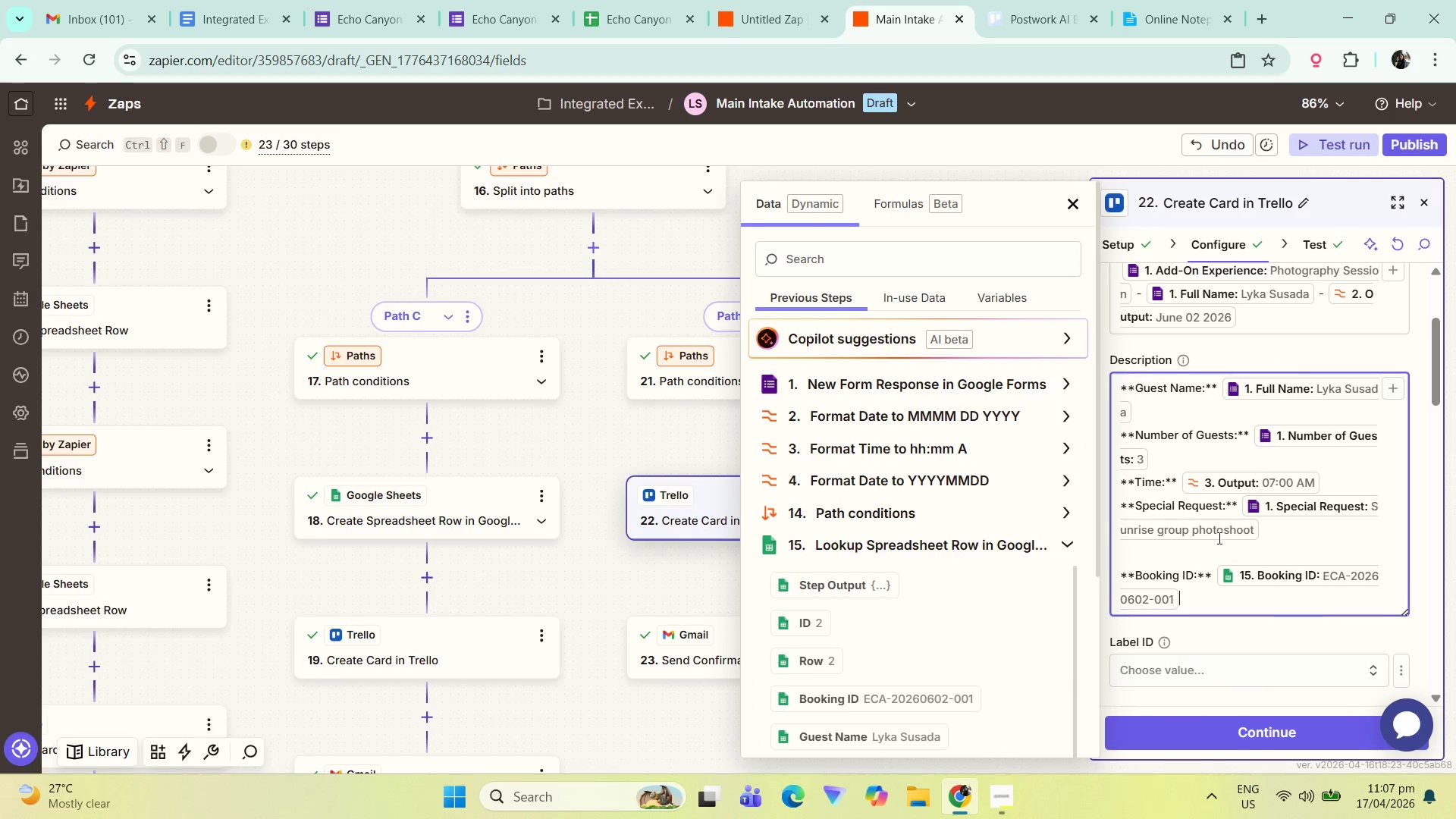 
scroll: coordinate [1242, 562], scroll_direction: down, amount: 2.0
 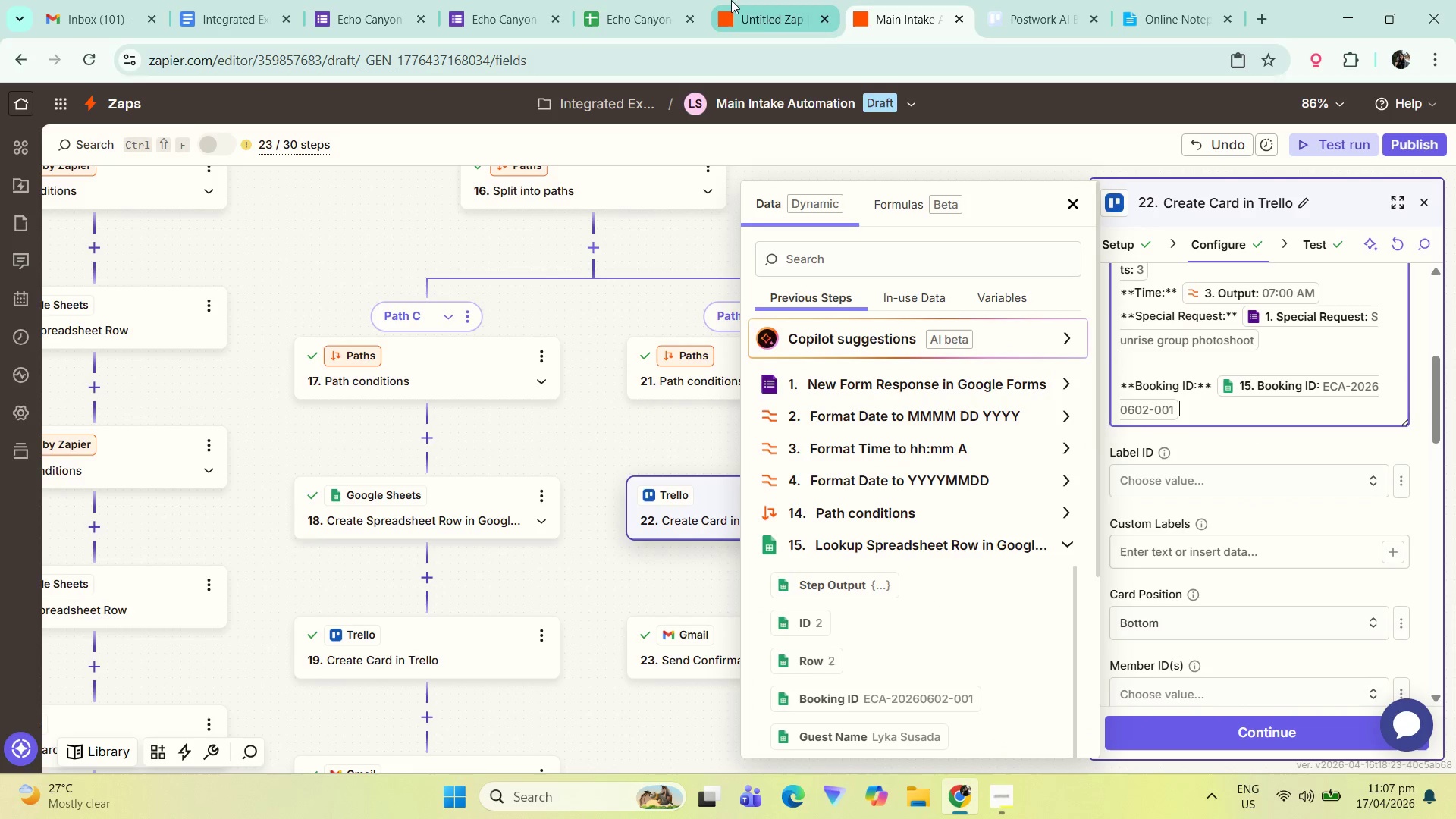 
left_click([617, 0])
 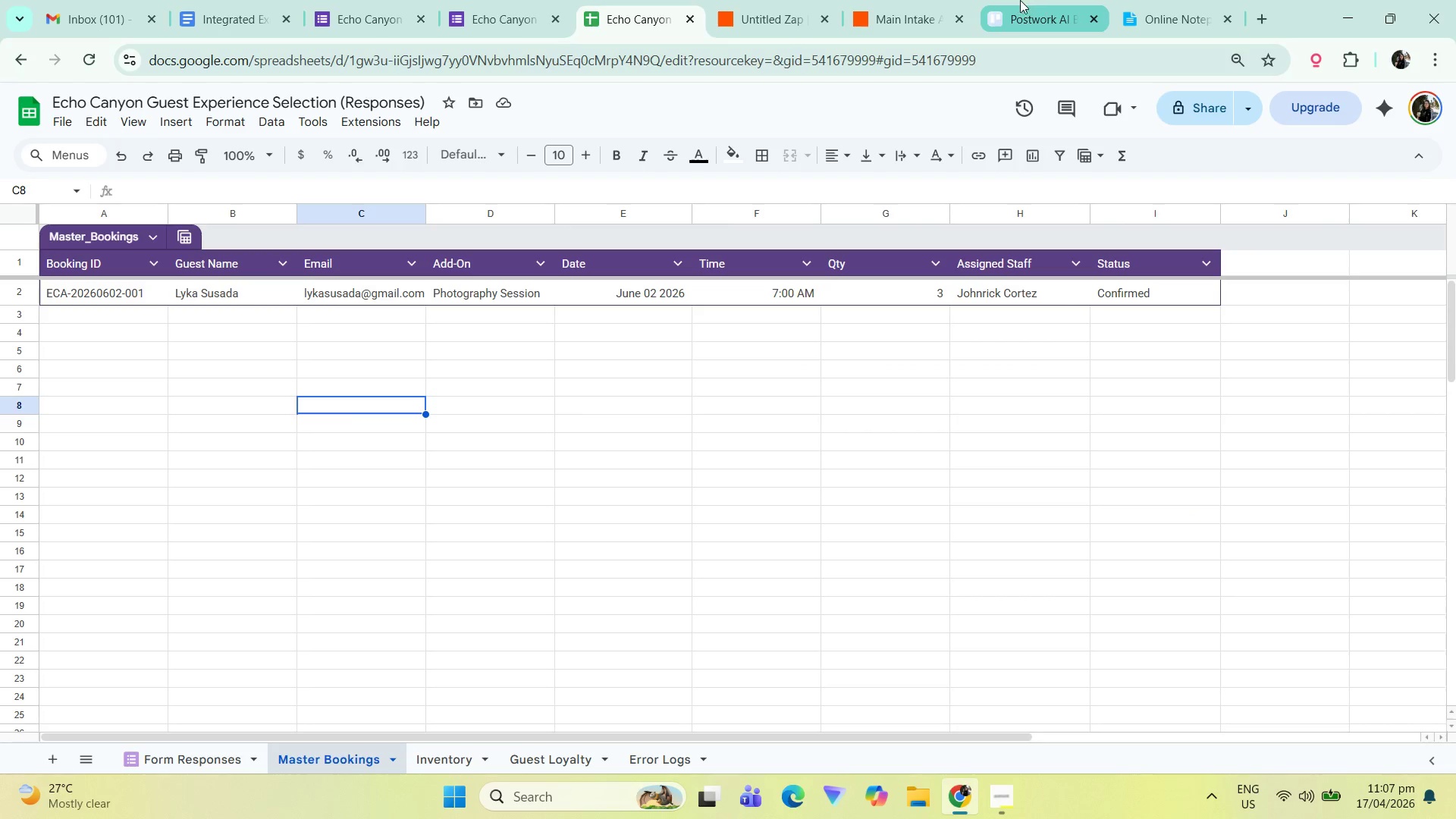 
left_click([1035, 0])
 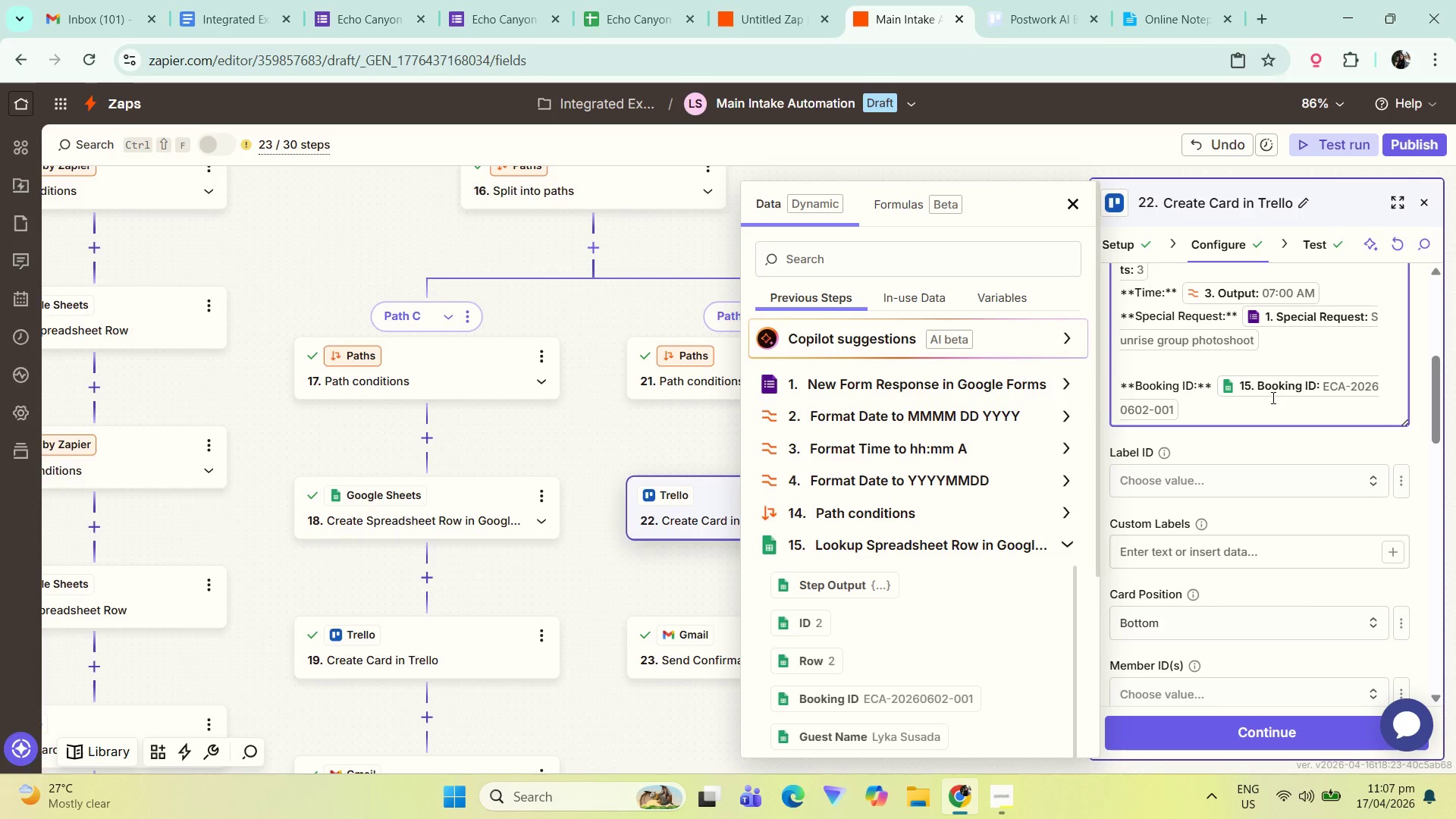 
left_click([1279, 422])
 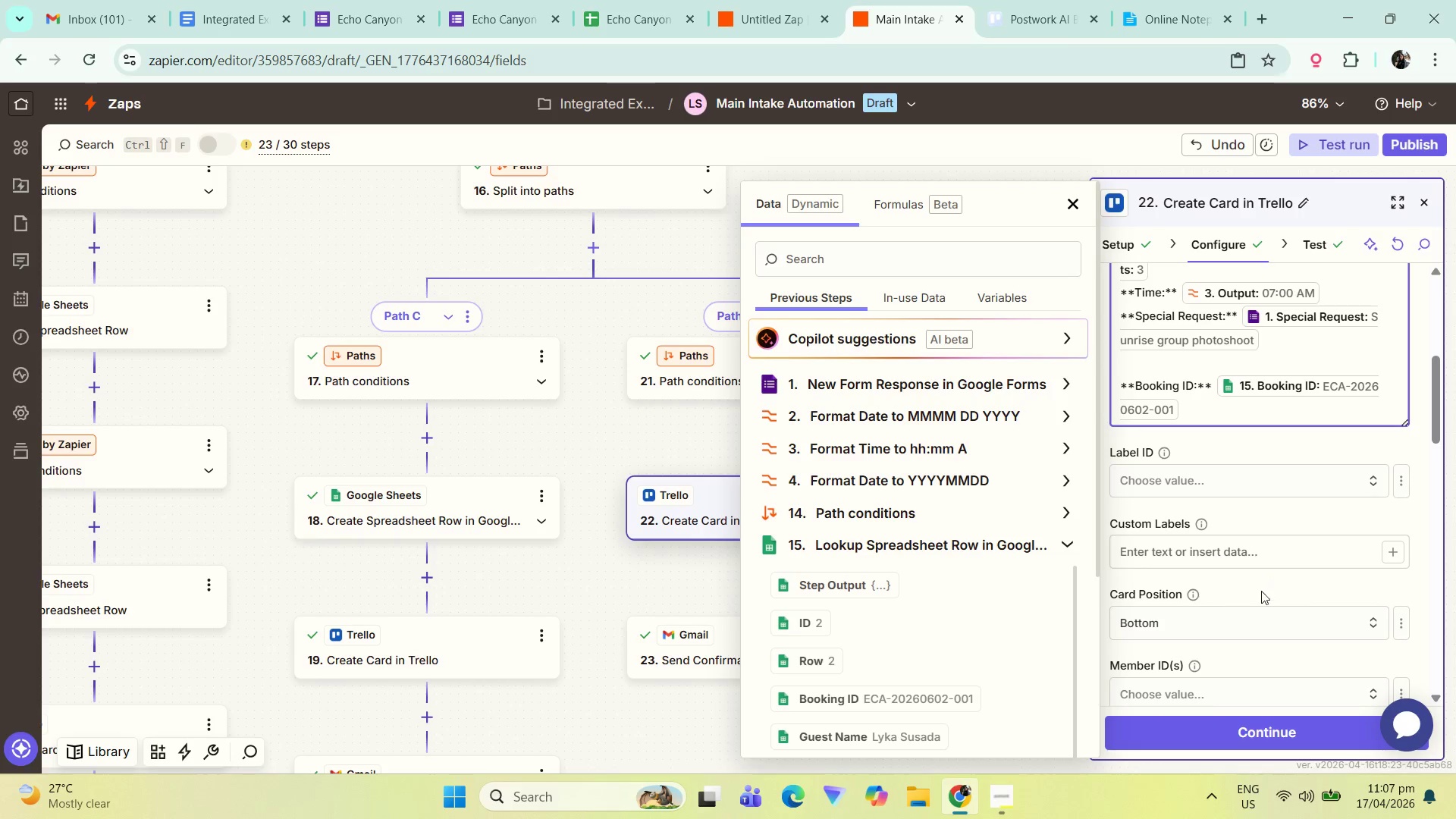 
left_click([1261, 724])
 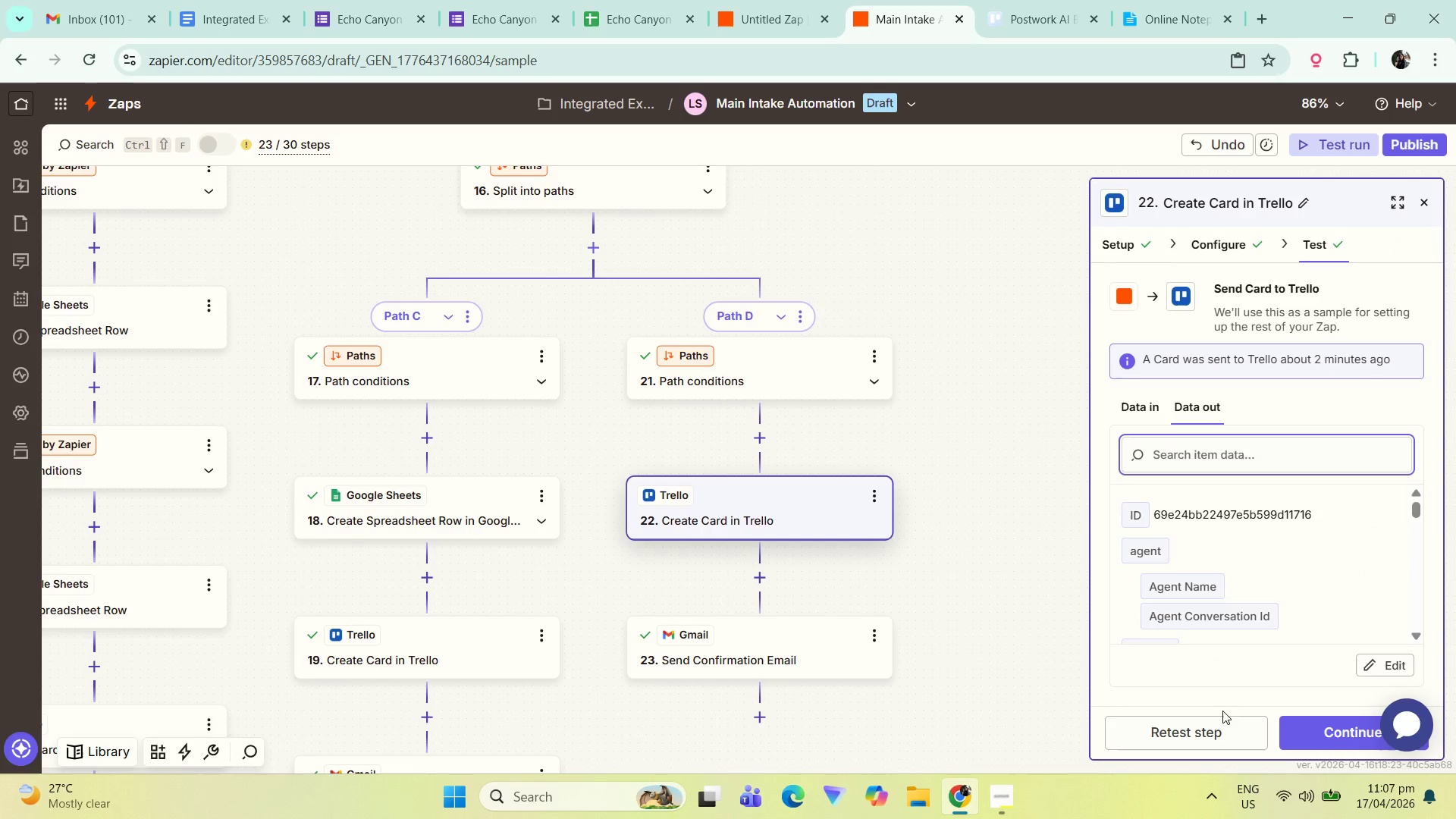 
scroll: coordinate [1279, 662], scroll_direction: down, amount: 10.0
 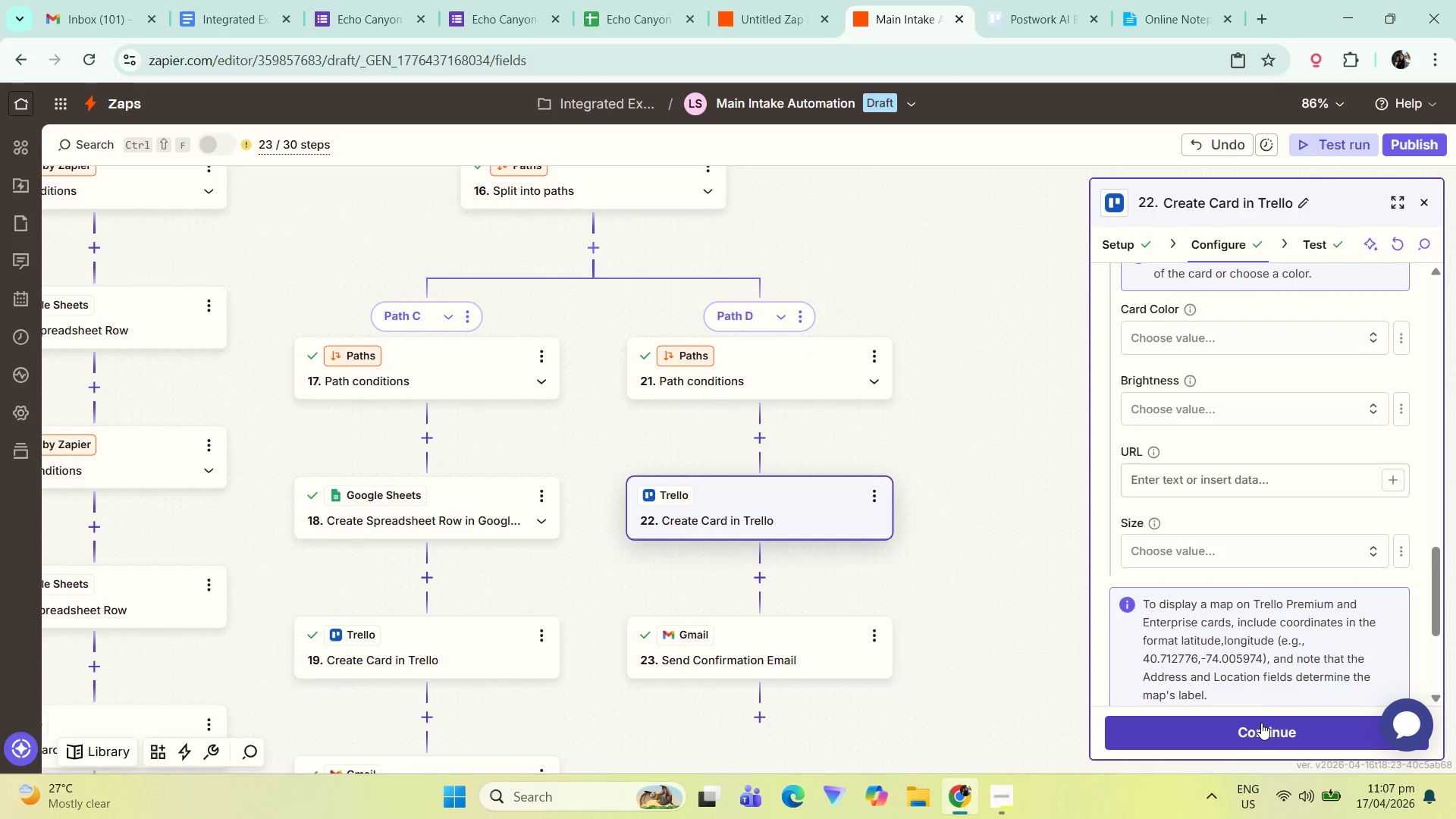 
left_click([1216, 731])
 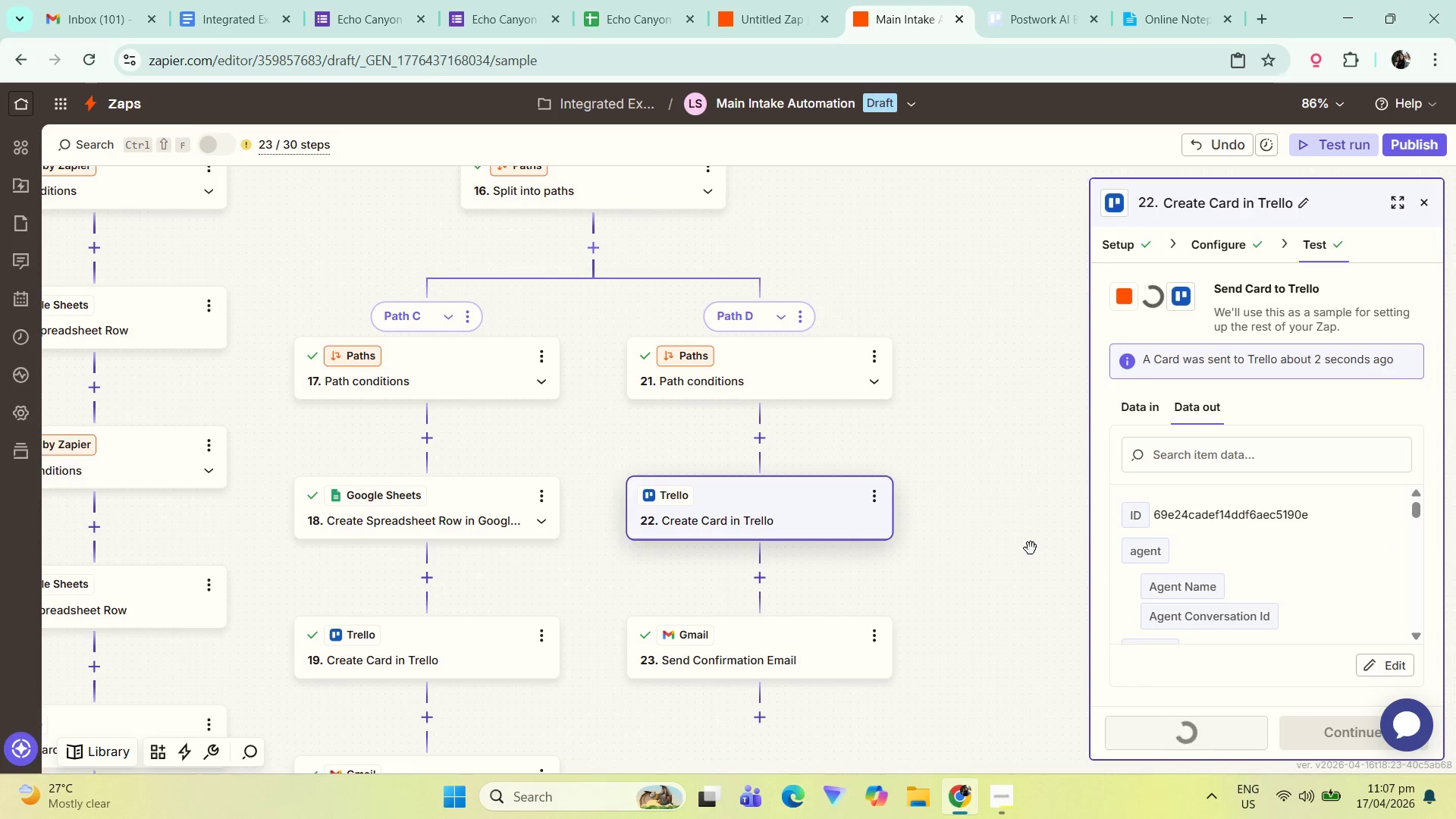 
wait(7.06)
 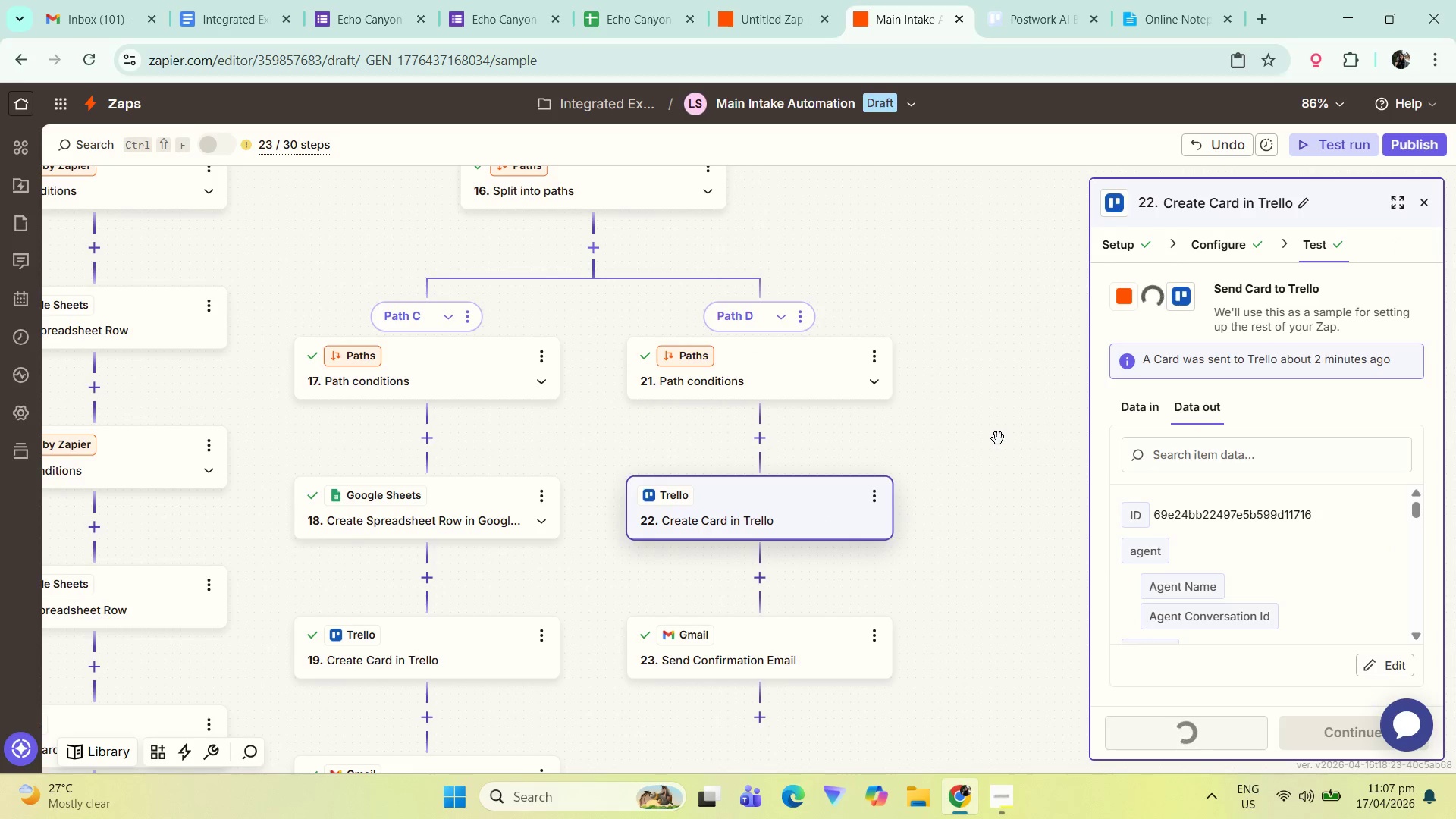 
left_click([1070, 0])
 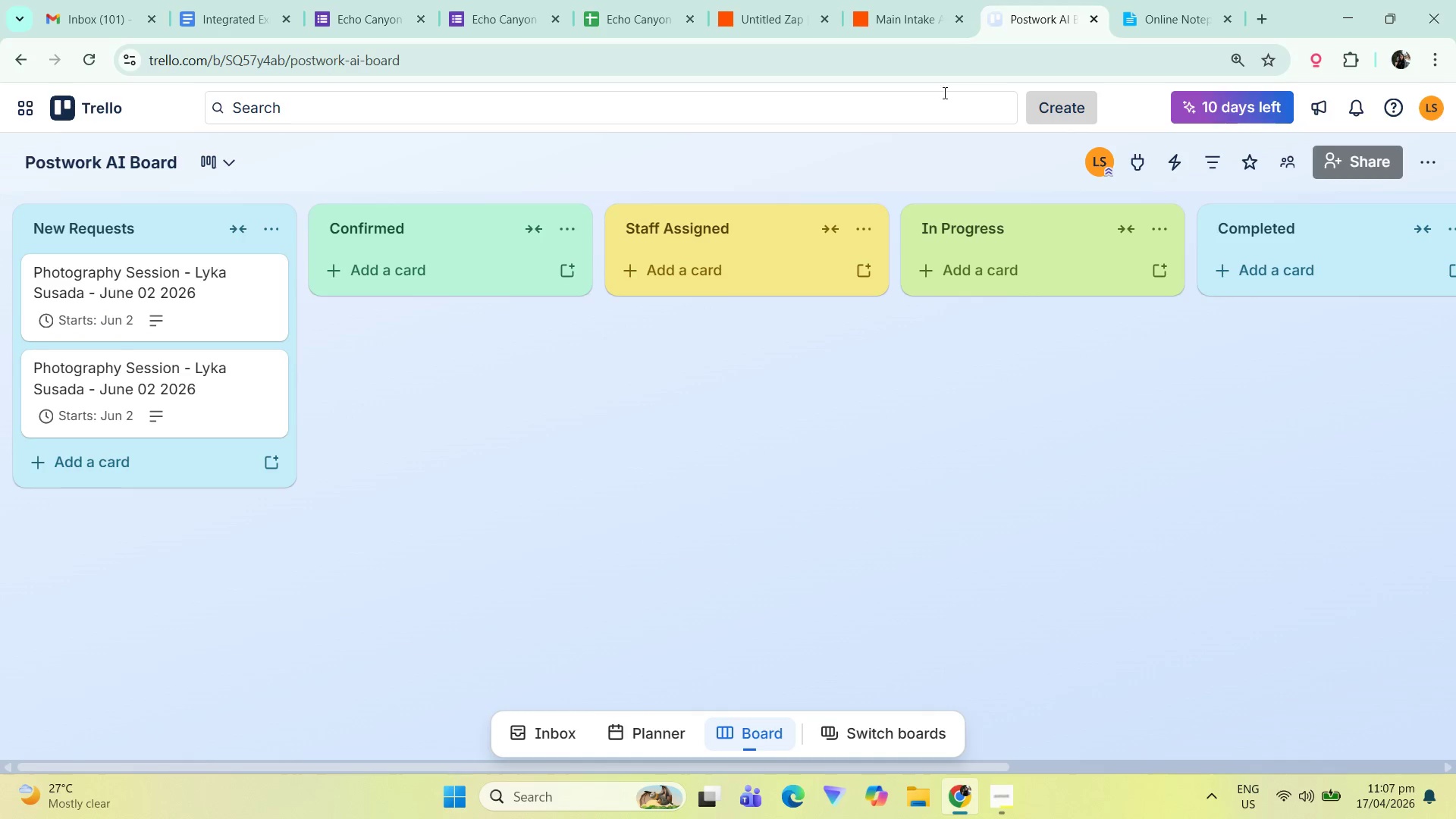 
left_click([856, 0])
 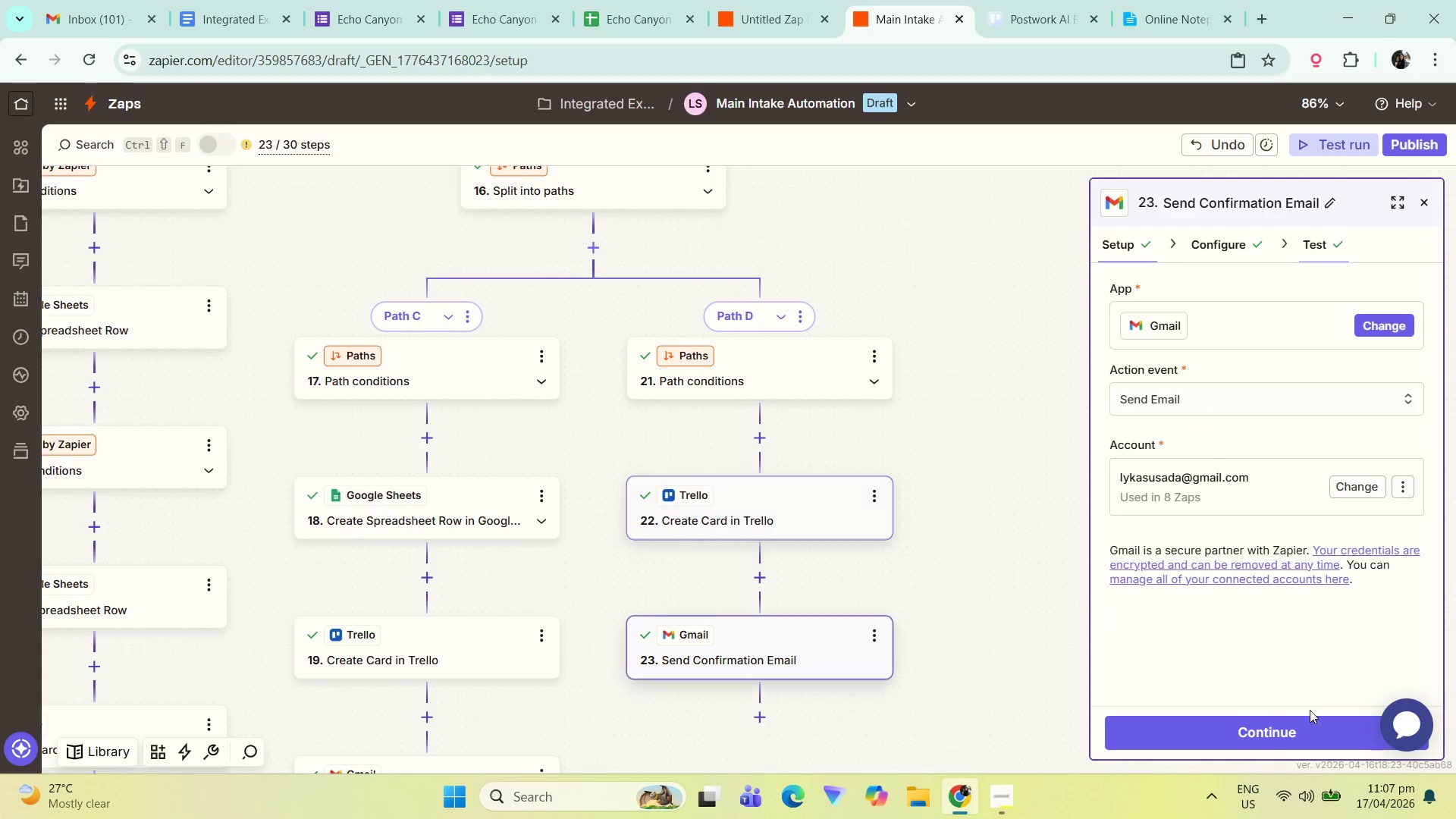 
left_click_drag(start_coordinate=[974, 615], to_coordinate=[965, 512])
 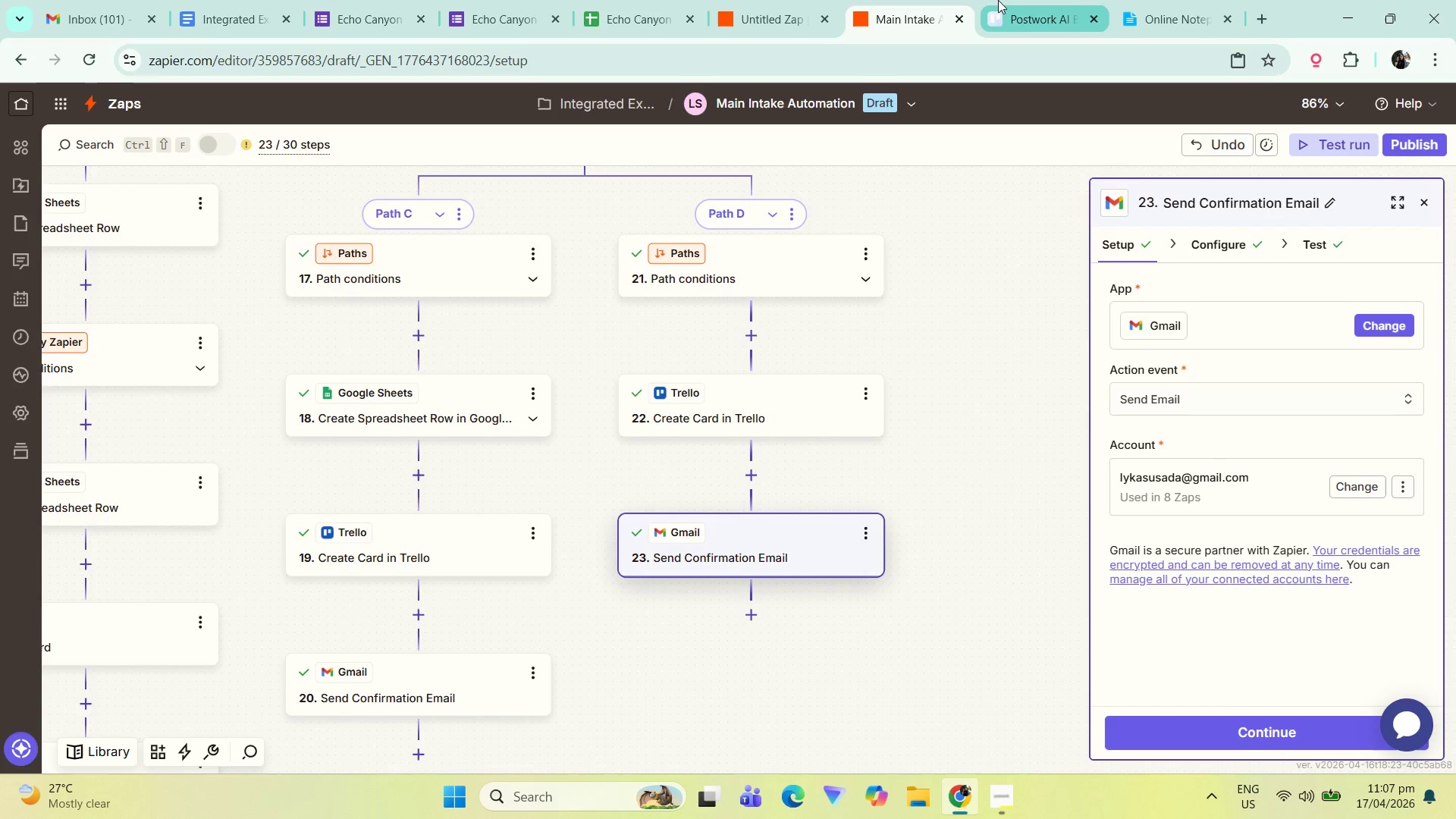 
left_click([1000, 0])
 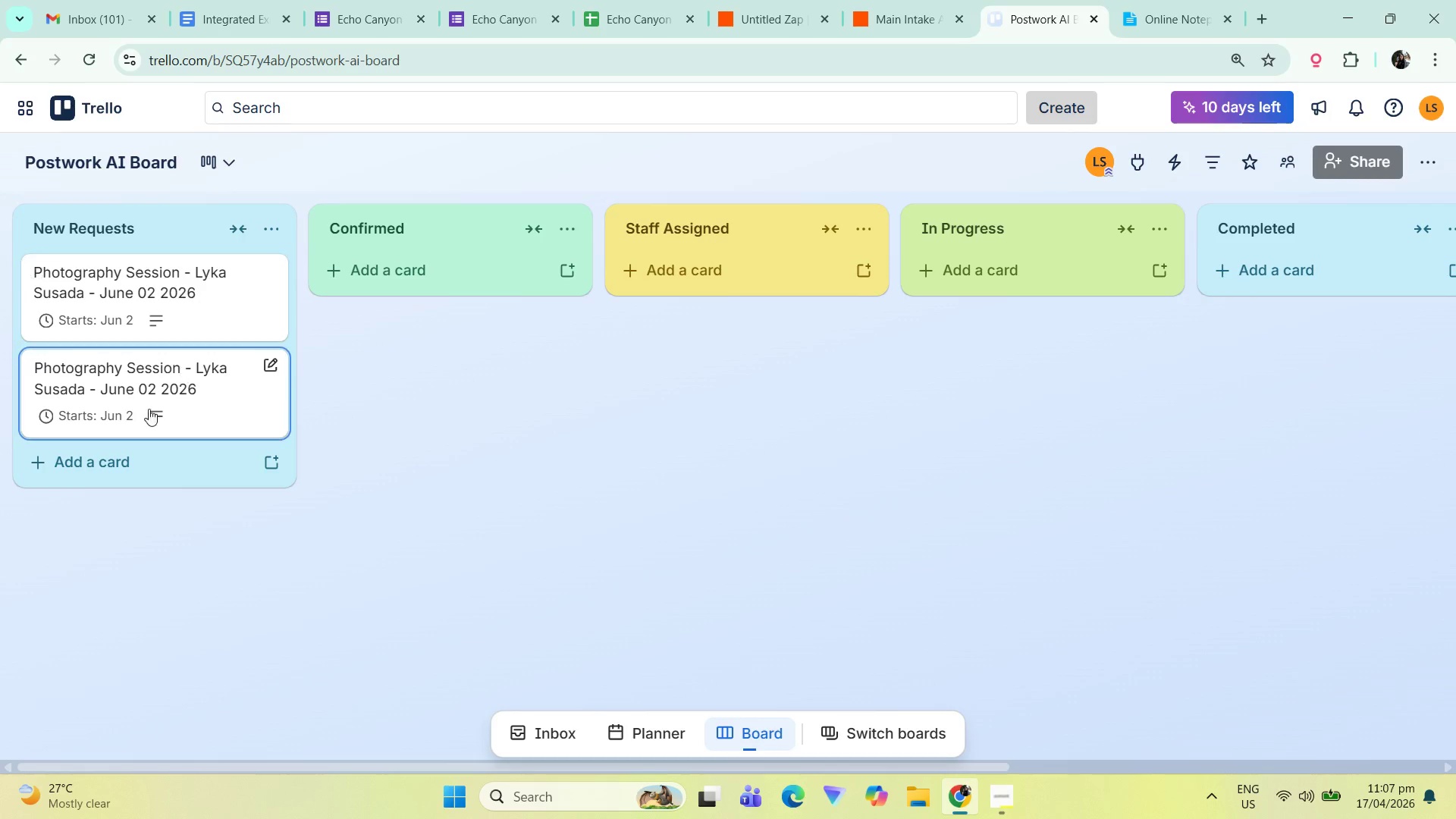 
left_click([159, 409])
 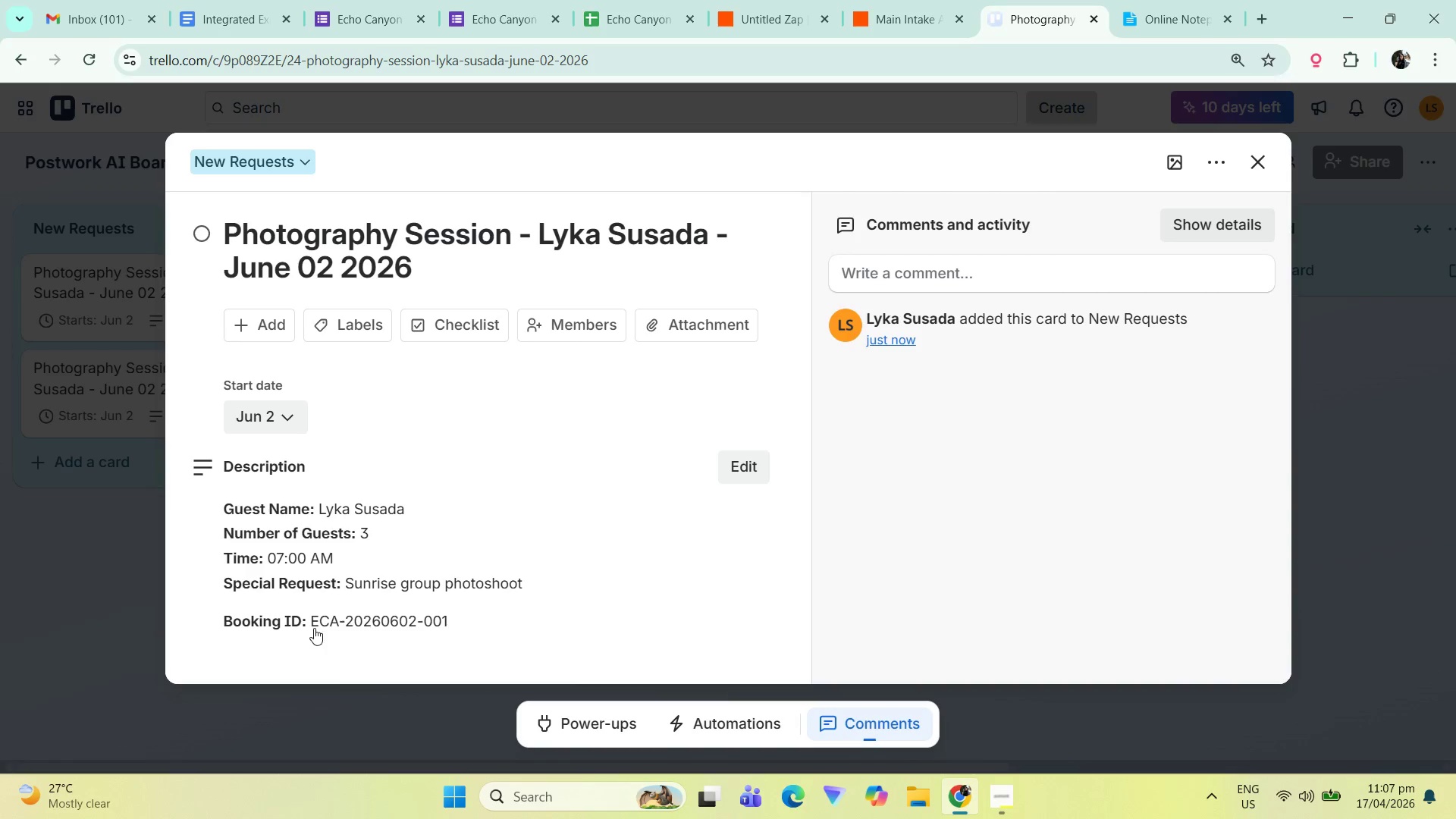 
left_click_drag(start_coordinate=[472, 613], to_coordinate=[210, 493])
 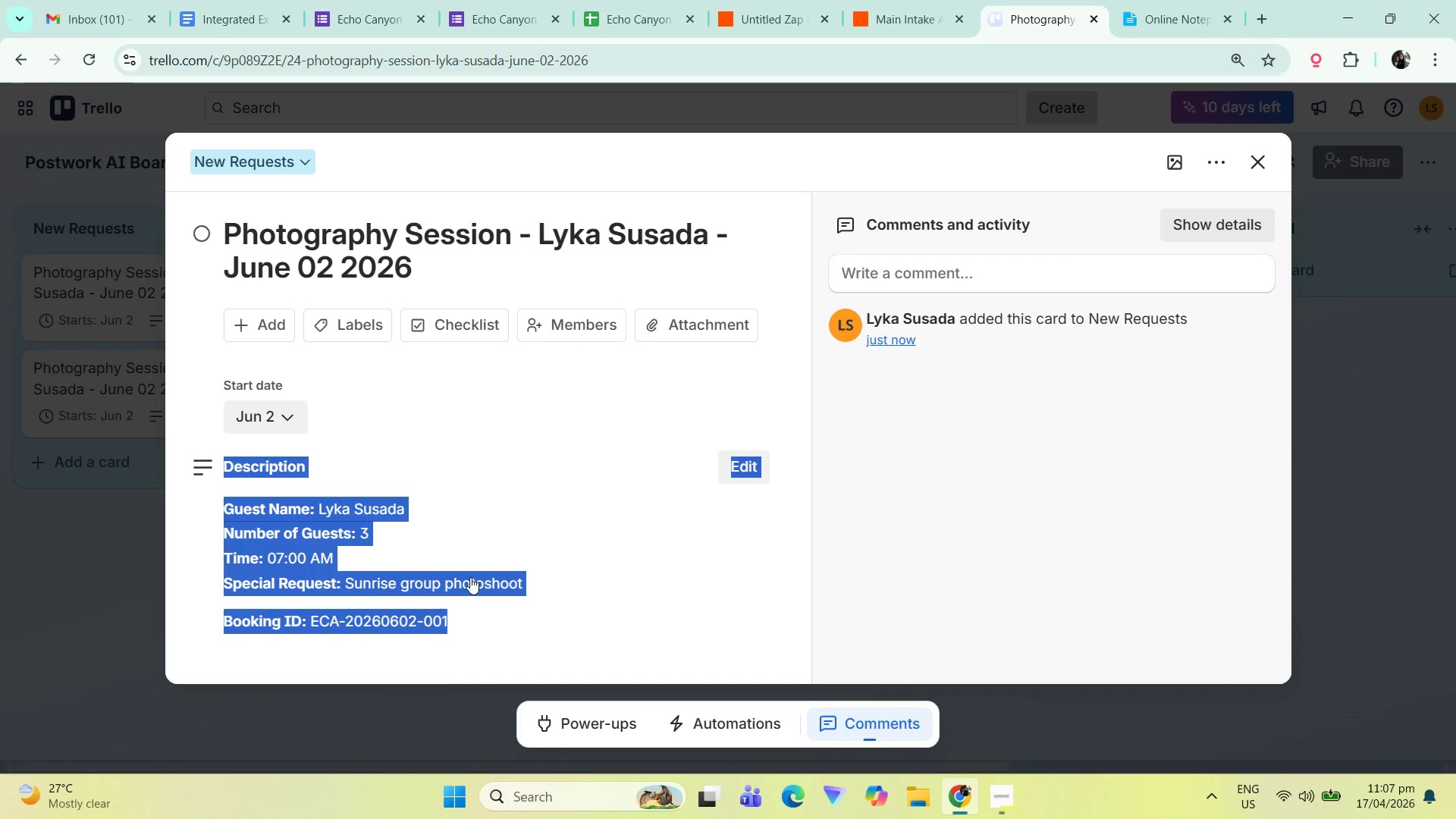 
left_click([470, 577])
 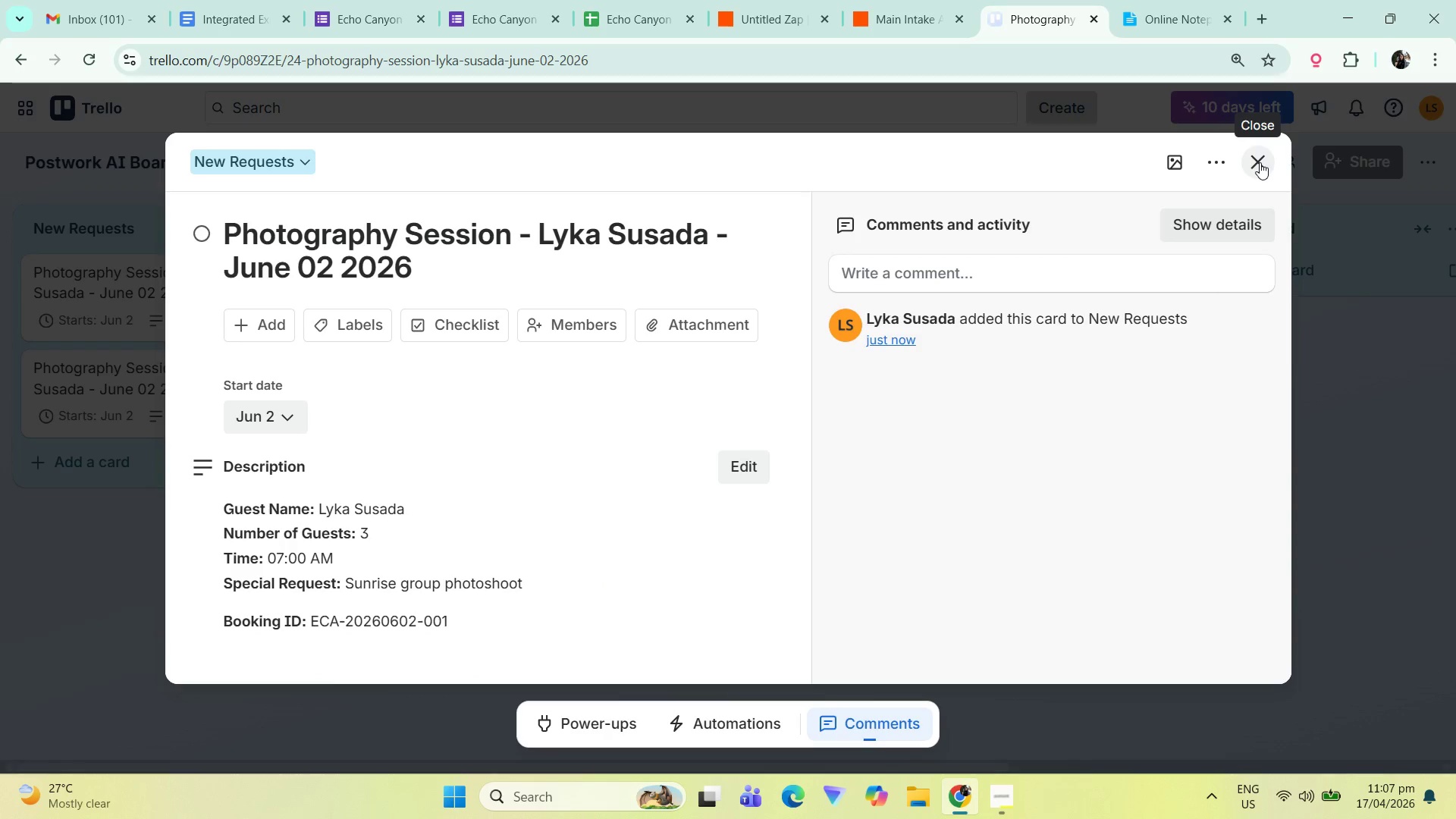 
left_click([1260, 162])
 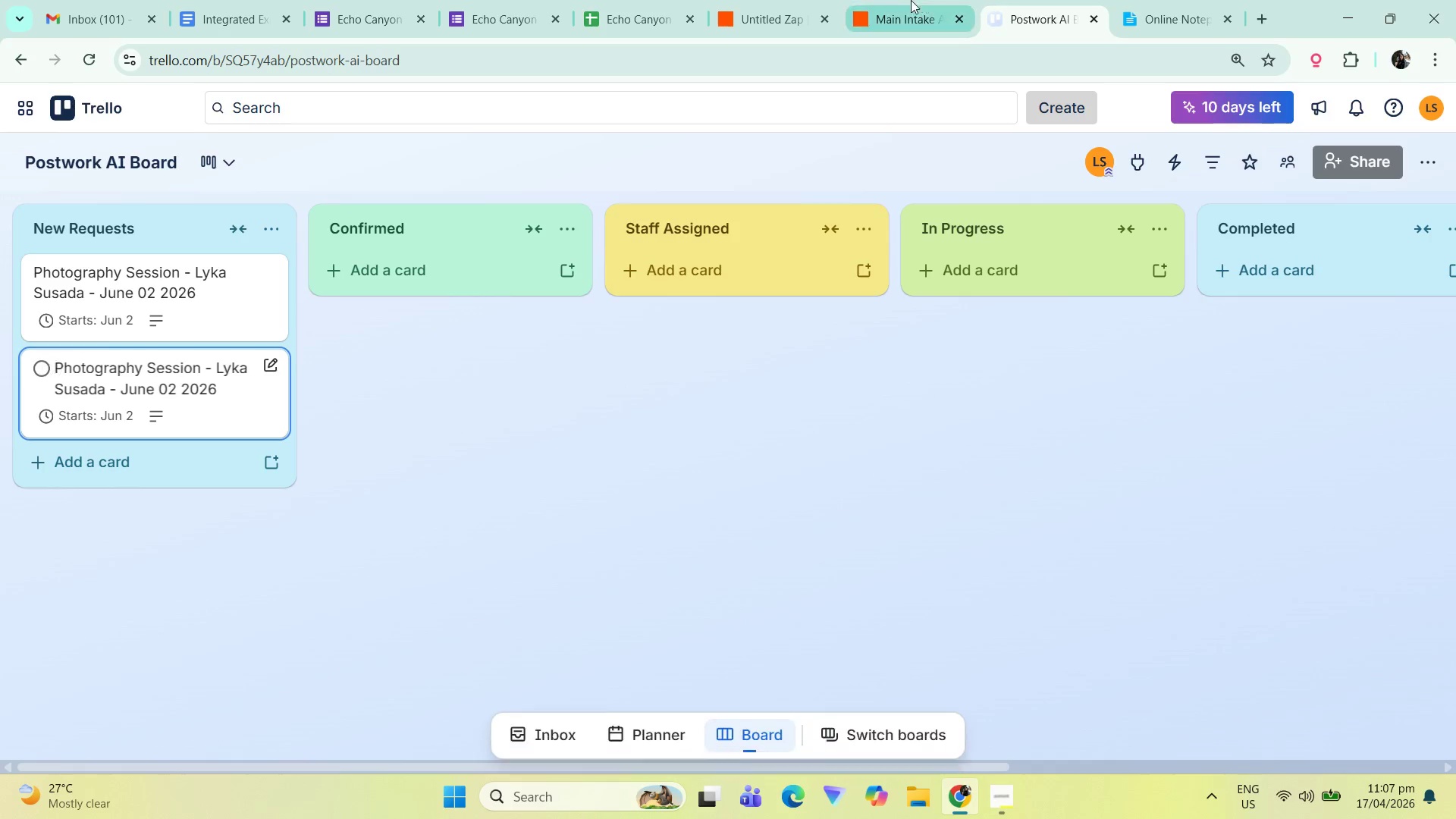 
left_click([880, 0])
 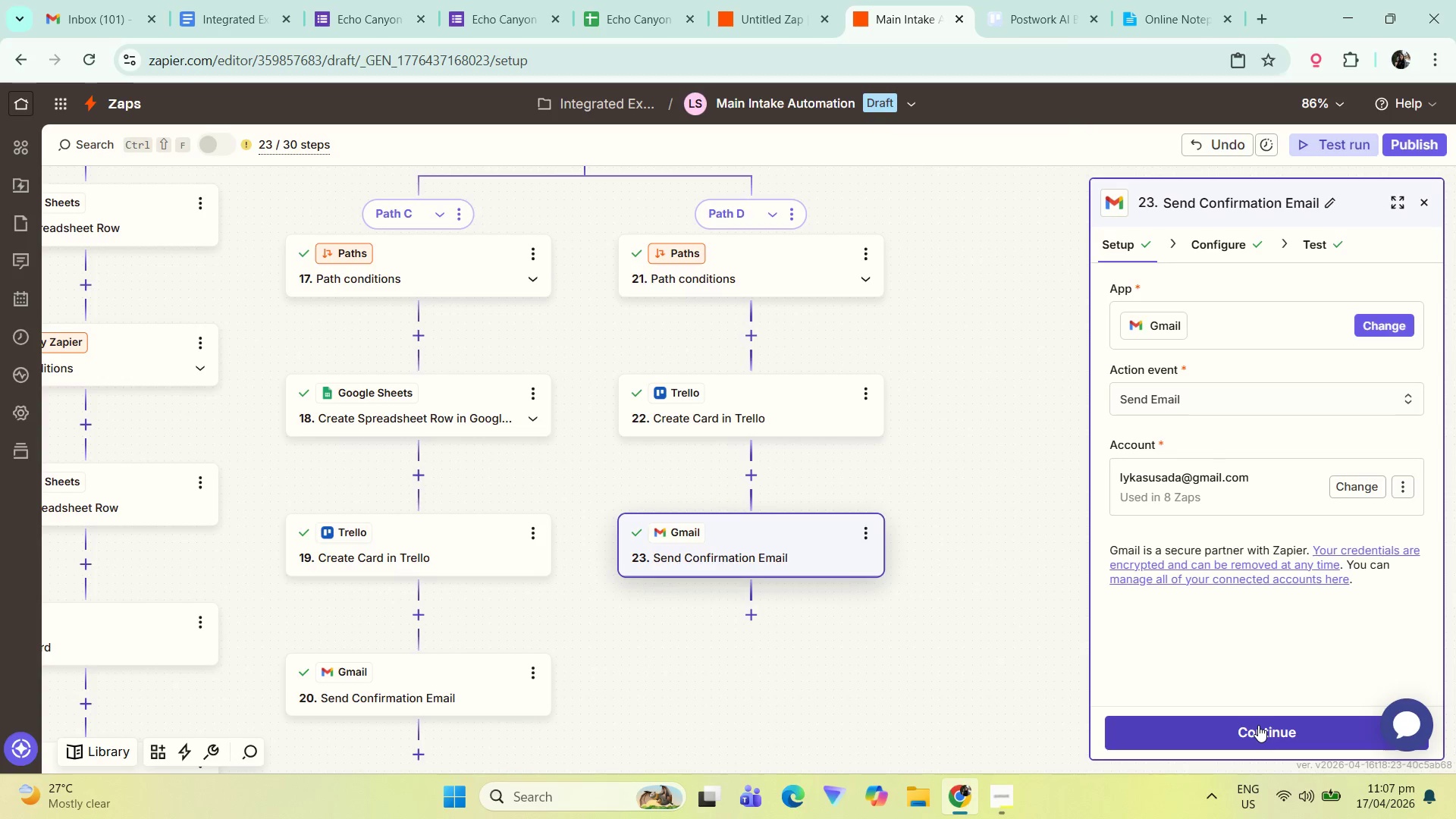 
left_click([1257, 725])
 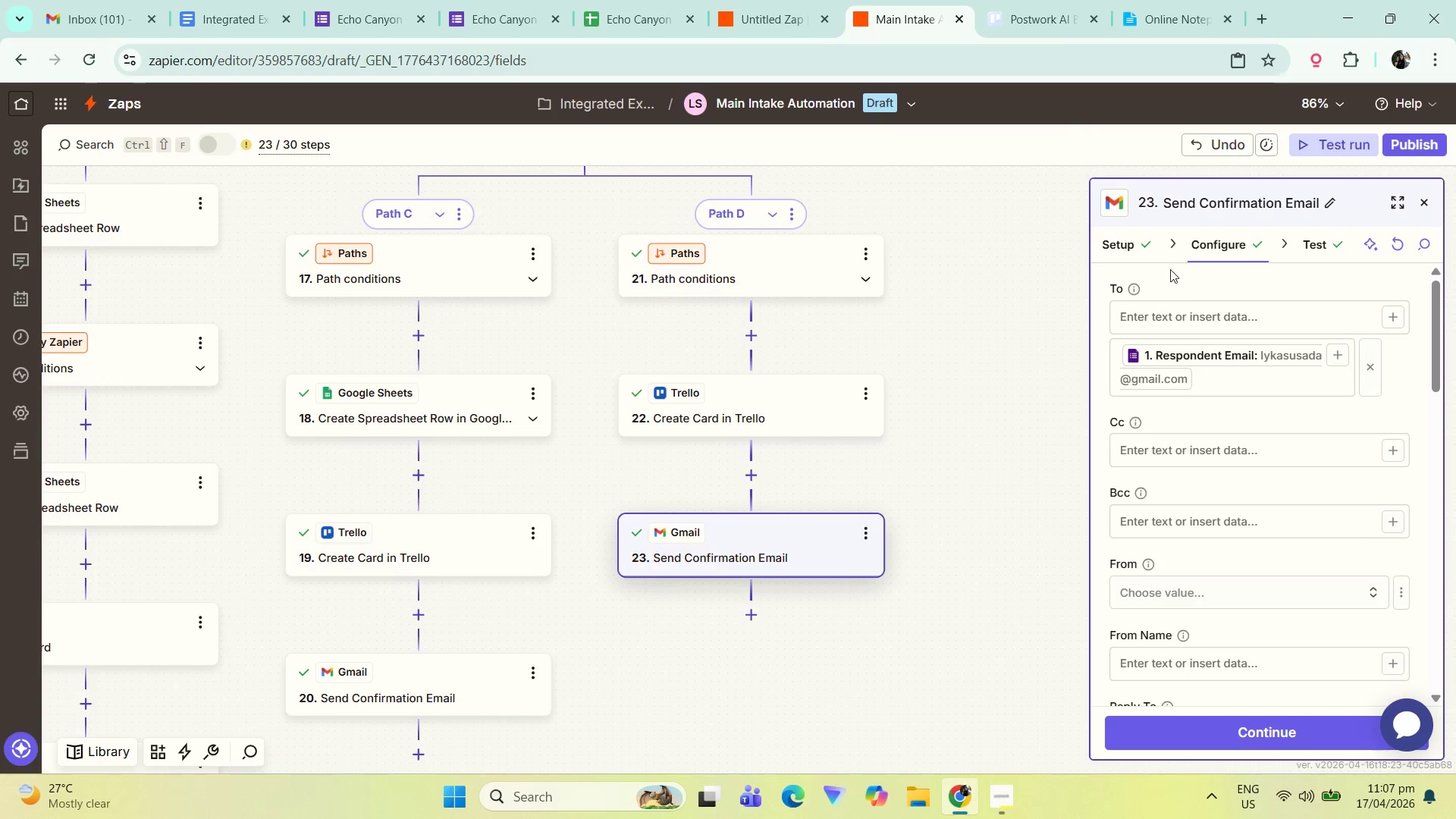 
scroll: coordinate [1272, 713], scroll_direction: down, amount: 18.0
 